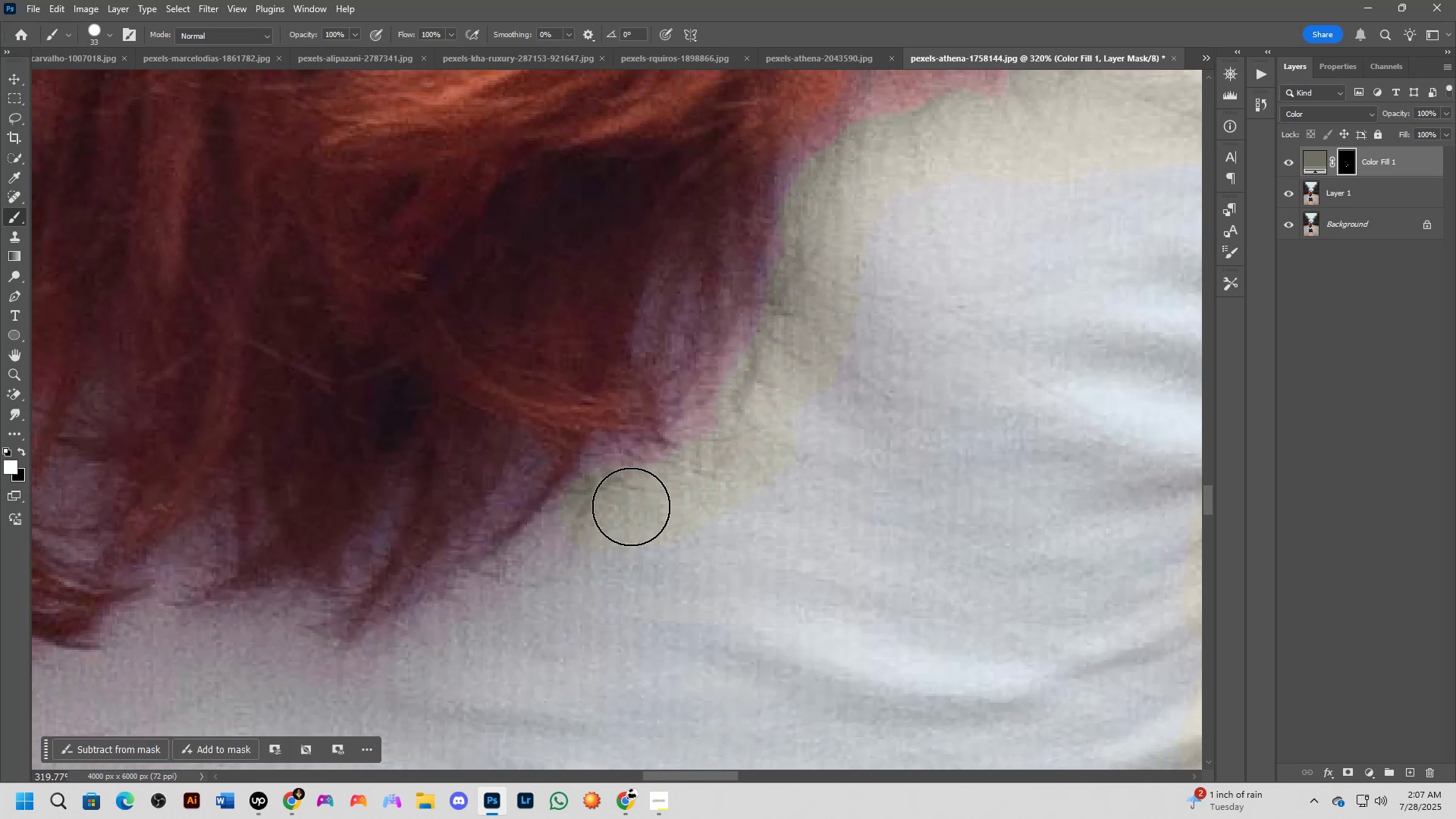 
hold_key(key=Space, duration=0.53)
 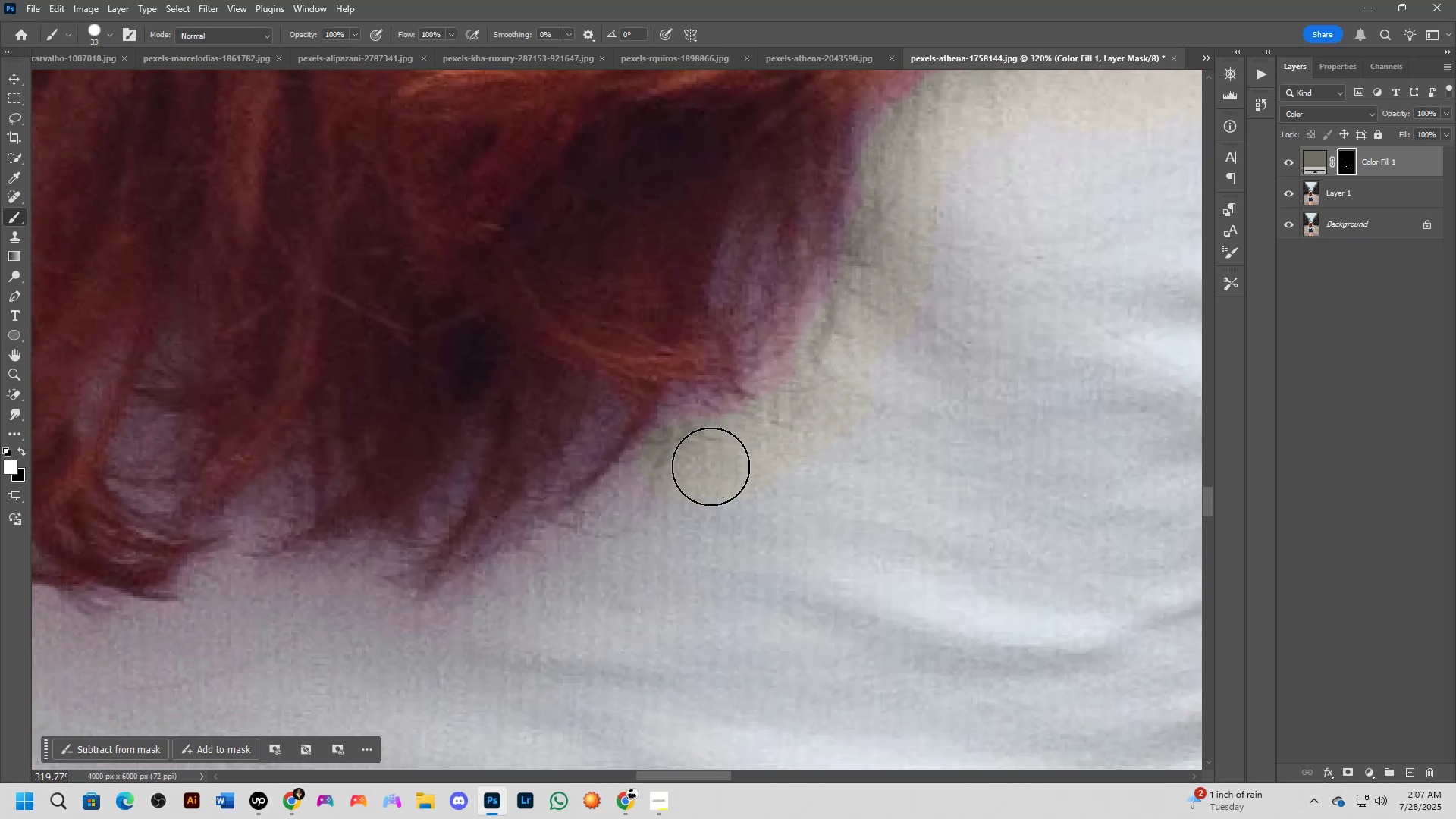 
left_click_drag(start_coordinate=[670, 494], to_coordinate=[747, 445])
 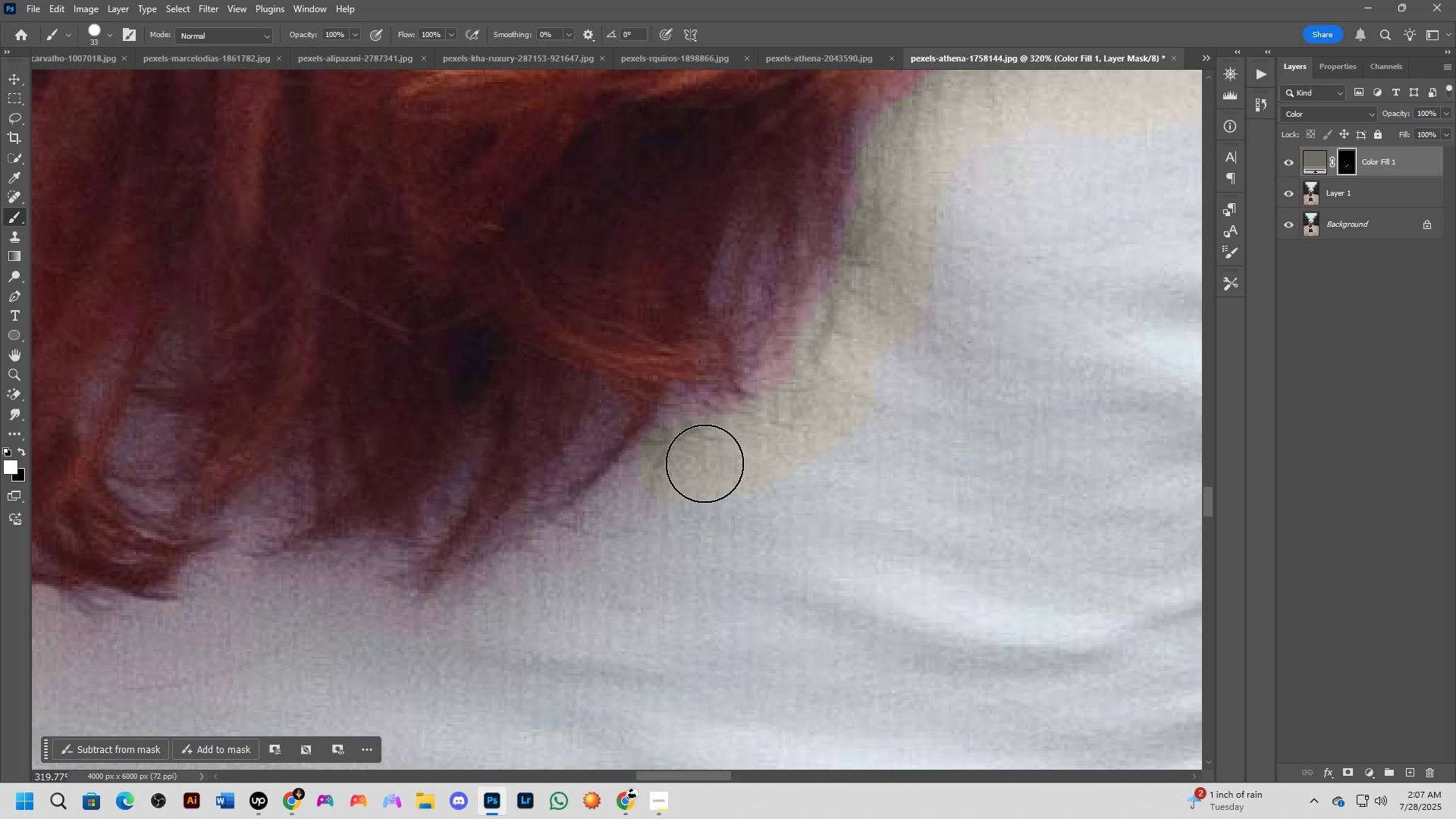 
hold_key(key=Space, duration=0.57)
 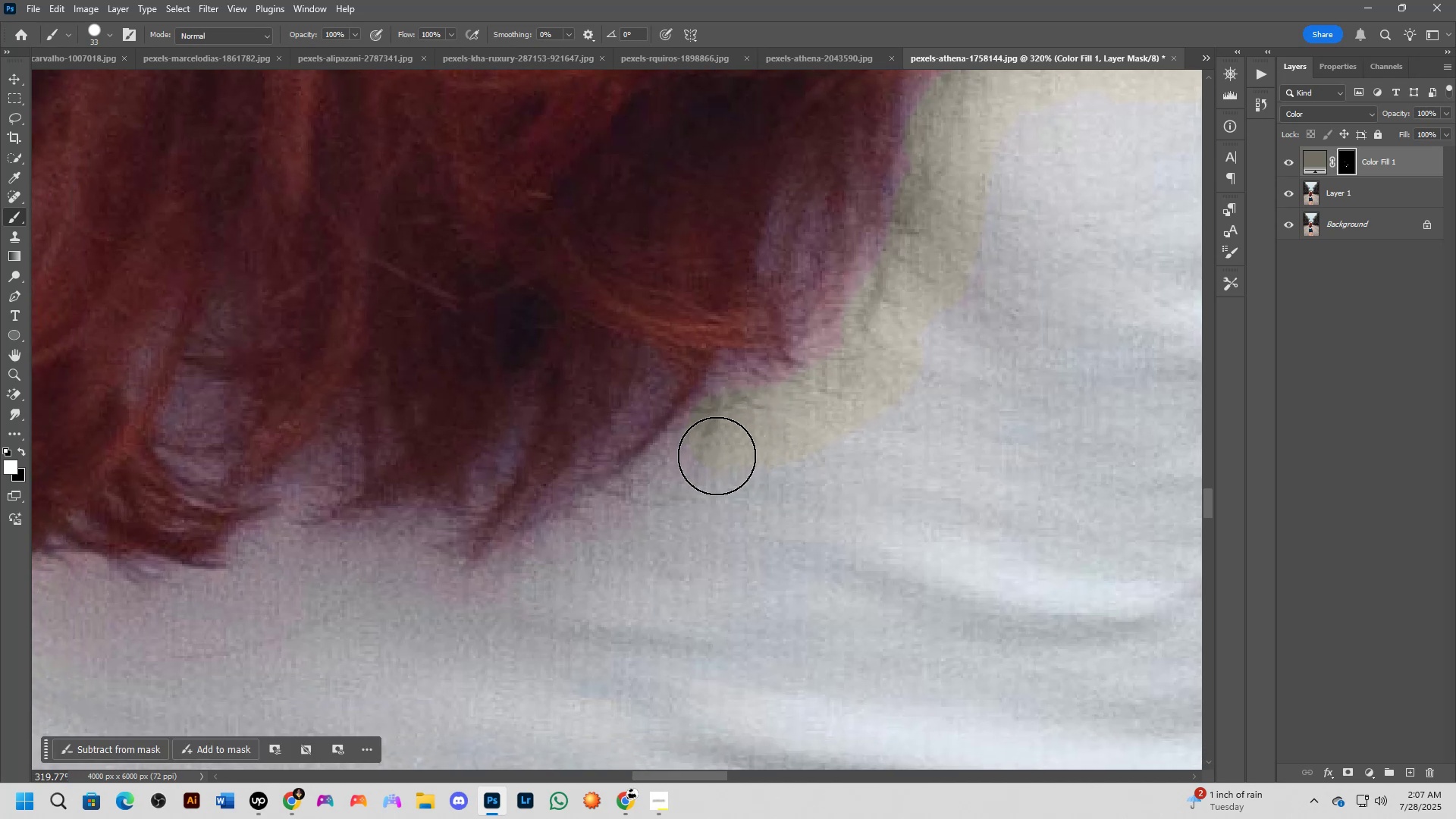 
left_click_drag(start_coordinate=[701, 460], to_coordinate=[750, 428])
 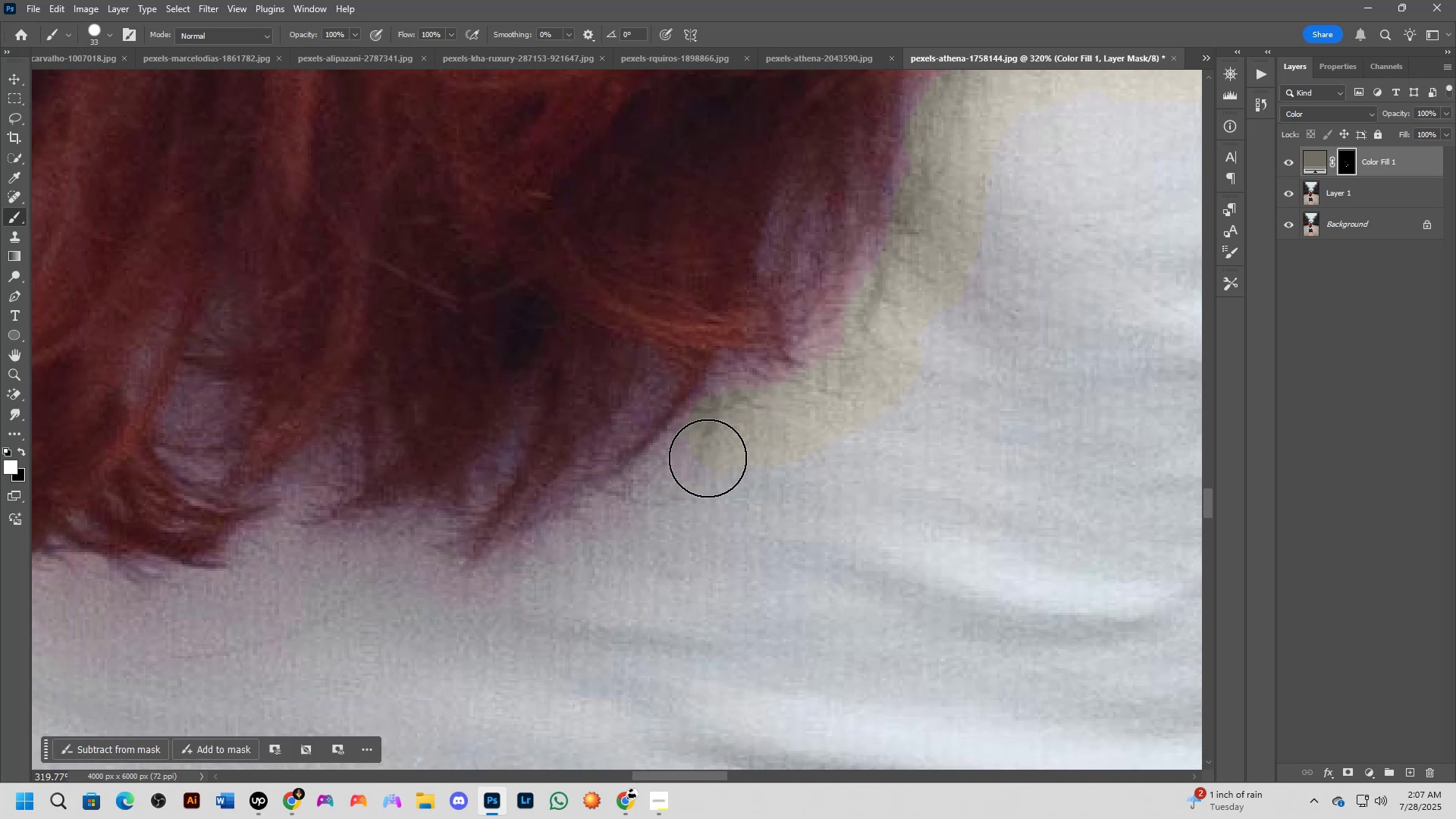 
left_click_drag(start_coordinate=[708, 458], to_coordinate=[520, 571])
 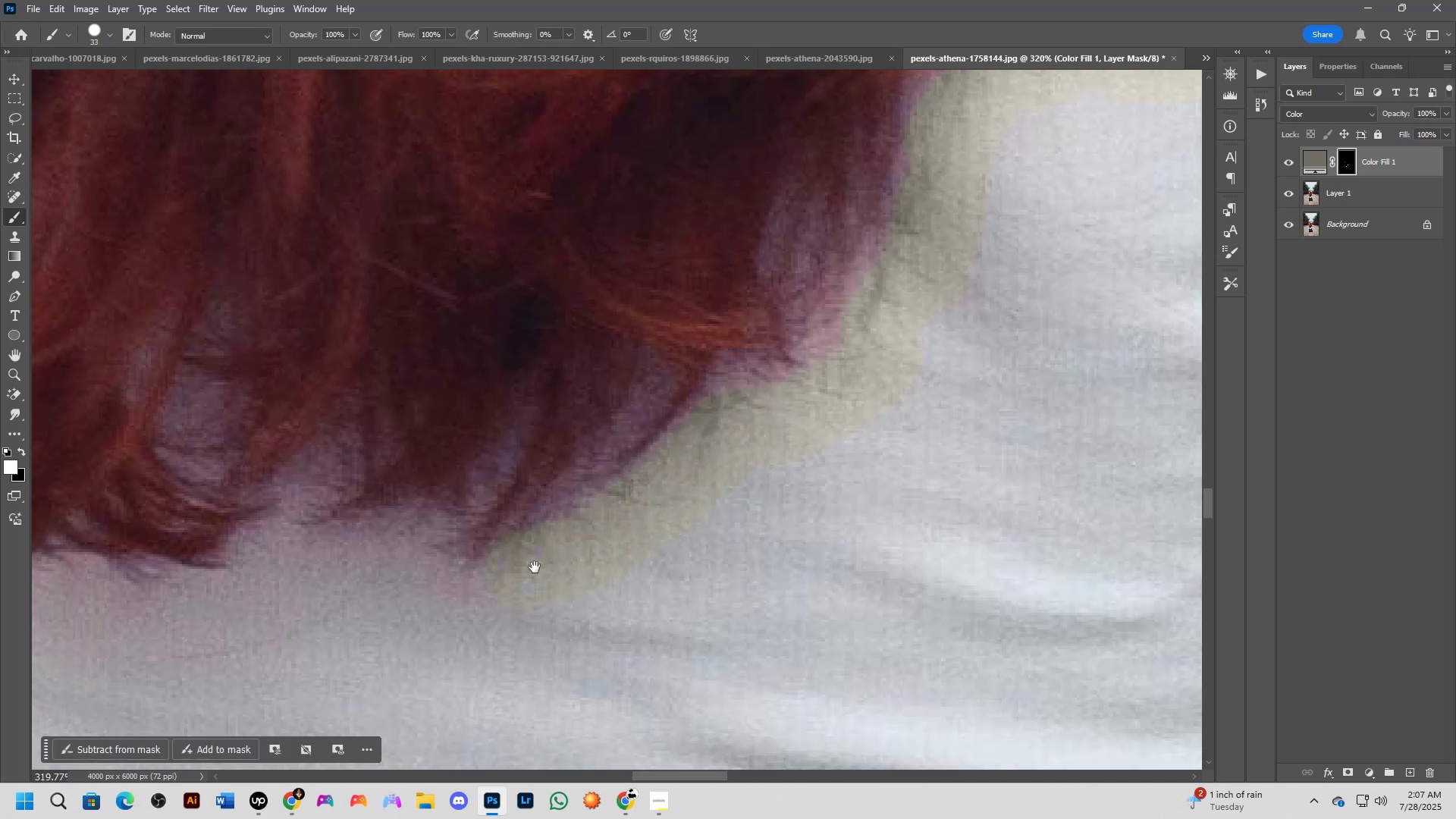 
hold_key(key=Space, duration=0.56)
 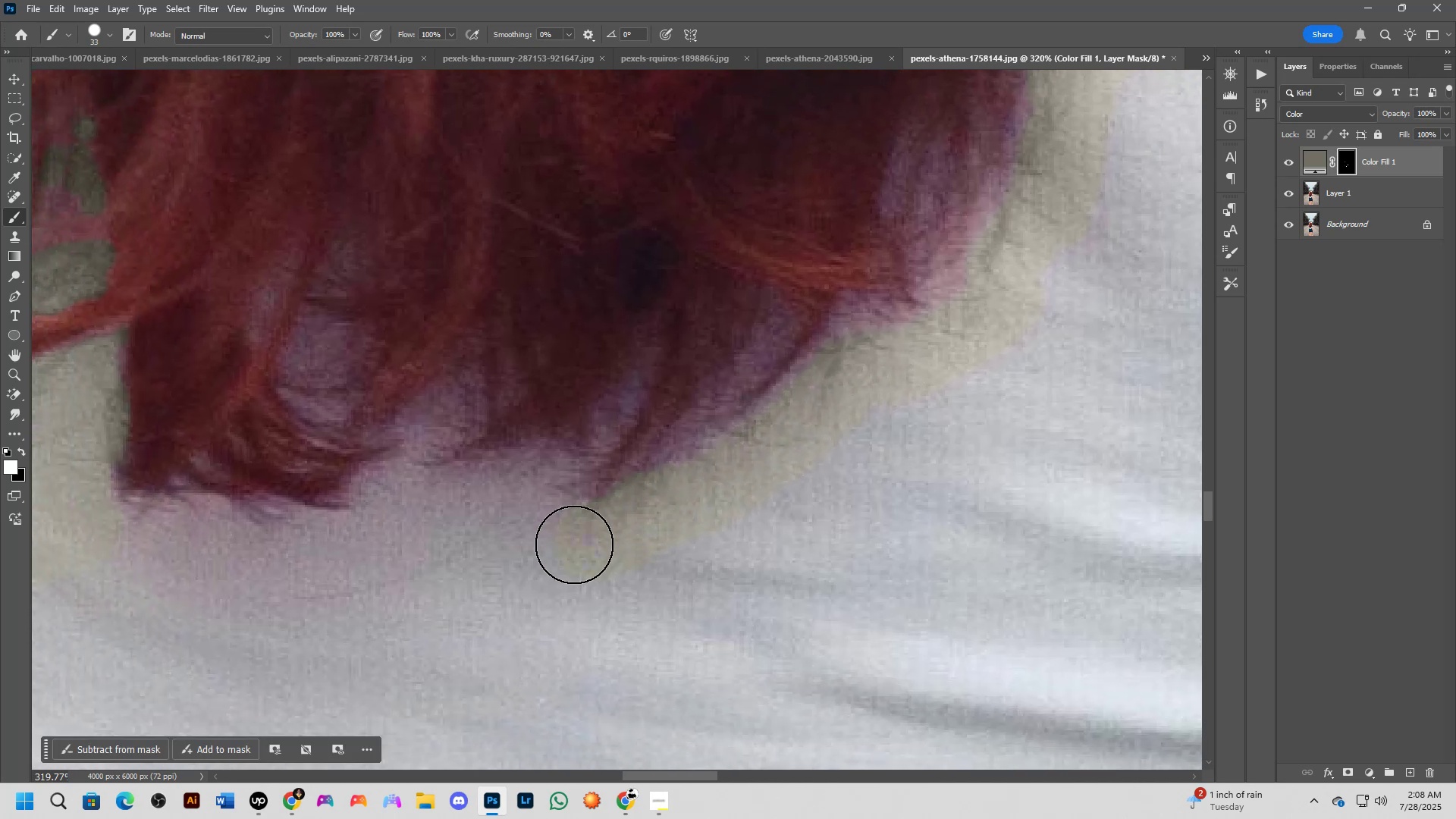 
left_click_drag(start_coordinate=[546, 562], to_coordinate=[669, 503])
 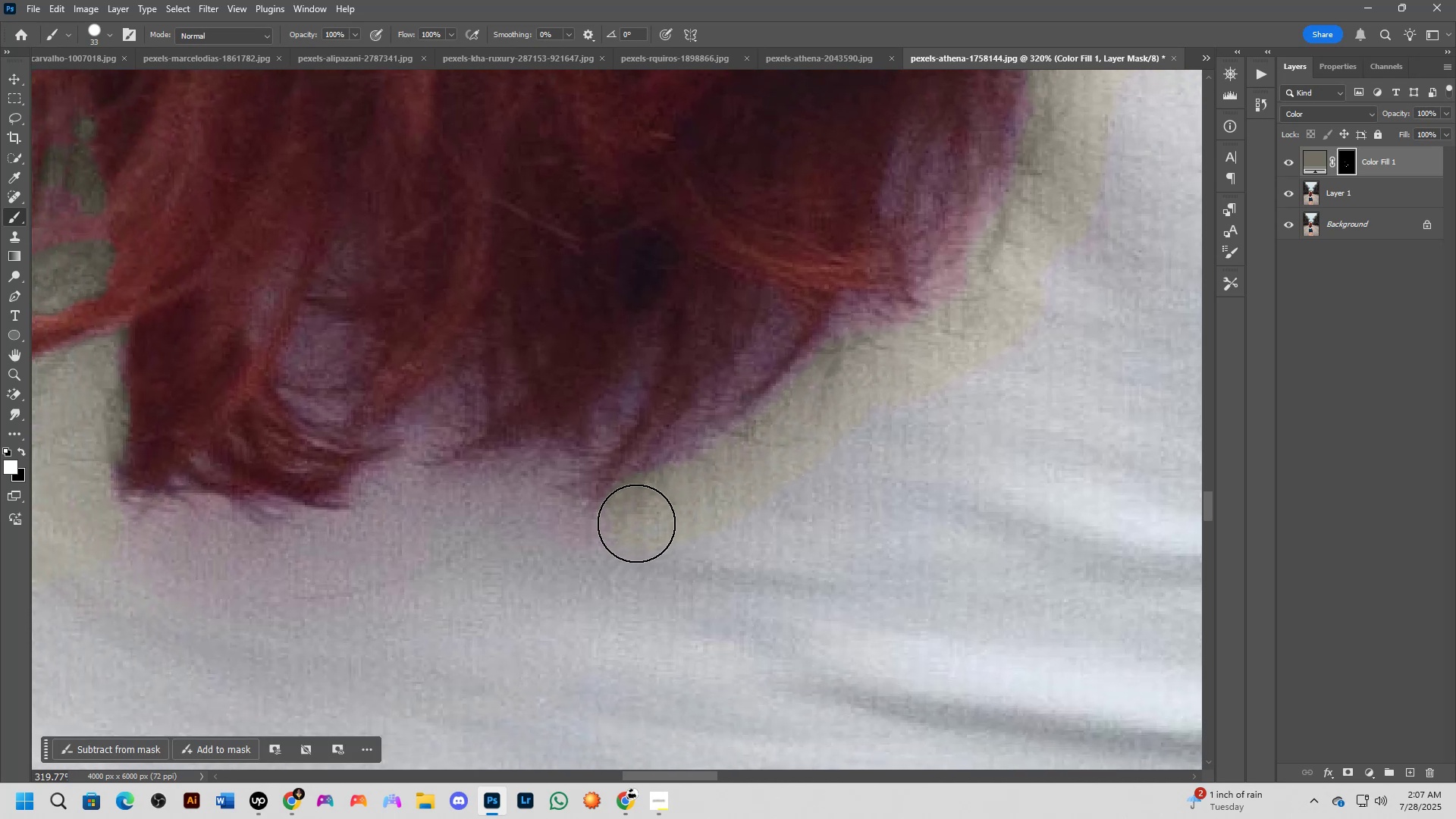 
left_click_drag(start_coordinate=[630, 527], to_coordinate=[532, 491])
 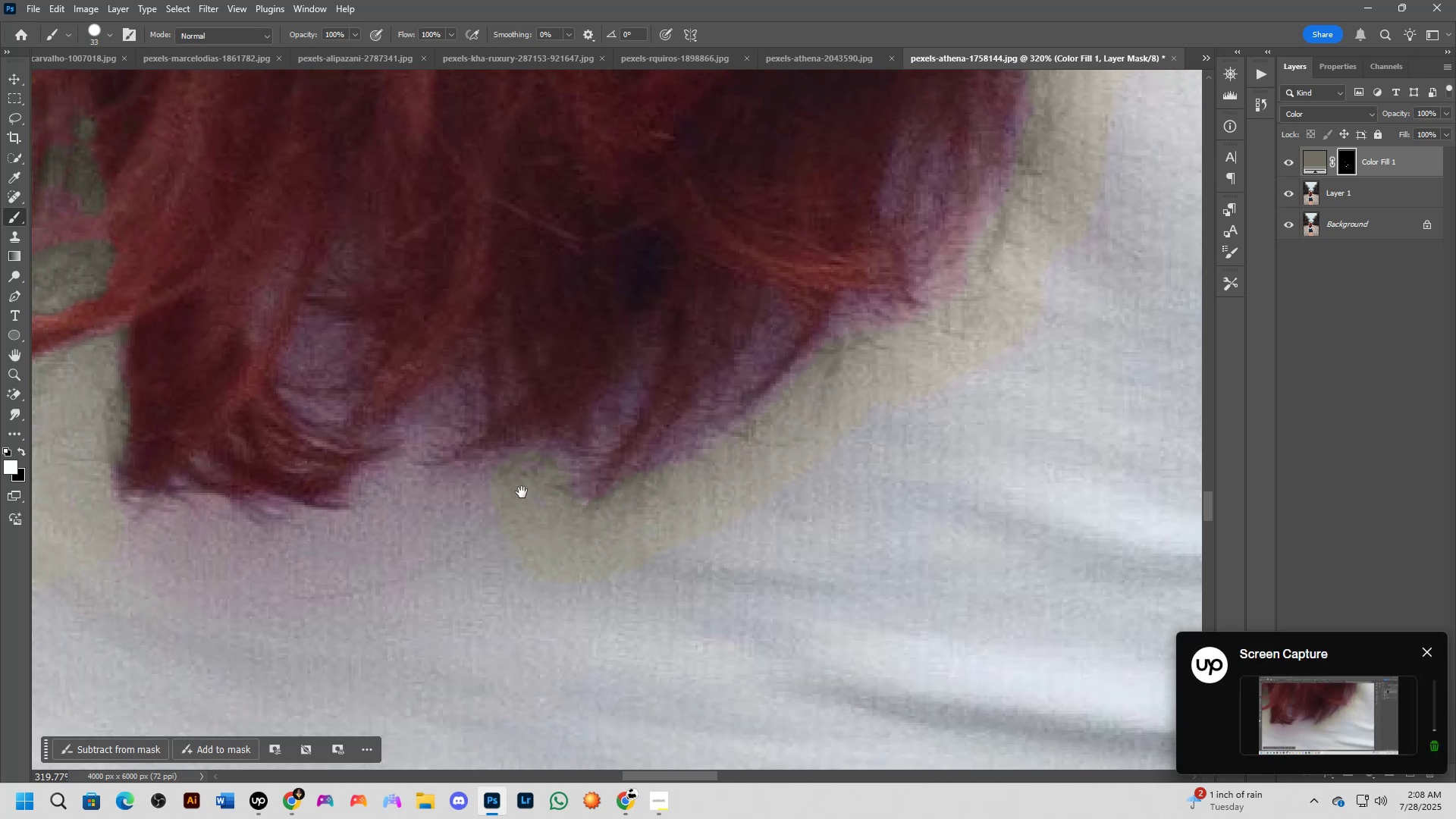 
hold_key(key=Space, duration=0.52)
 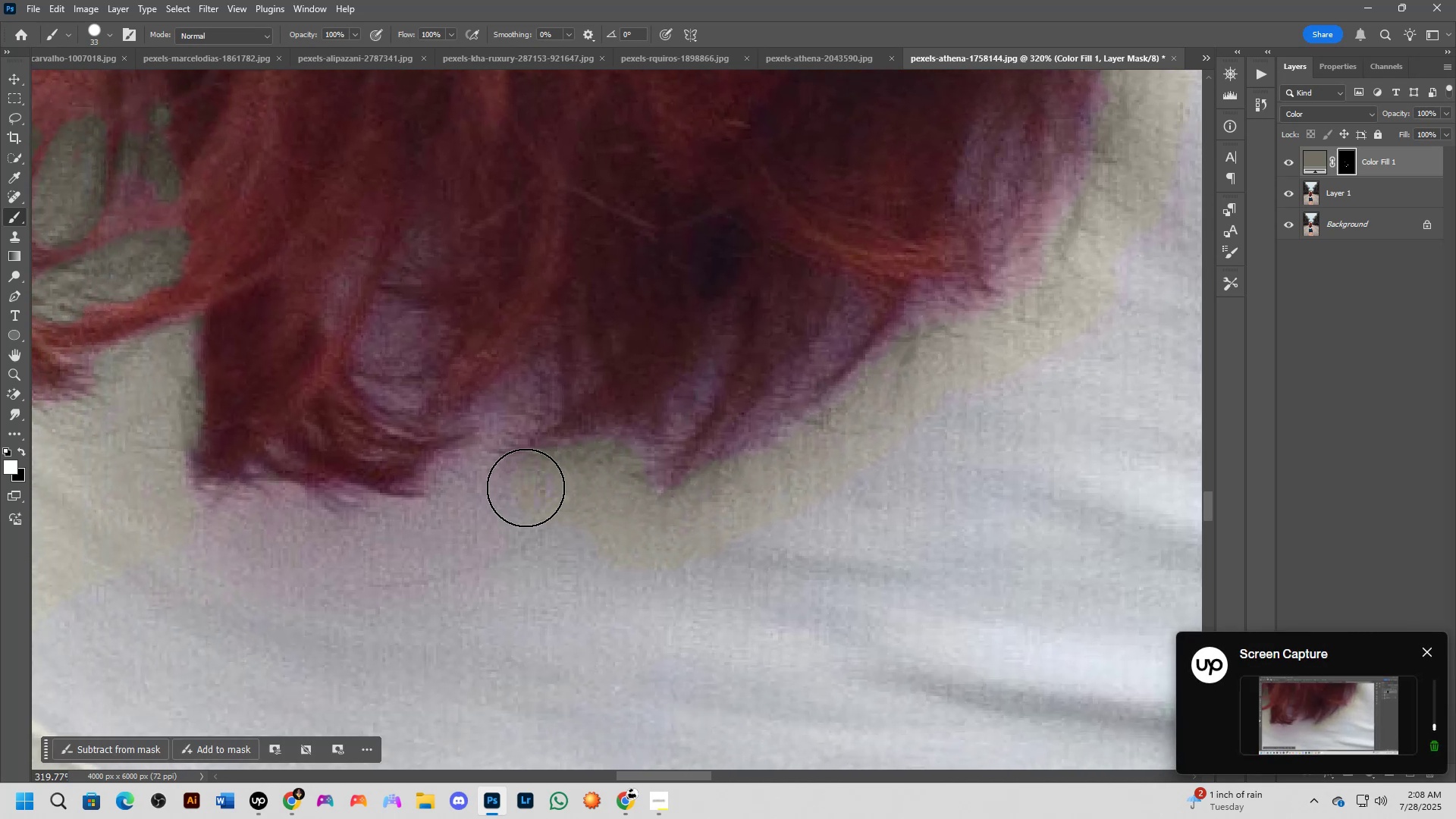 
left_click_drag(start_coordinate=[526, 492], to_coordinate=[601, 480])
 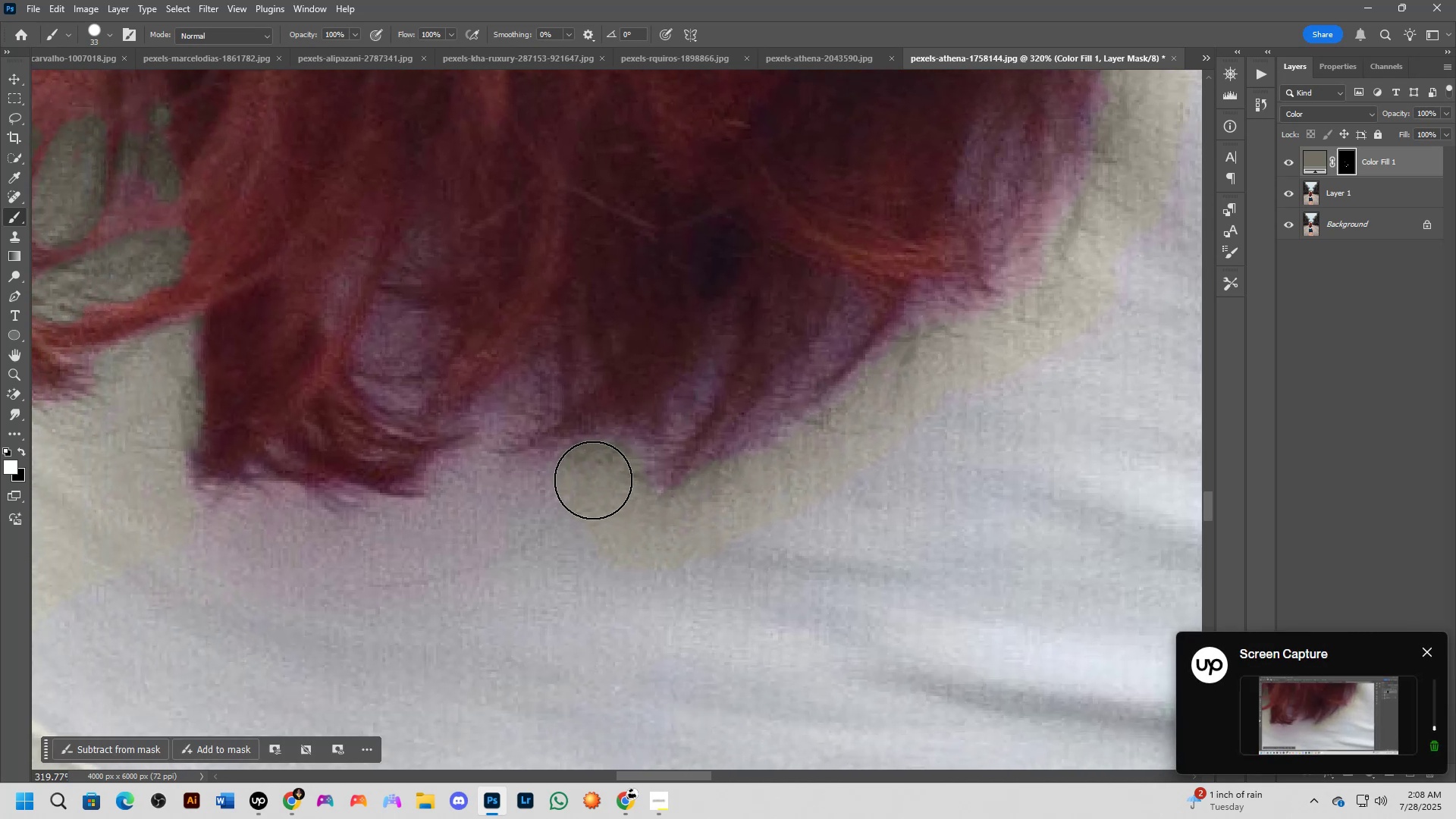 
left_click_drag(start_coordinate=[594, 480], to_coordinate=[468, 485])
 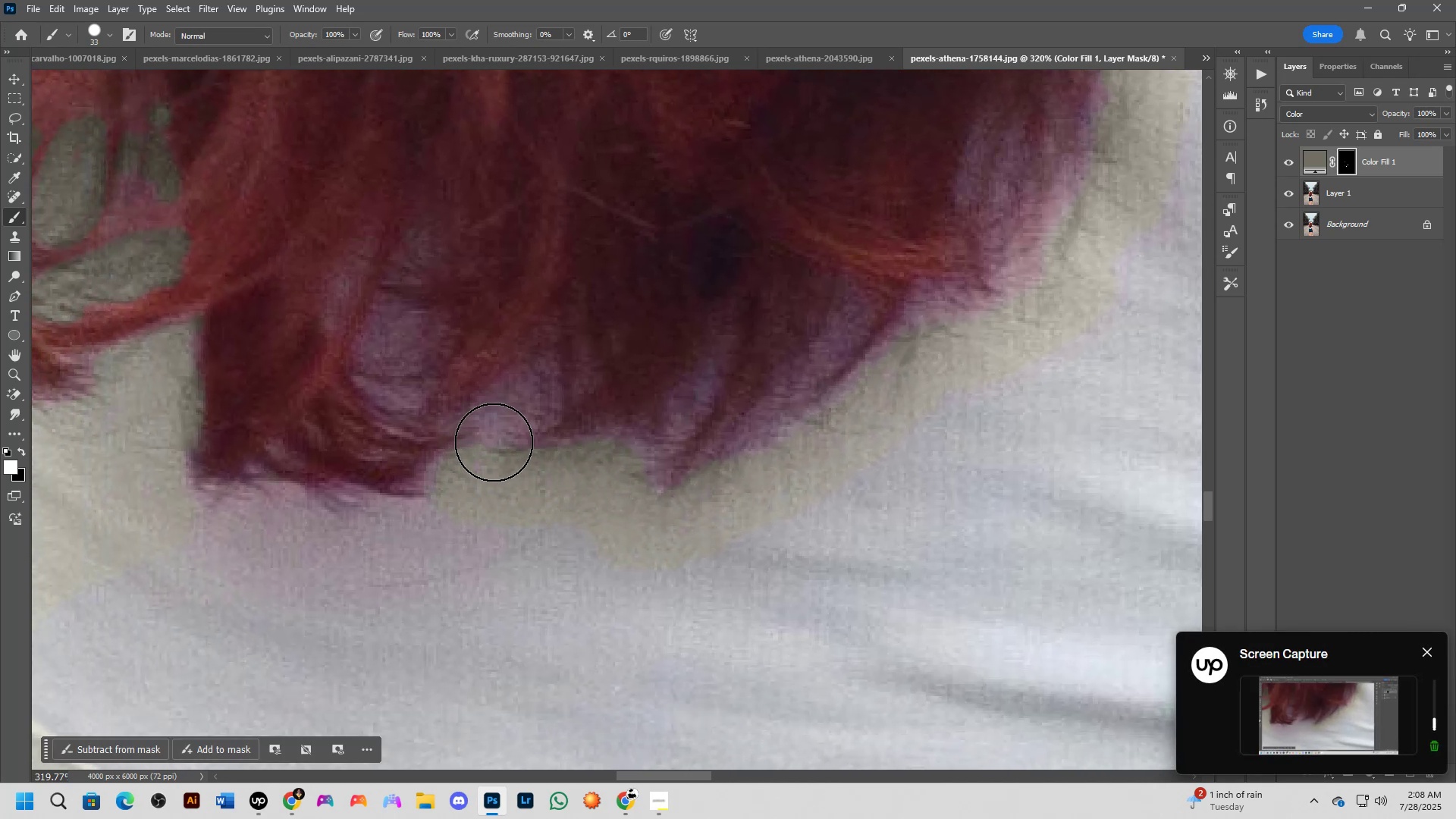 
left_click([494, 441])
 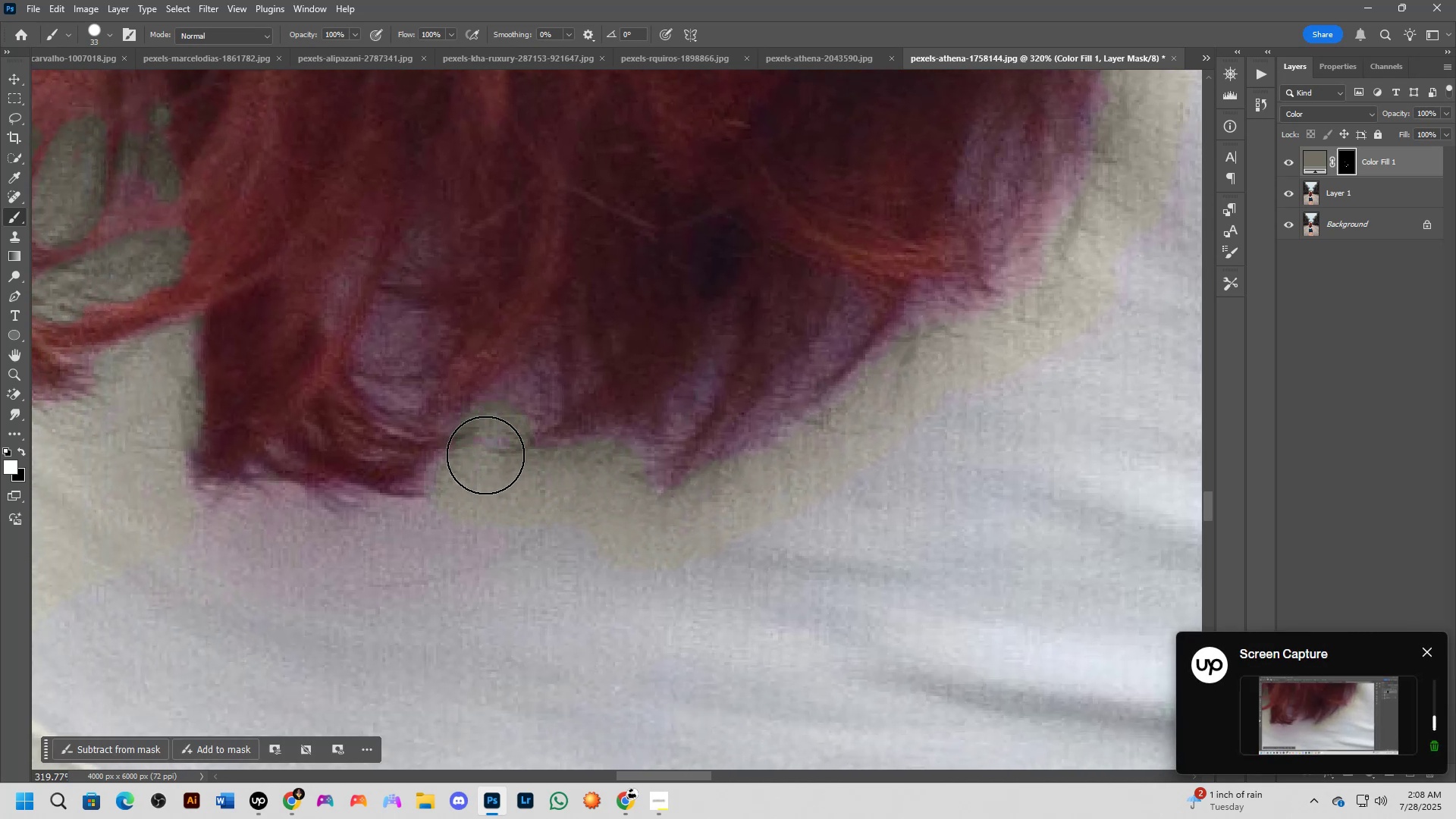 
hold_key(key=Space, duration=0.46)
 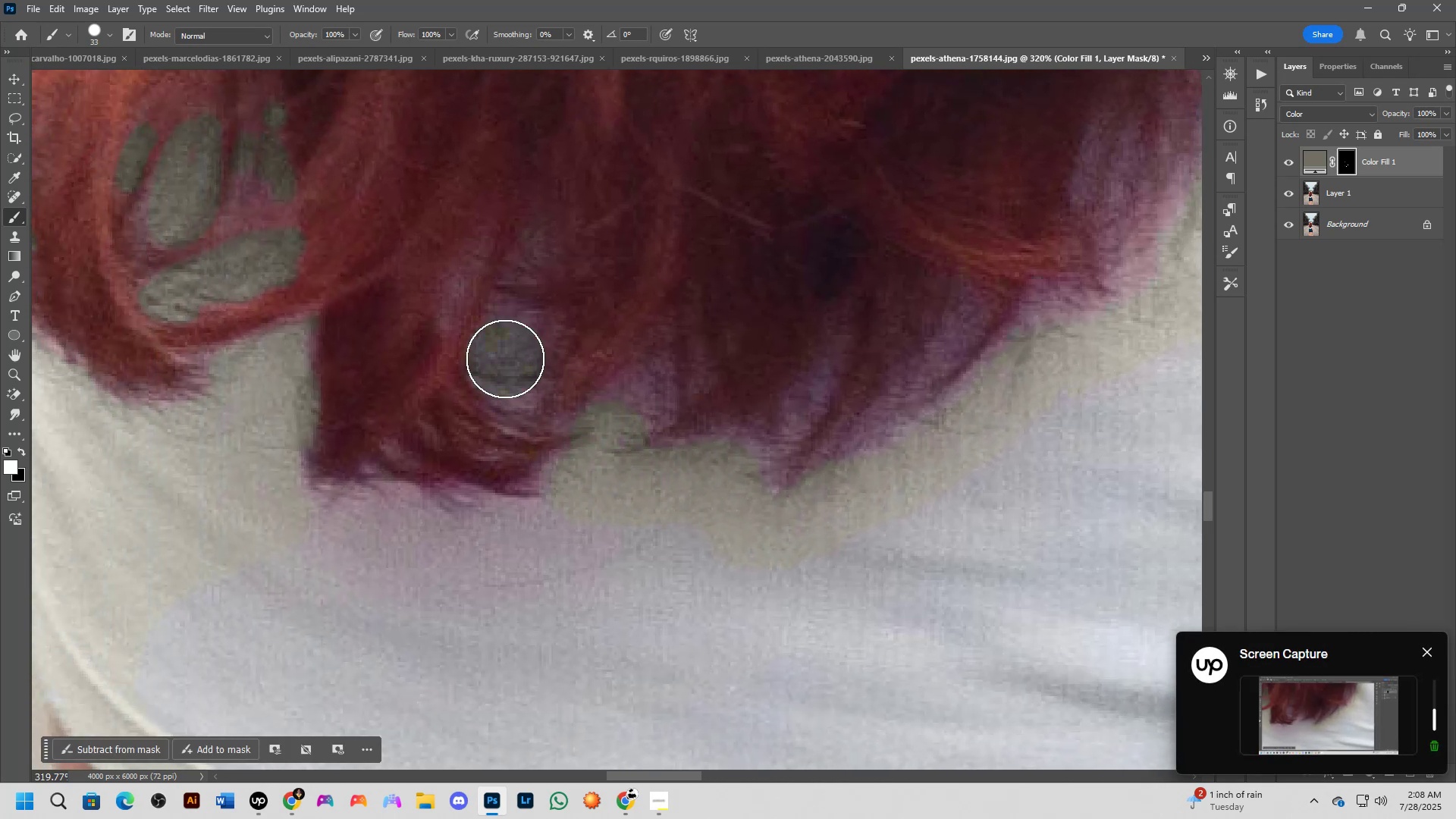 
left_click_drag(start_coordinate=[515, 469], to_coordinate=[630, 469])
 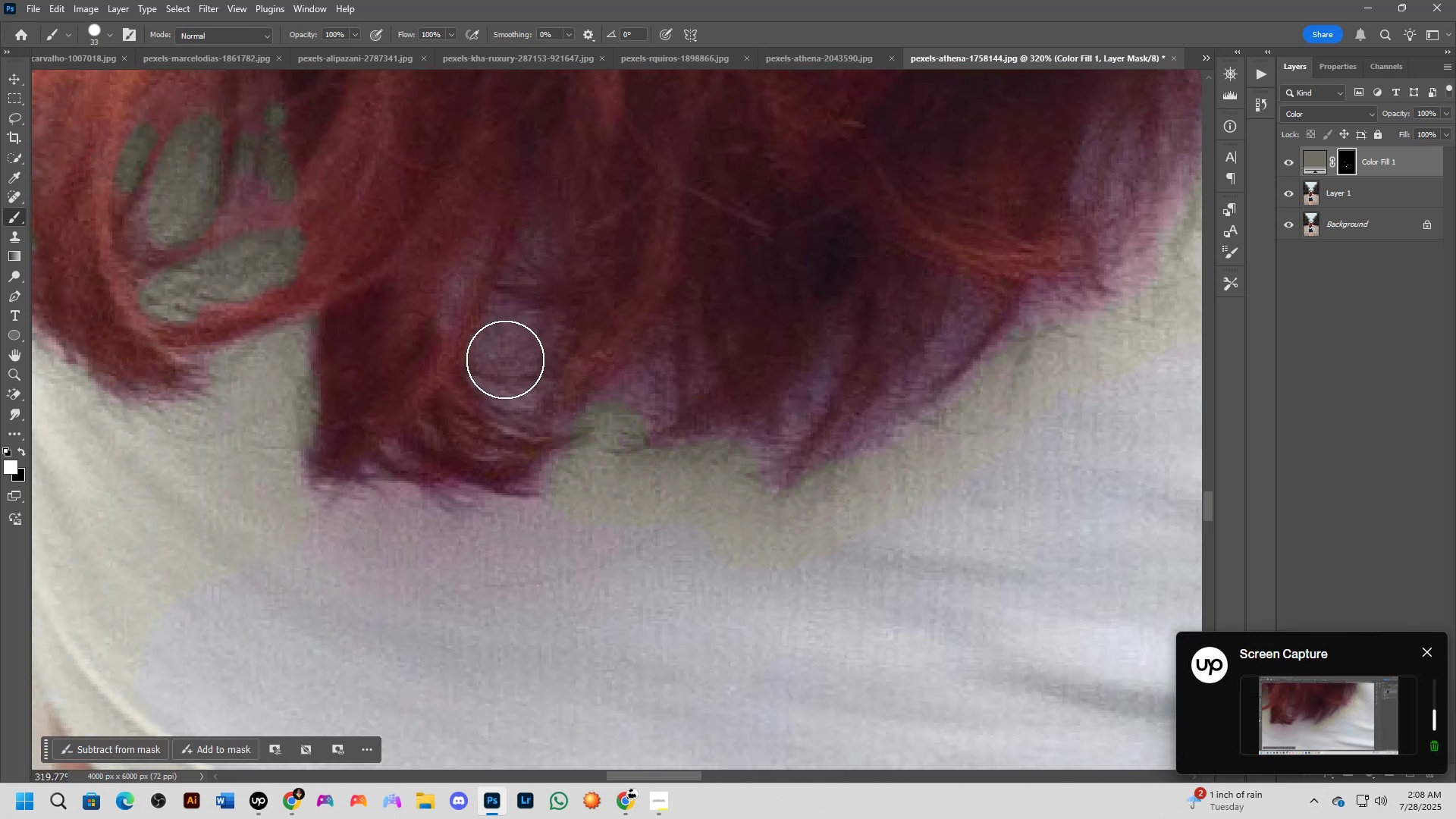 
left_click([505, 359])
 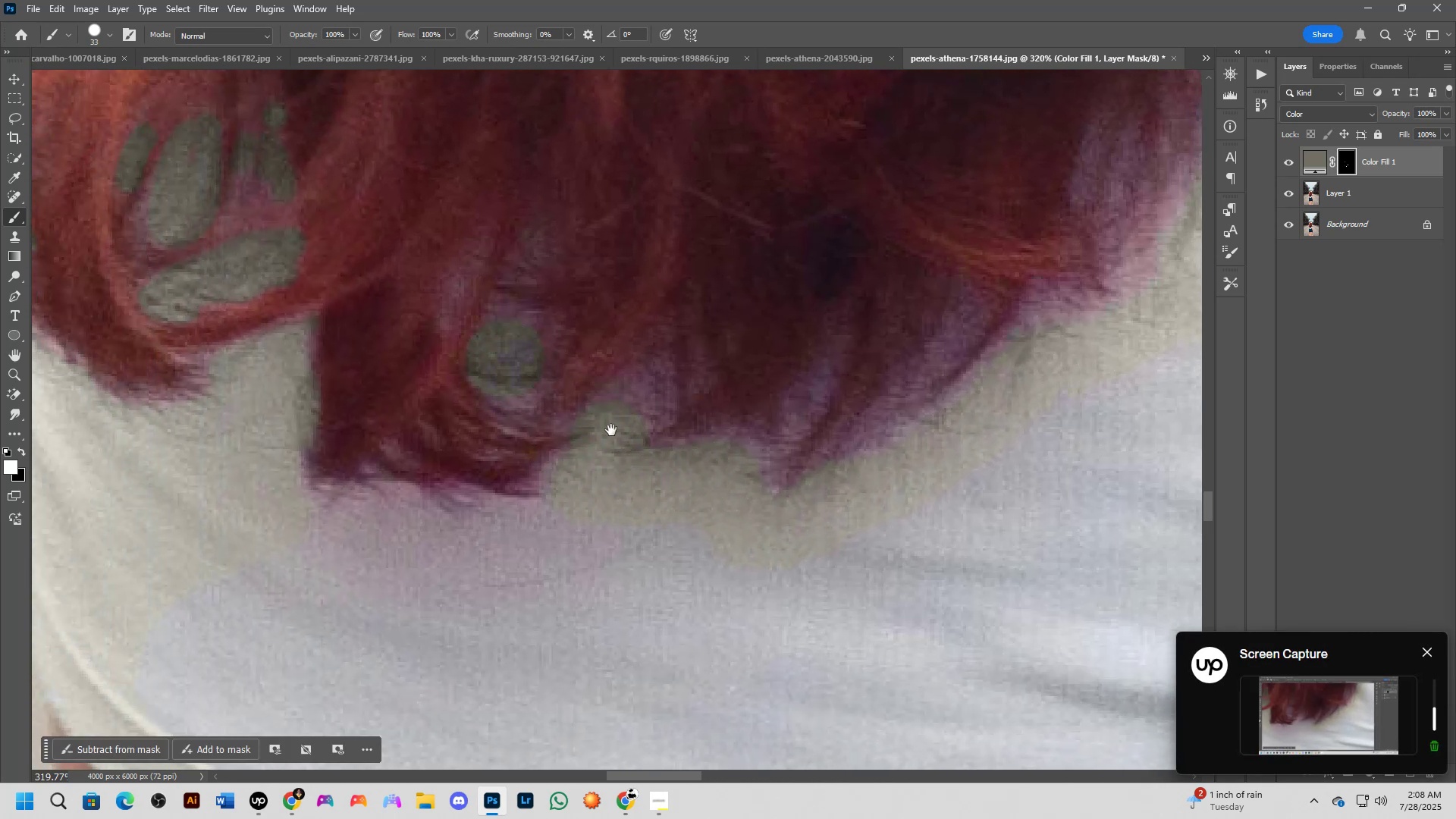 
hold_key(key=Space, duration=0.4)
 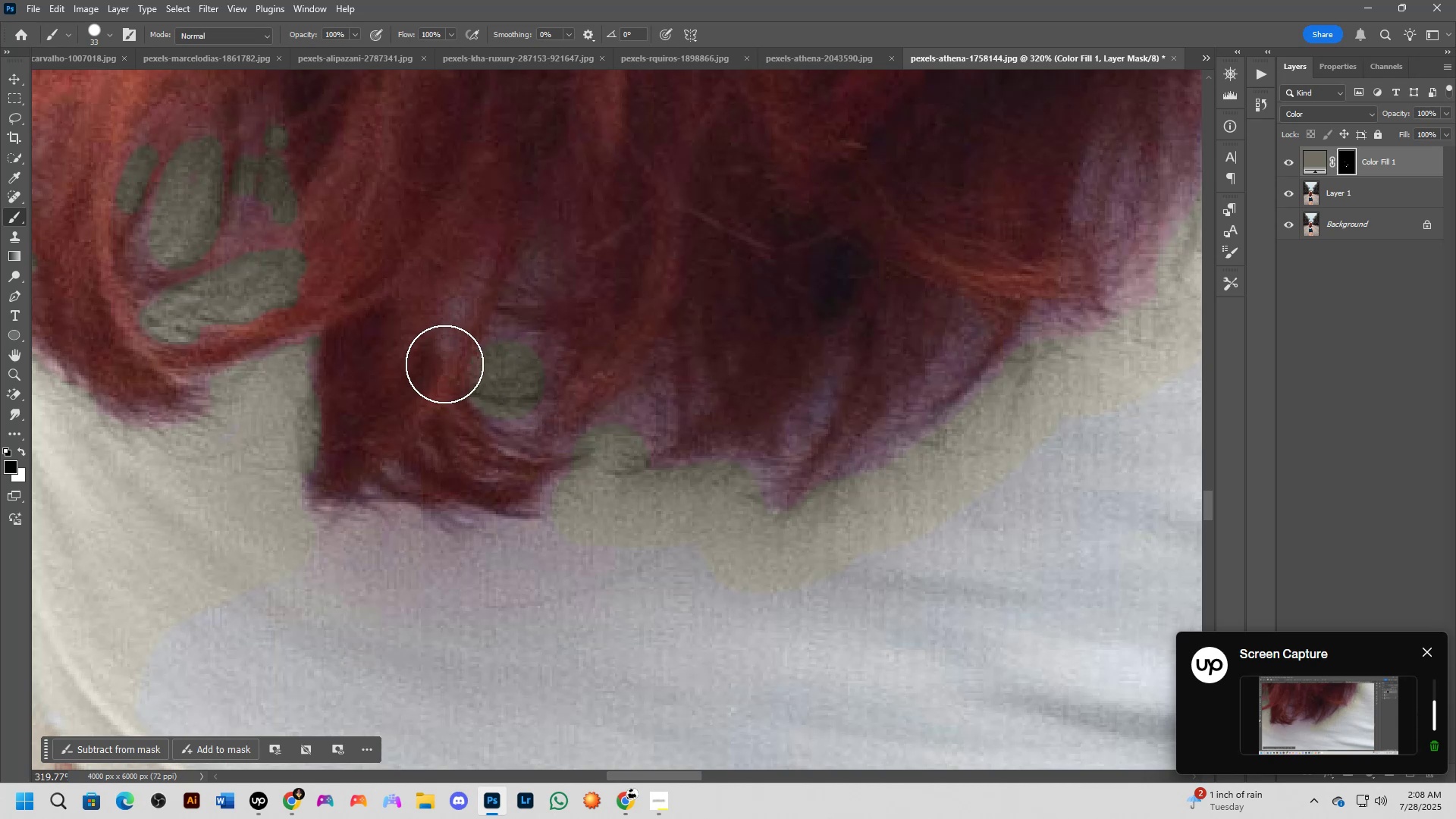 
left_click_drag(start_coordinate=[616, 433], to_coordinate=[617, 454])
 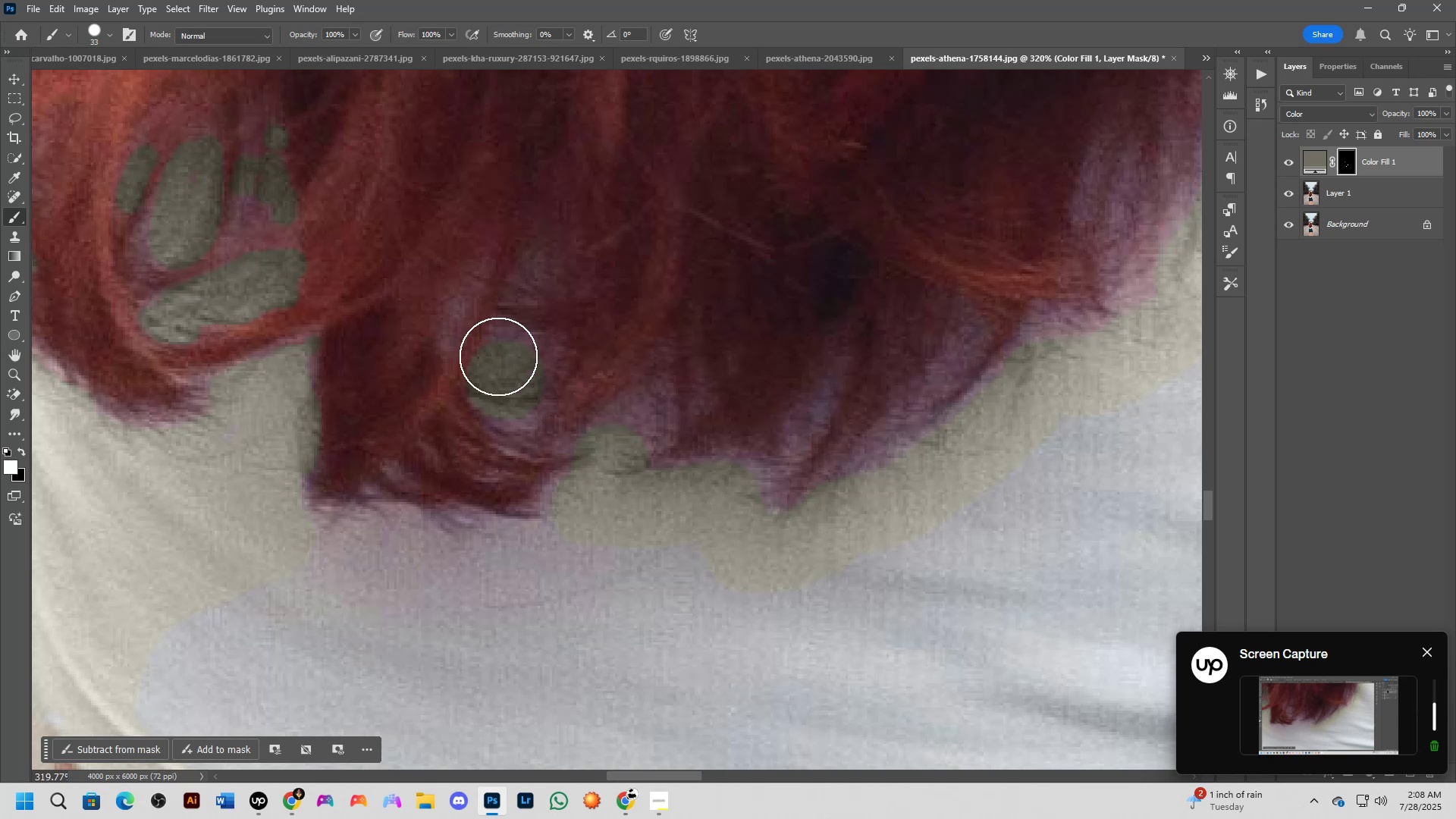 
key(X)
 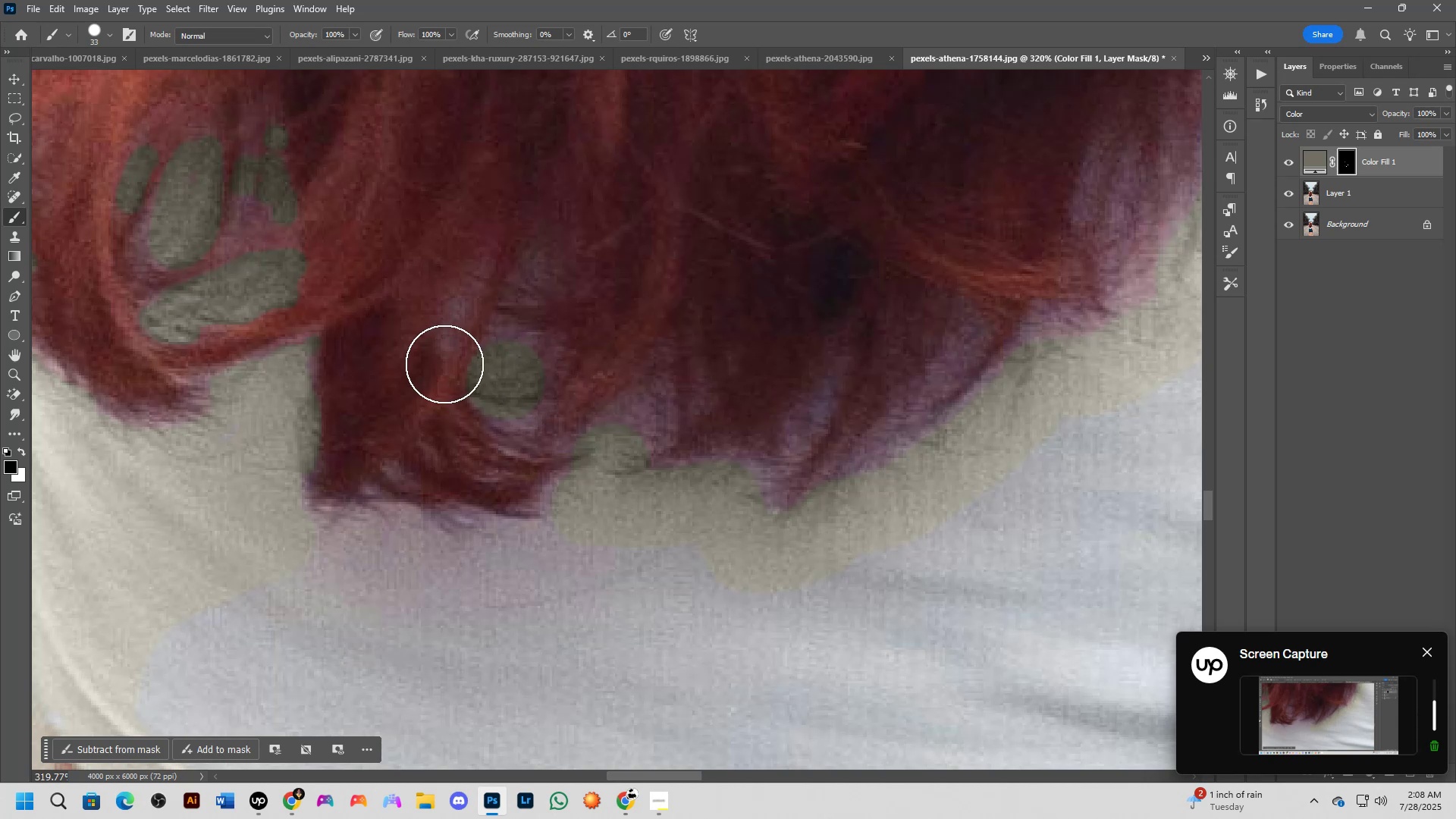 
left_click_drag(start_coordinate=[444, 364], to_coordinate=[498, 436])
 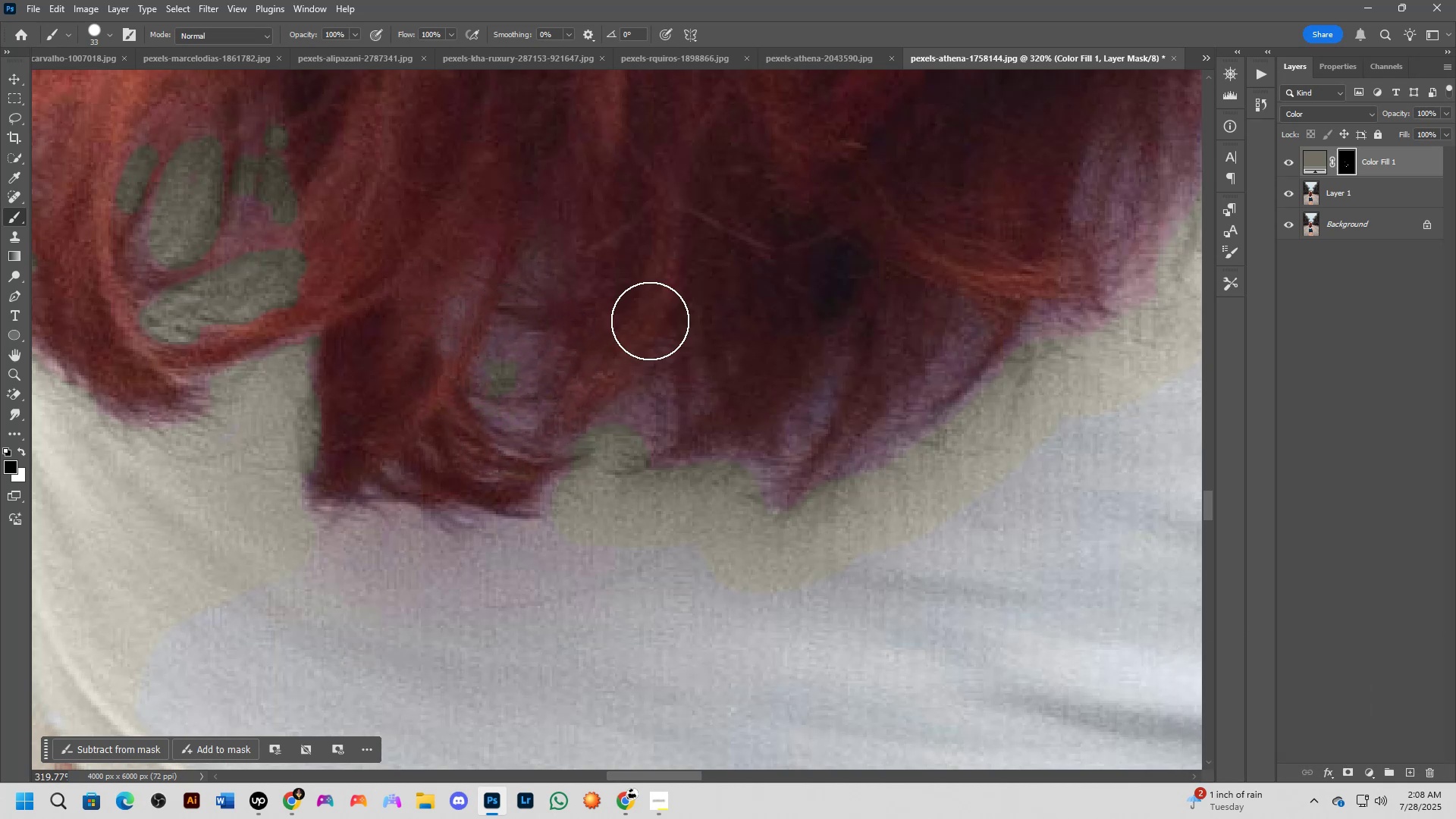 
hold_key(key=Space, duration=0.52)
 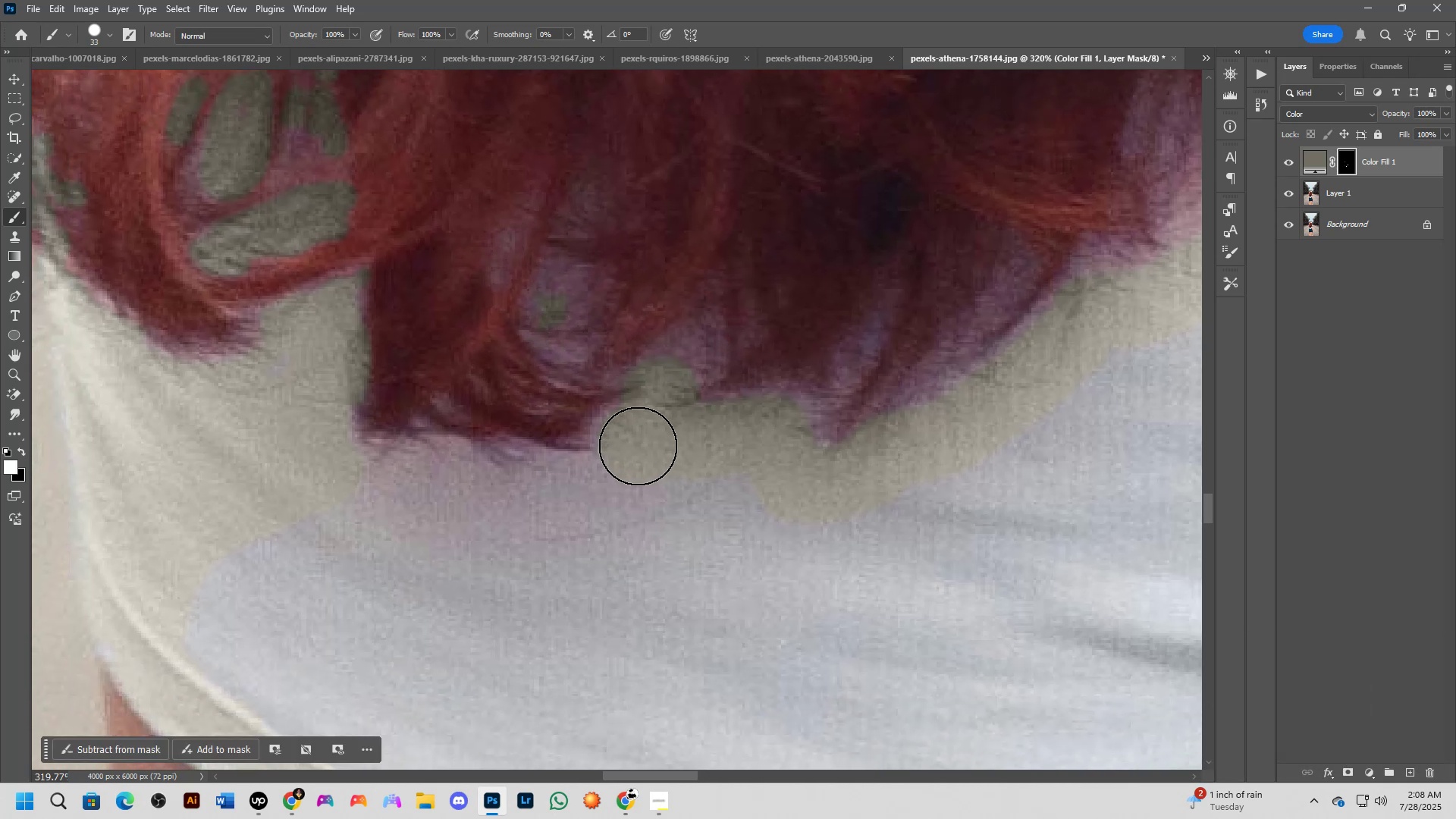 
left_click_drag(start_coordinate=[673, 422], to_coordinate=[723, 355])
 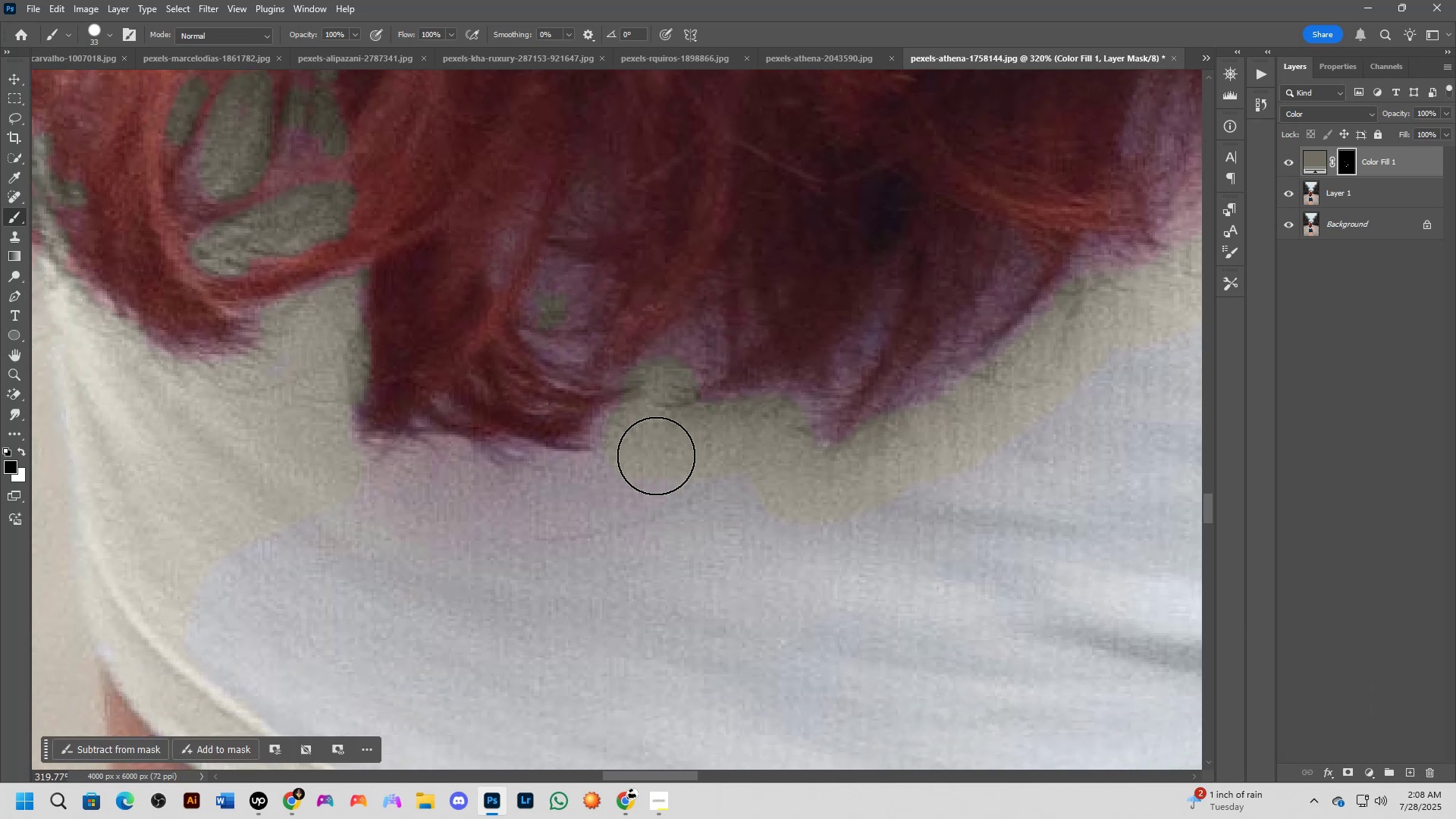 
key(X)
 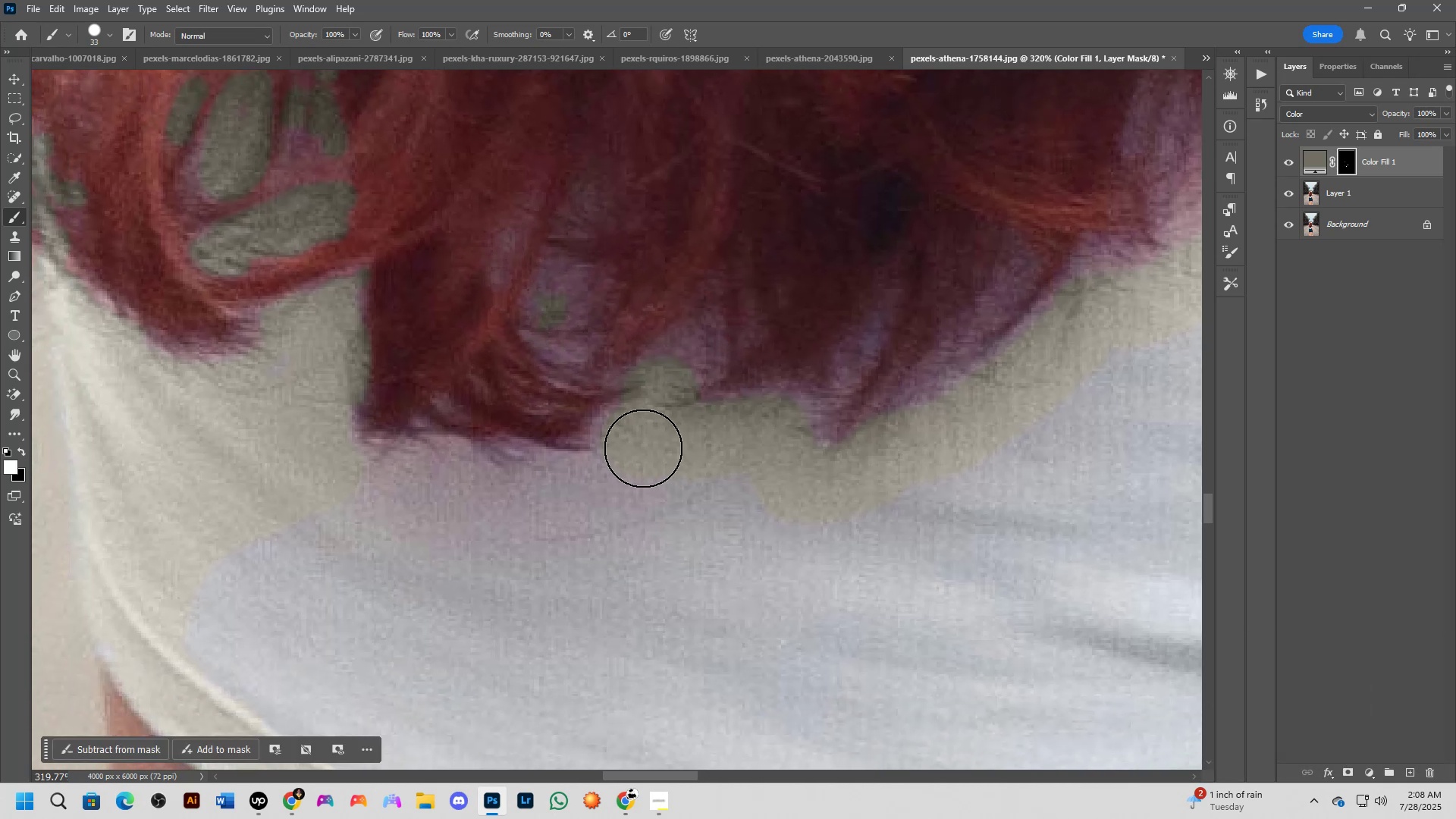 
left_click_drag(start_coordinate=[642, 447], to_coordinate=[384, 479])
 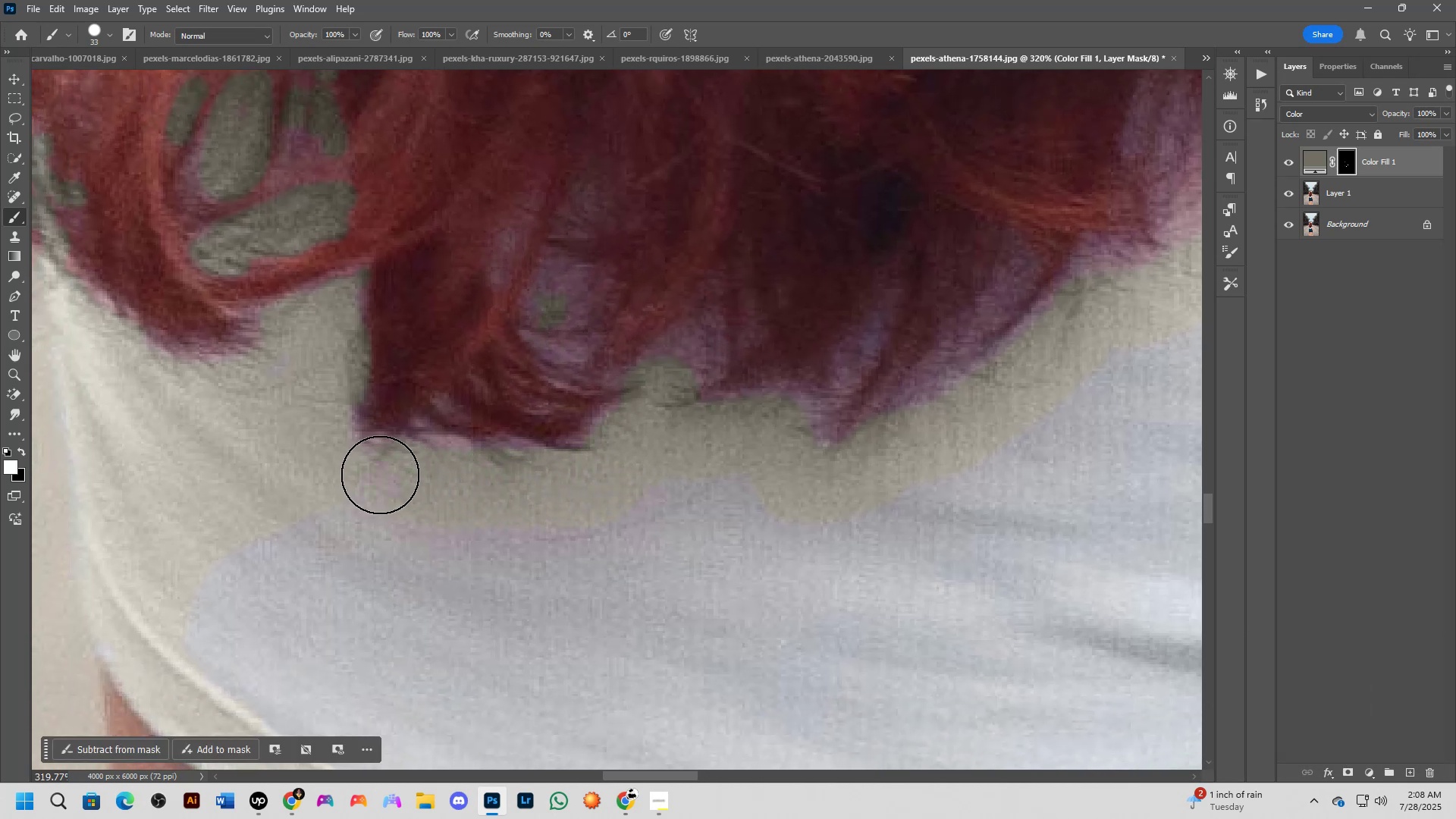 
hold_key(key=Space, duration=0.48)
 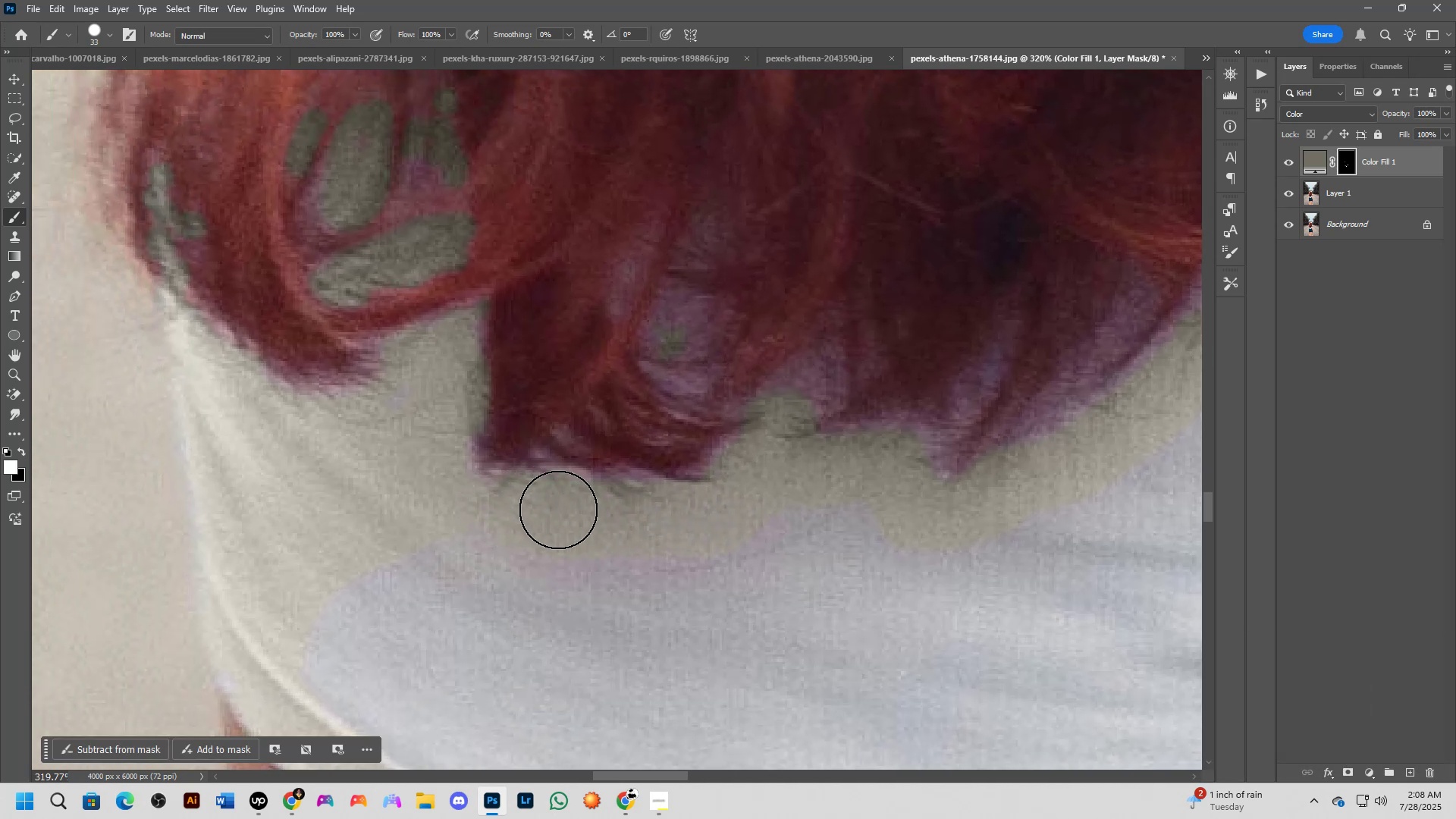 
left_click_drag(start_coordinate=[382, 476], to_coordinate=[502, 507])
 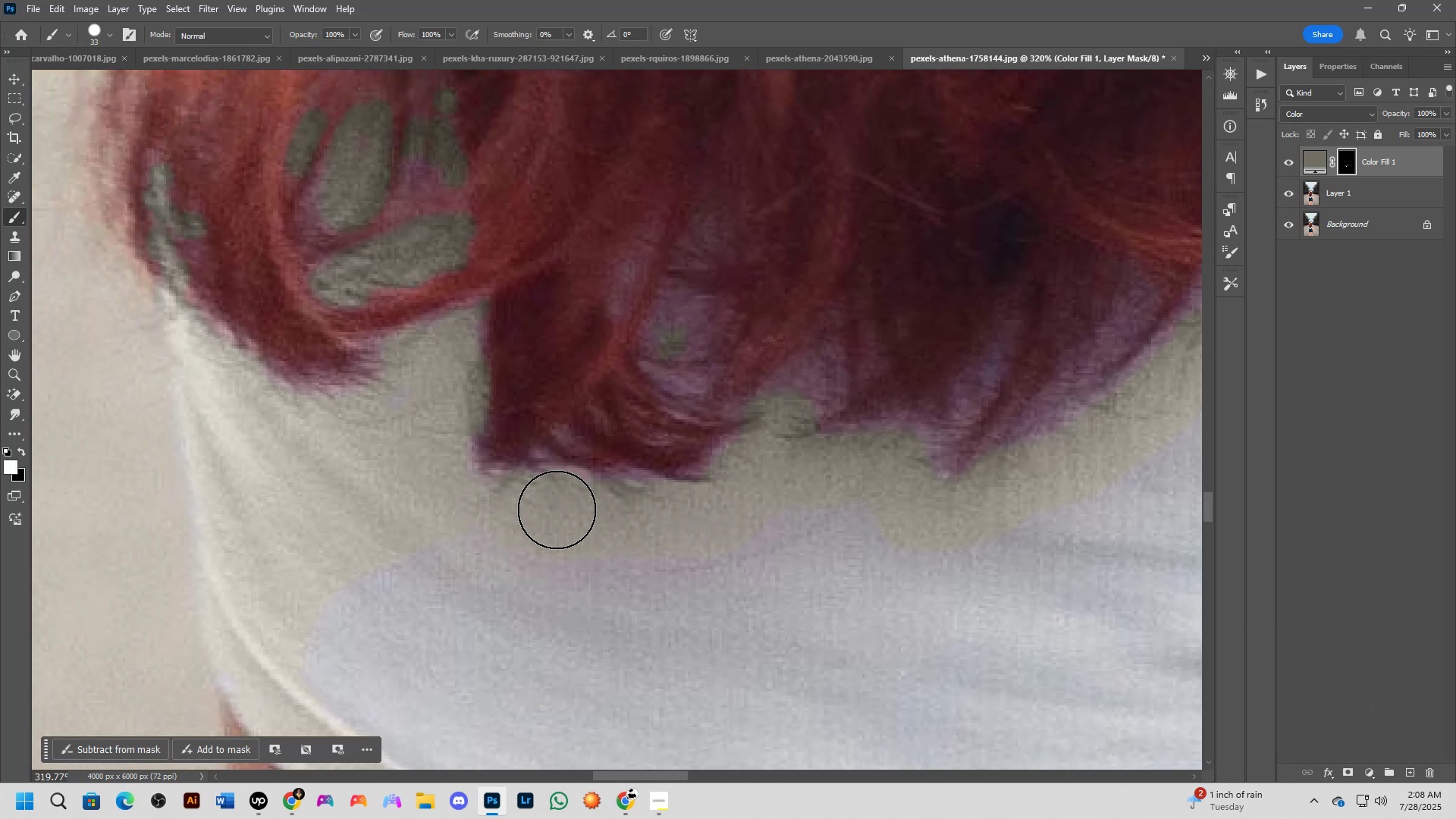 
hold_key(key=Space, duration=0.49)
 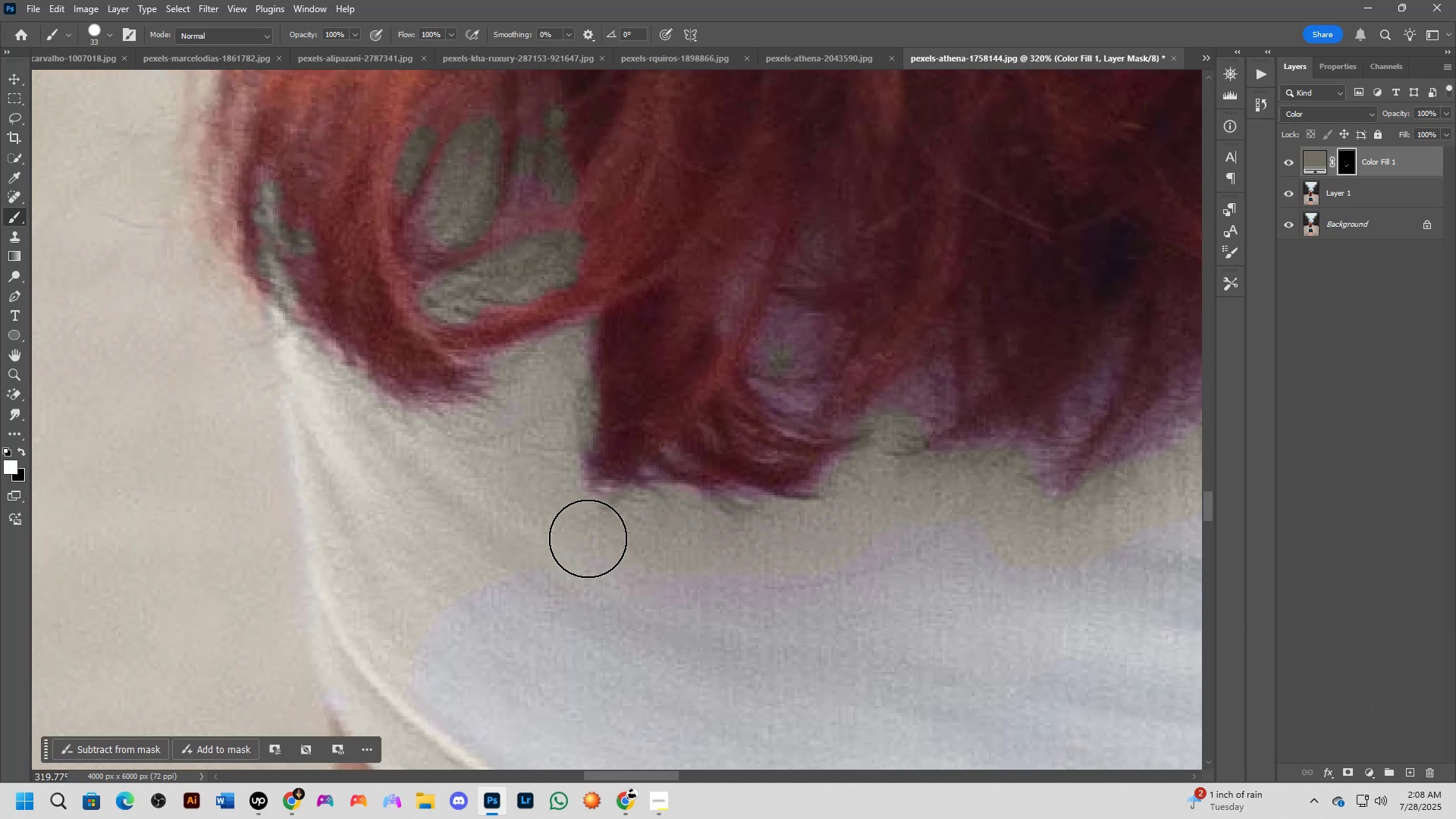 
left_click_drag(start_coordinate=[472, 503], to_coordinate=[581, 520])
 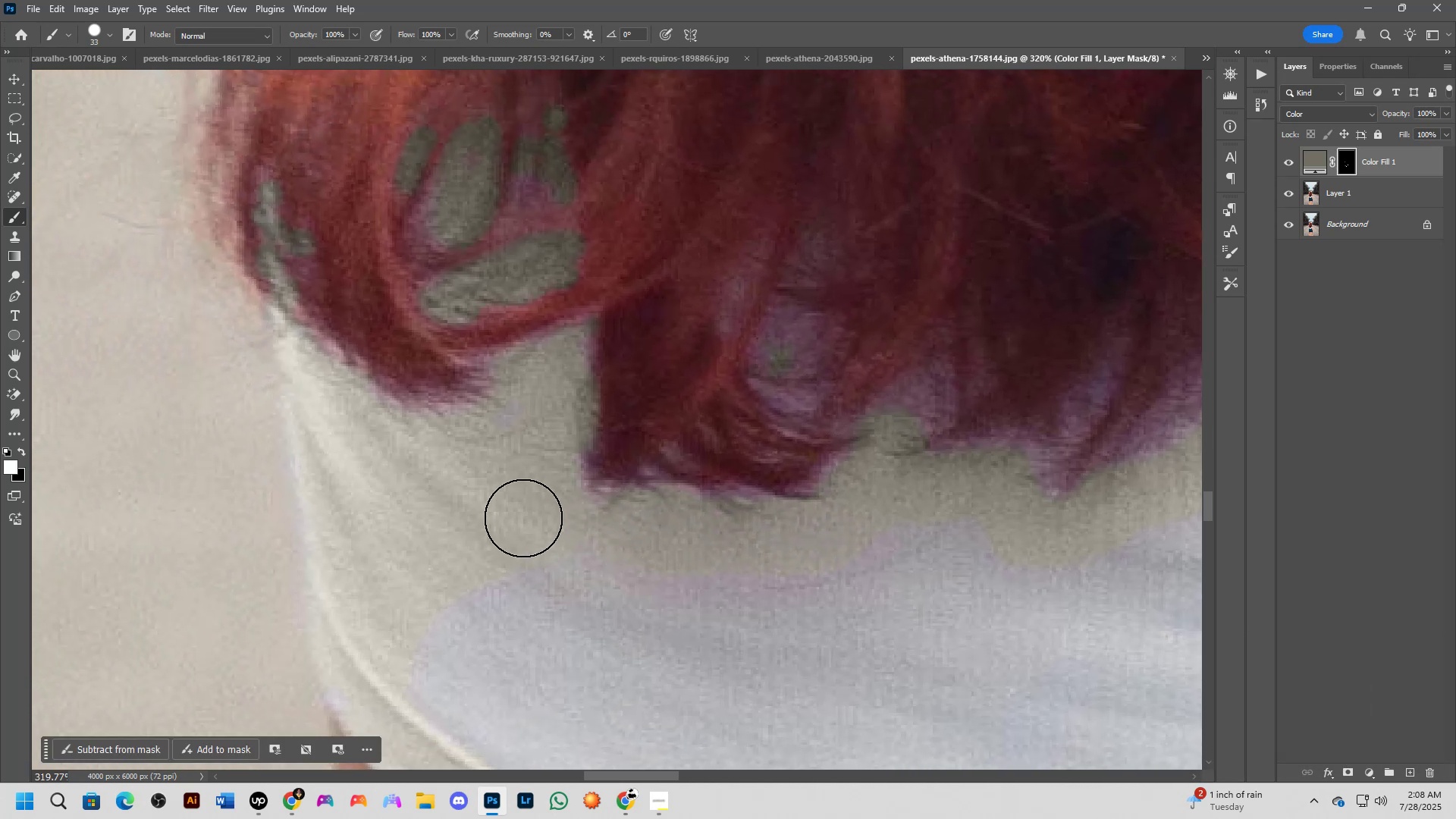 
left_click_drag(start_coordinate=[529, 518], to_coordinate=[691, 528])
 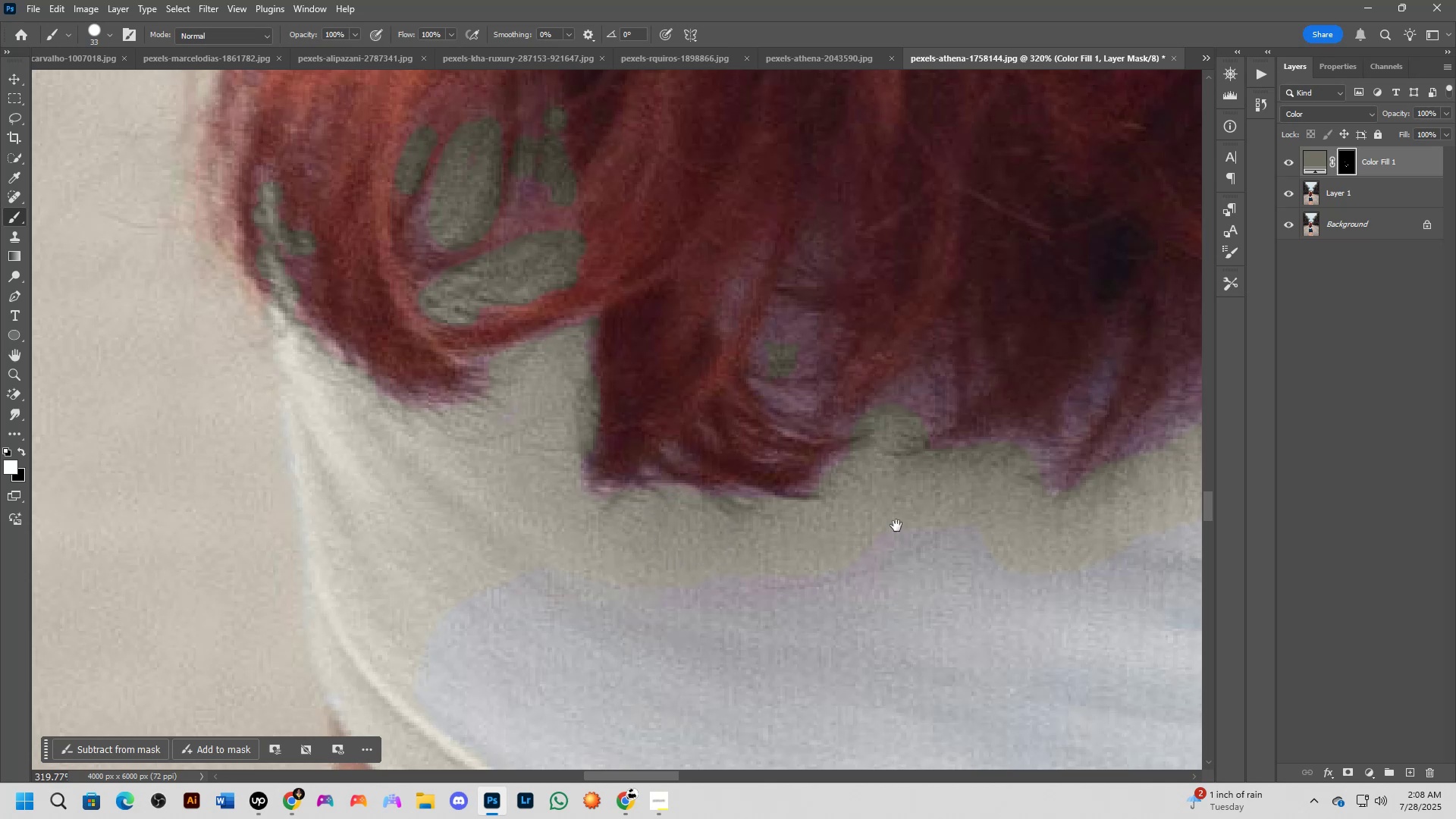 
hold_key(key=Space, duration=0.46)
 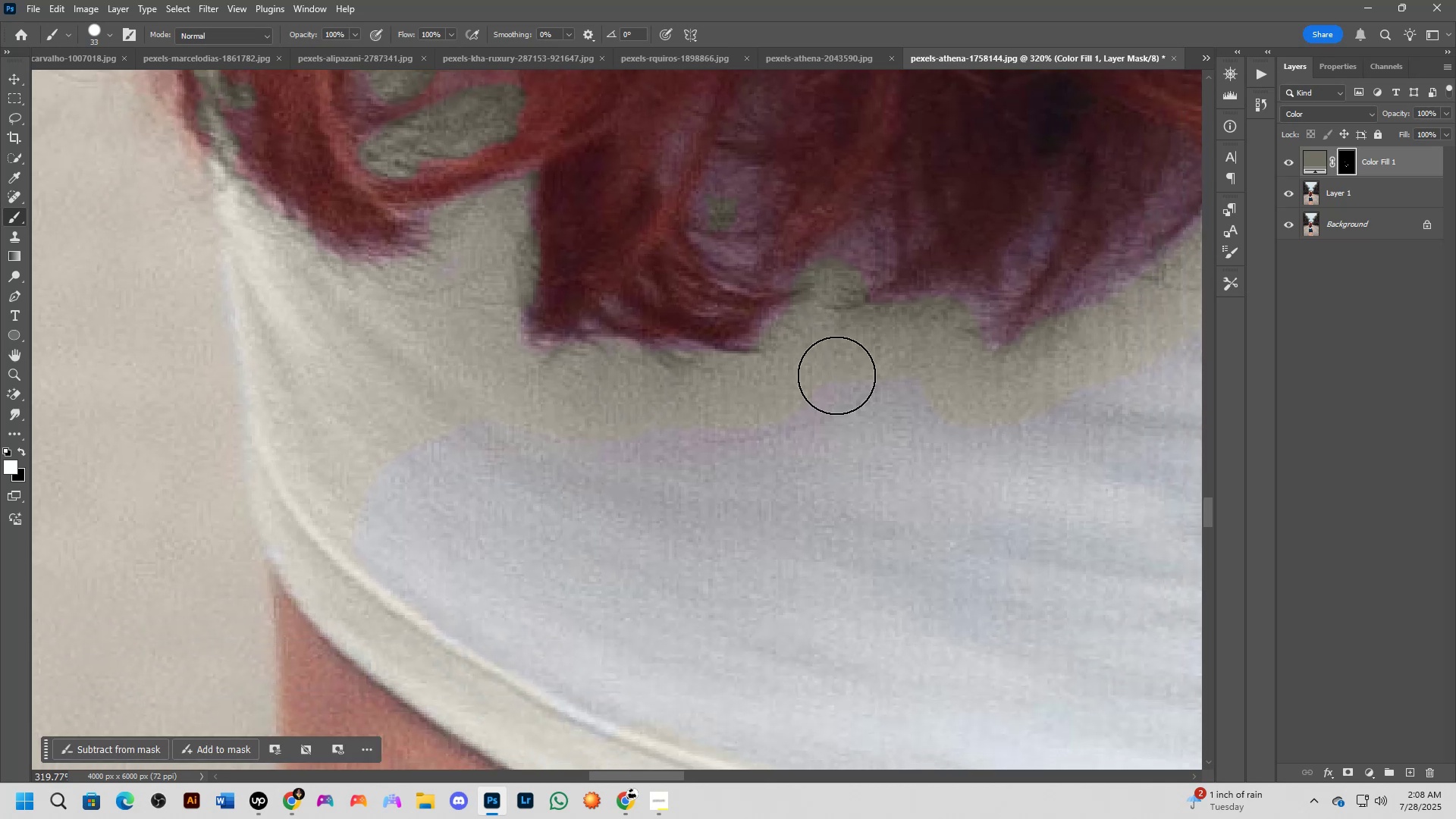 
left_click_drag(start_coordinate=[896, 522], to_coordinate=[836, 376])
 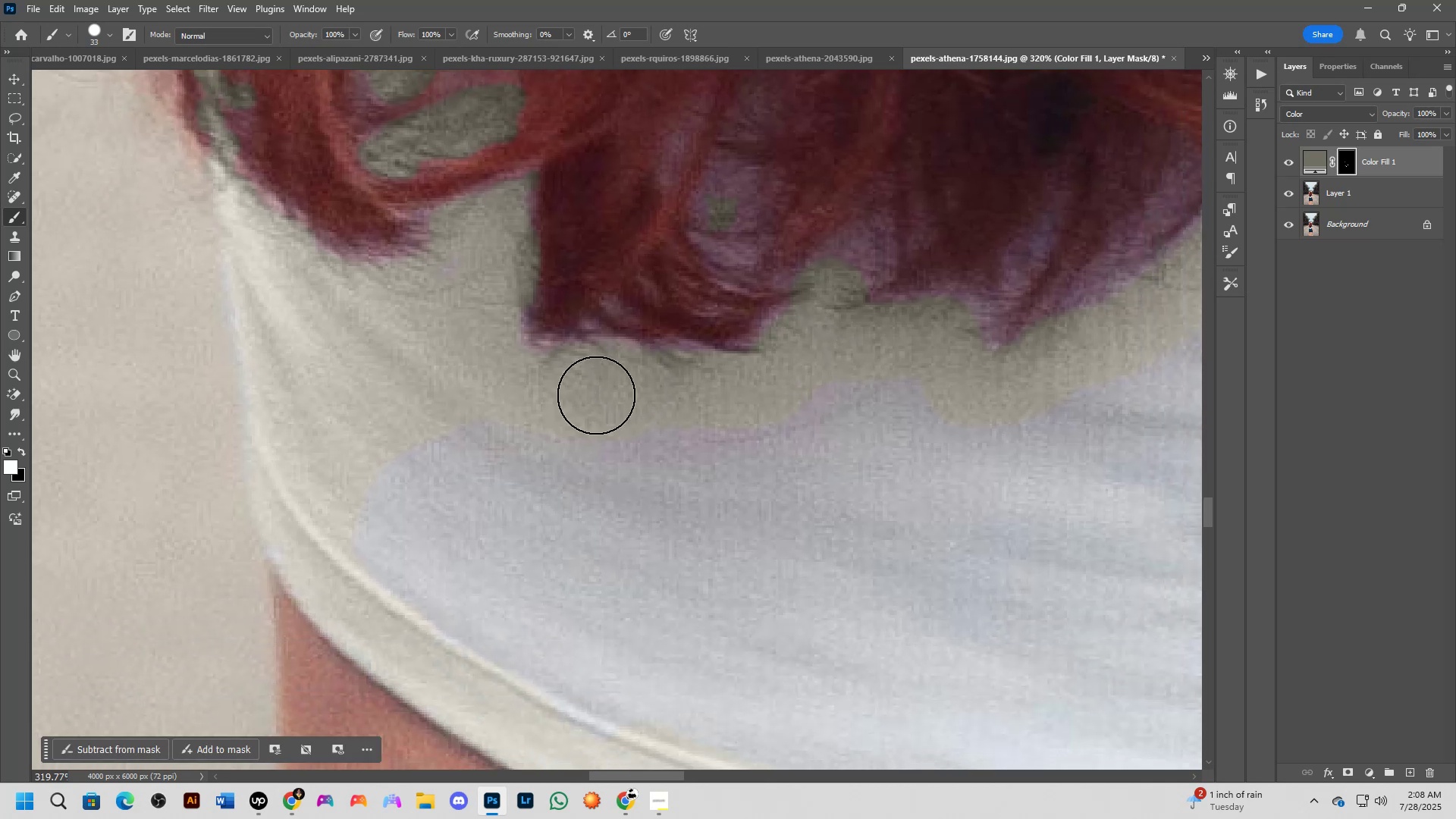 
hold_key(key=Space, duration=0.41)
 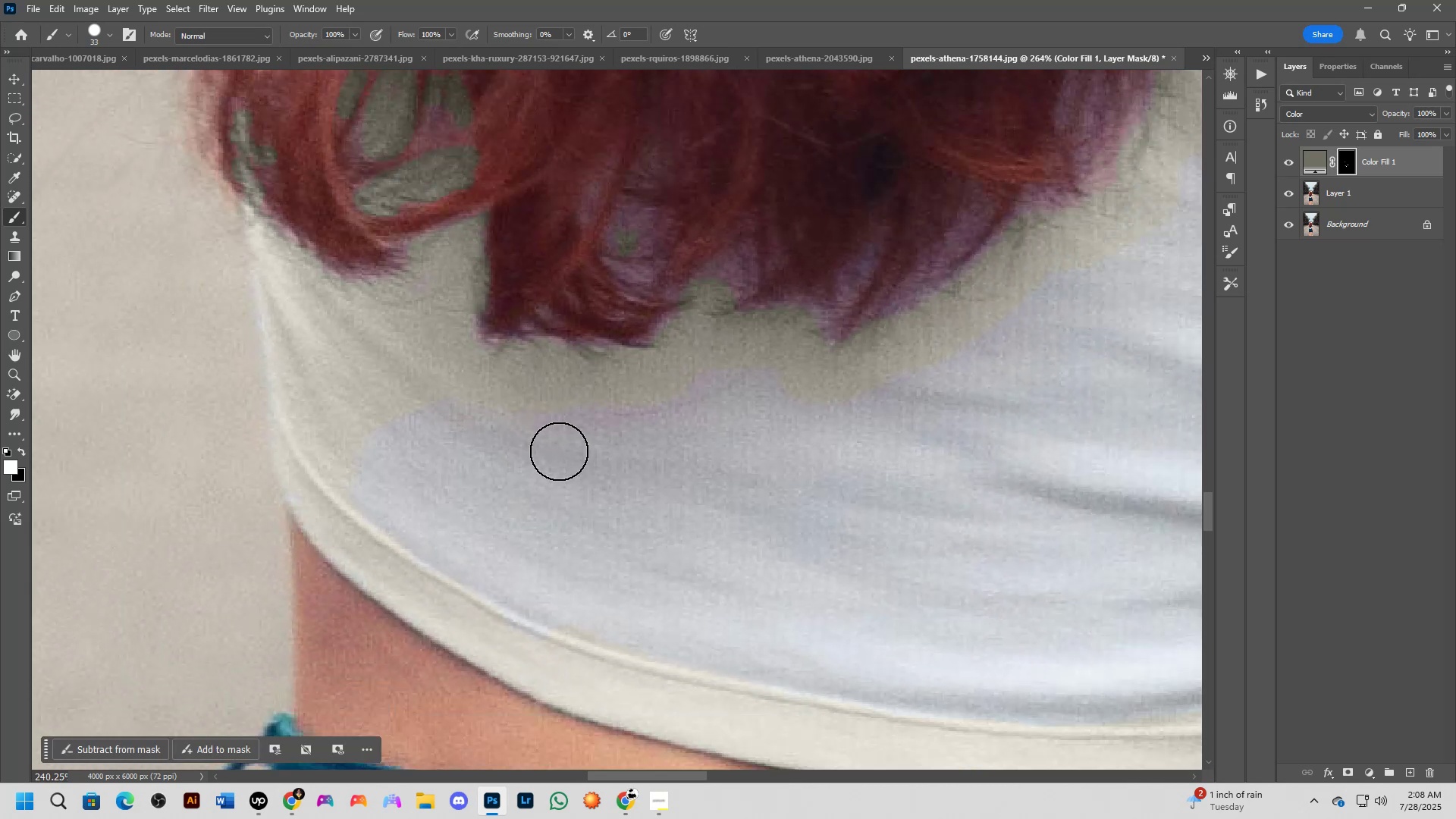 
left_click_drag(start_coordinate=[591, 468], to_coordinate=[542, 441])
 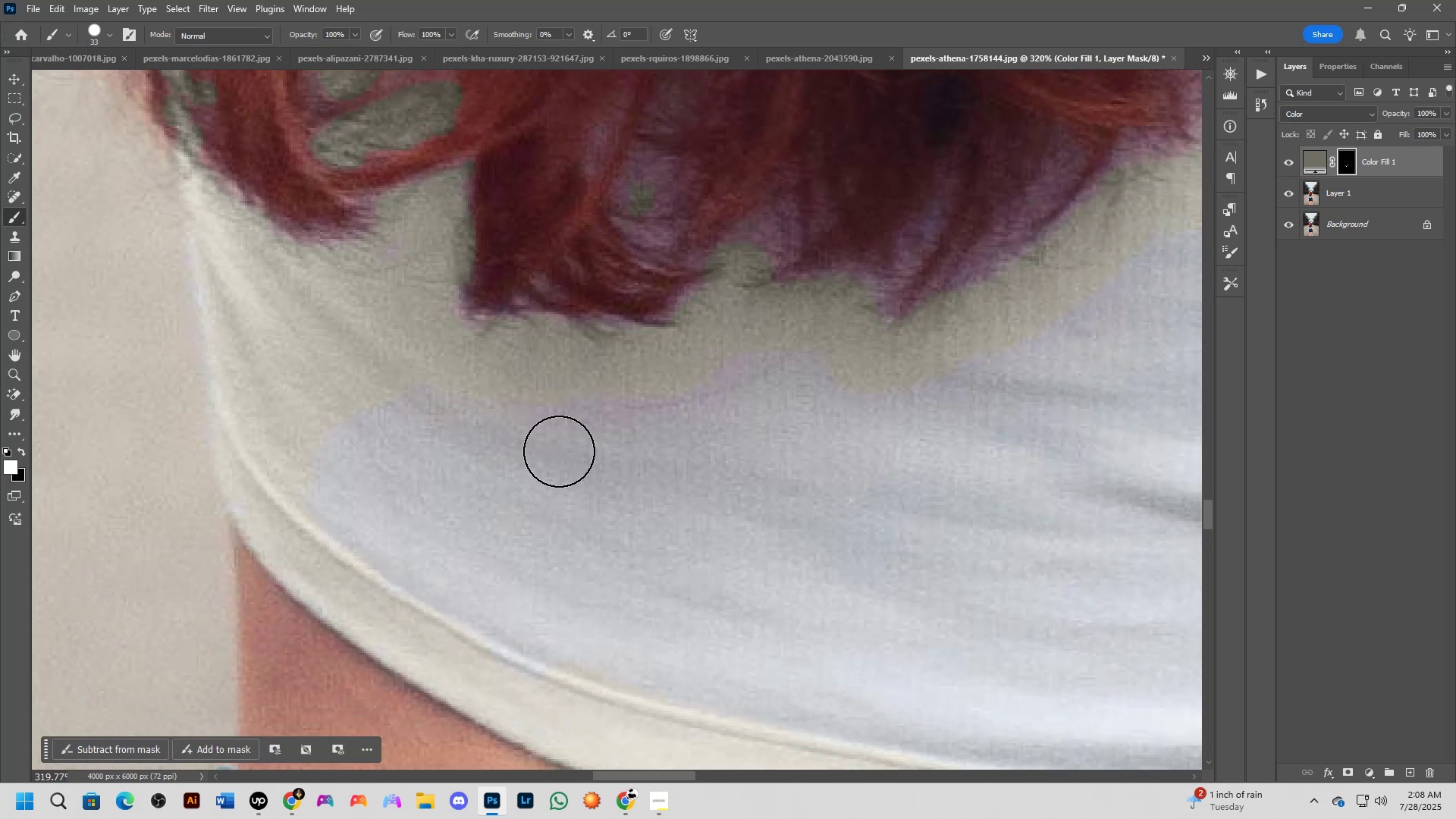 
scroll: coordinate [559, 451], scroll_direction: down, amount: 3.0
 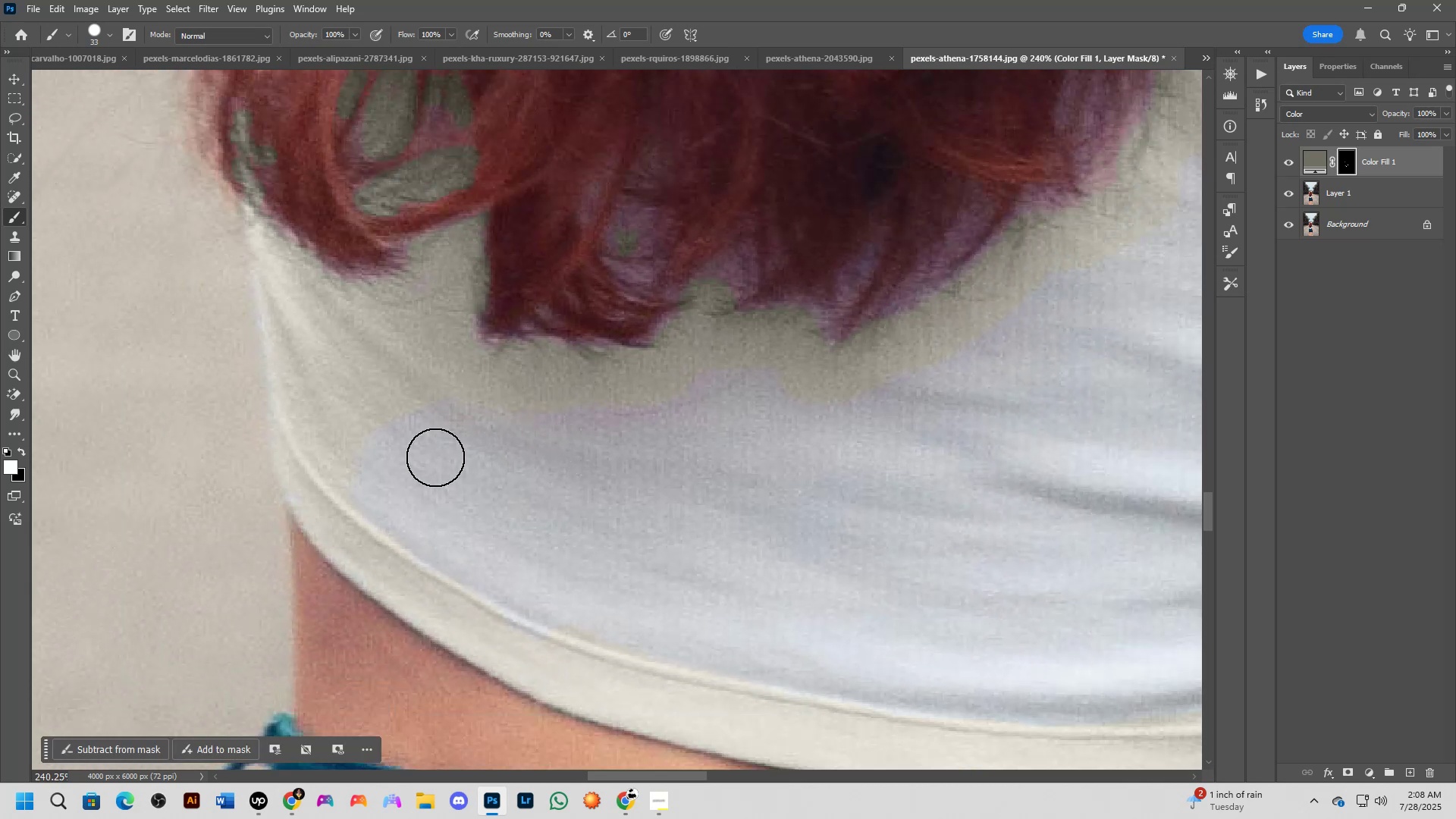 
hold_key(key=AltLeft, duration=1.07)
 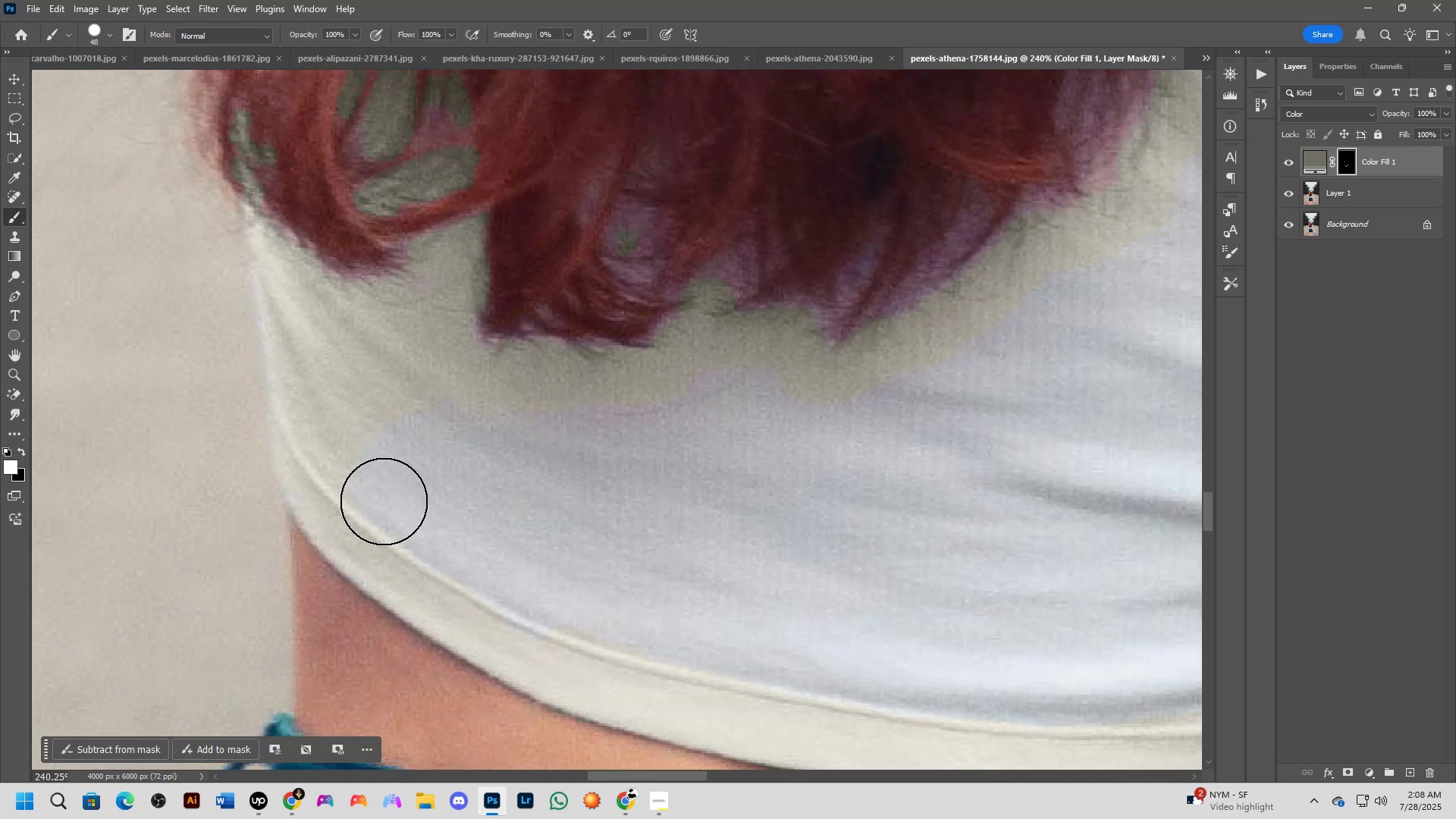 
left_click_drag(start_coordinate=[381, 510], to_coordinate=[833, 671])
 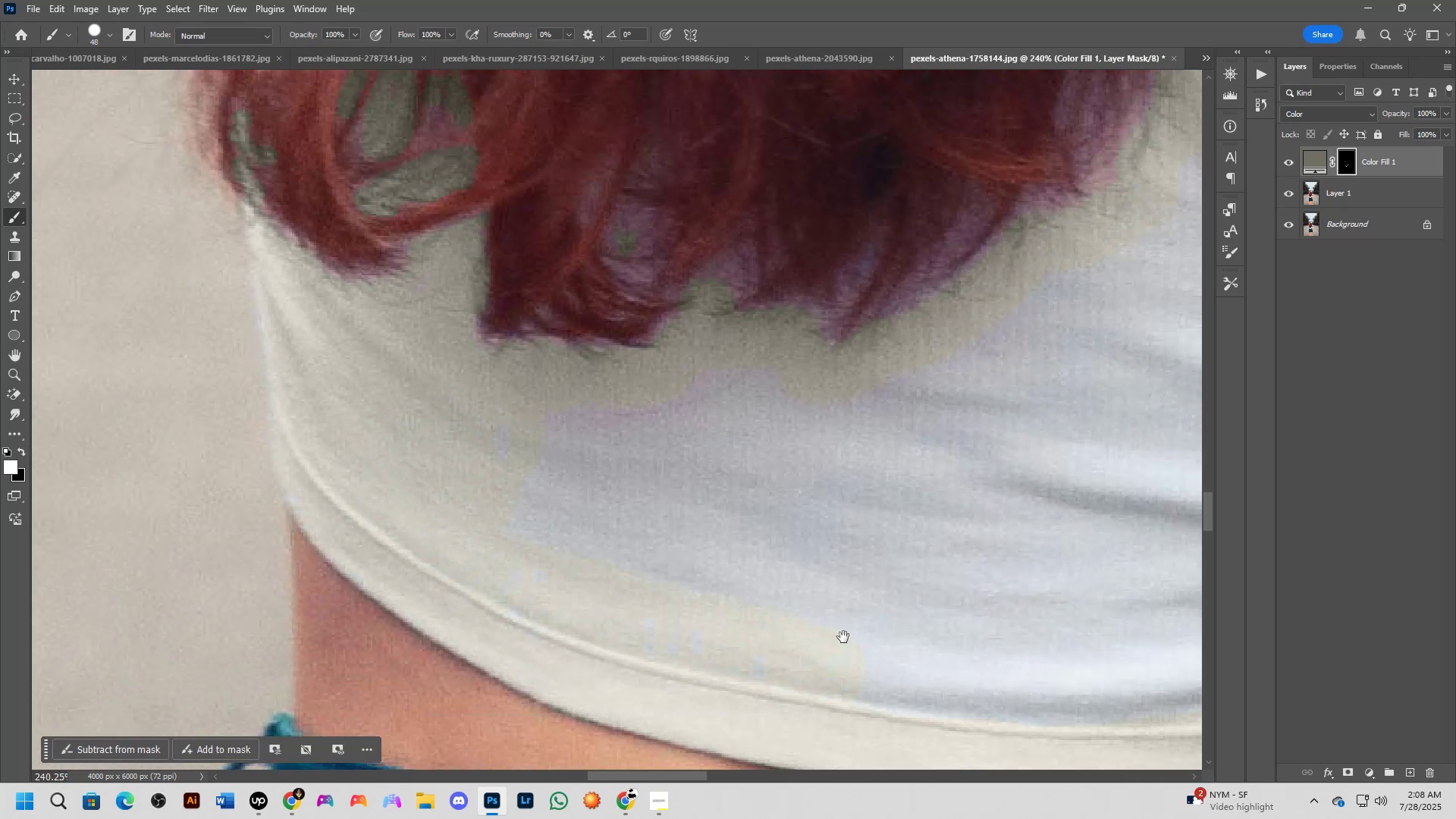 
hold_key(key=Space, duration=0.51)
 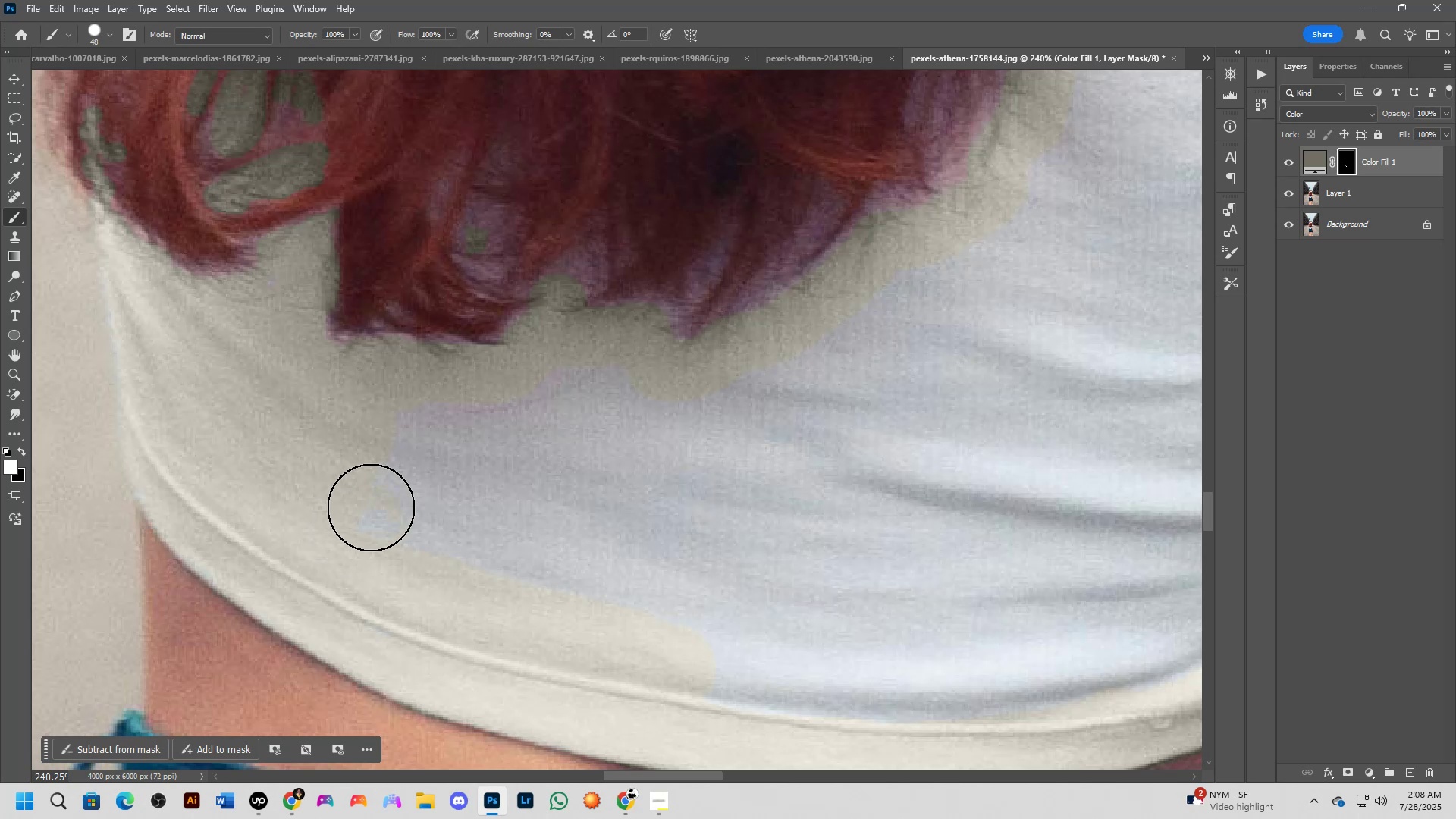 
left_click_drag(start_coordinate=[830, 630], to_coordinate=[679, 627])
 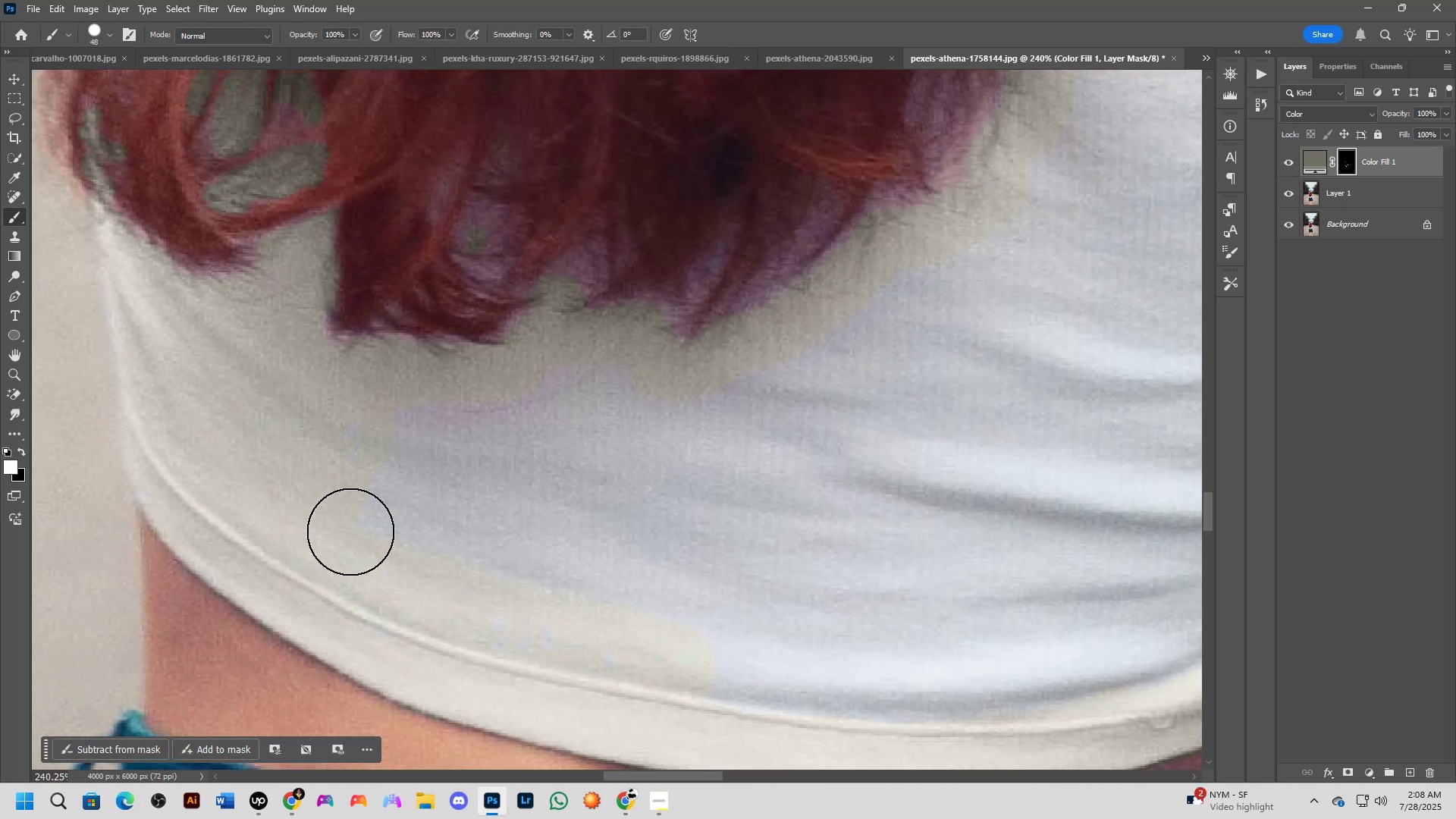 
left_click_drag(start_coordinate=[360, 525], to_coordinate=[817, 452])
 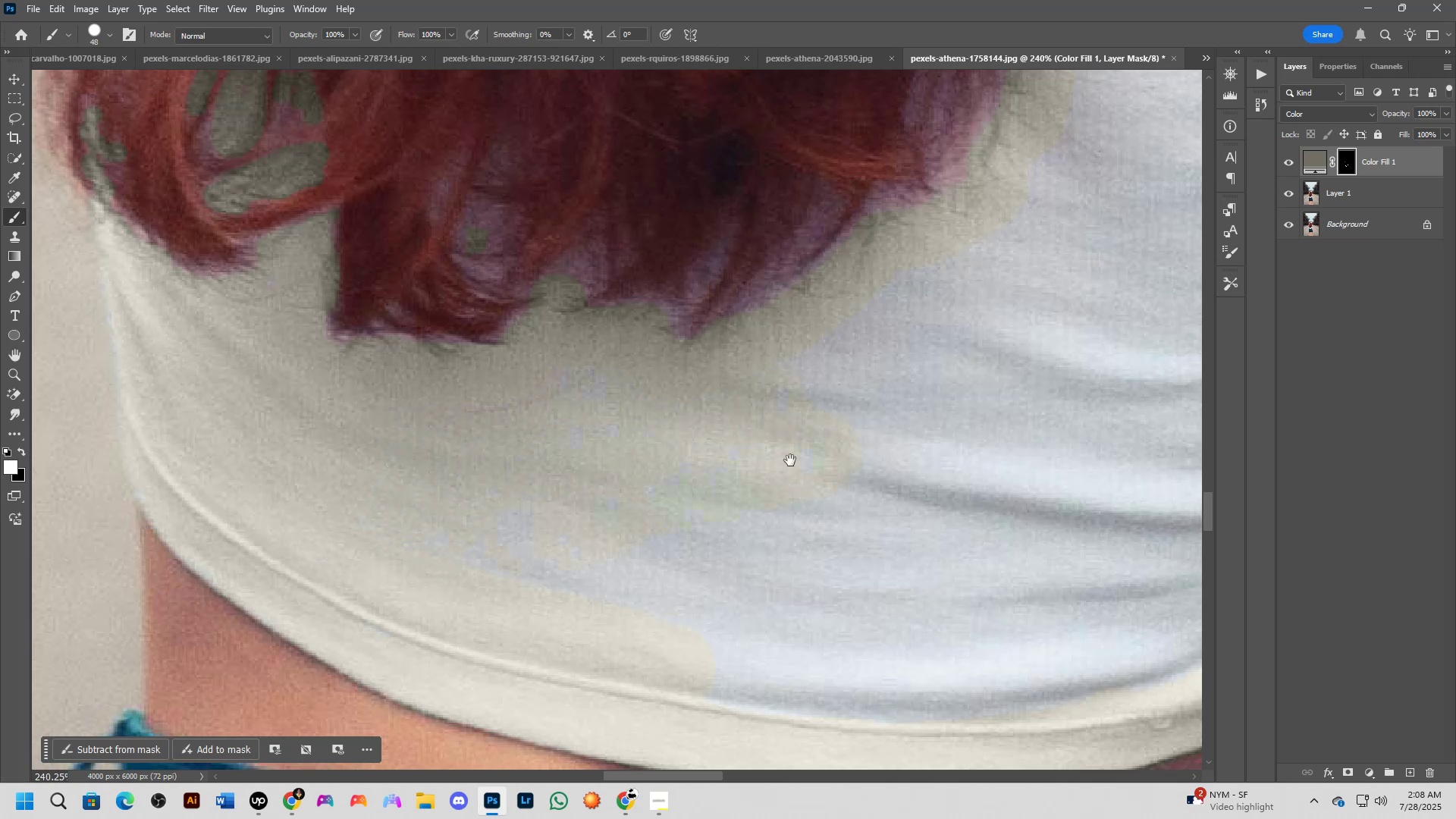 
hold_key(key=Space, duration=0.56)
 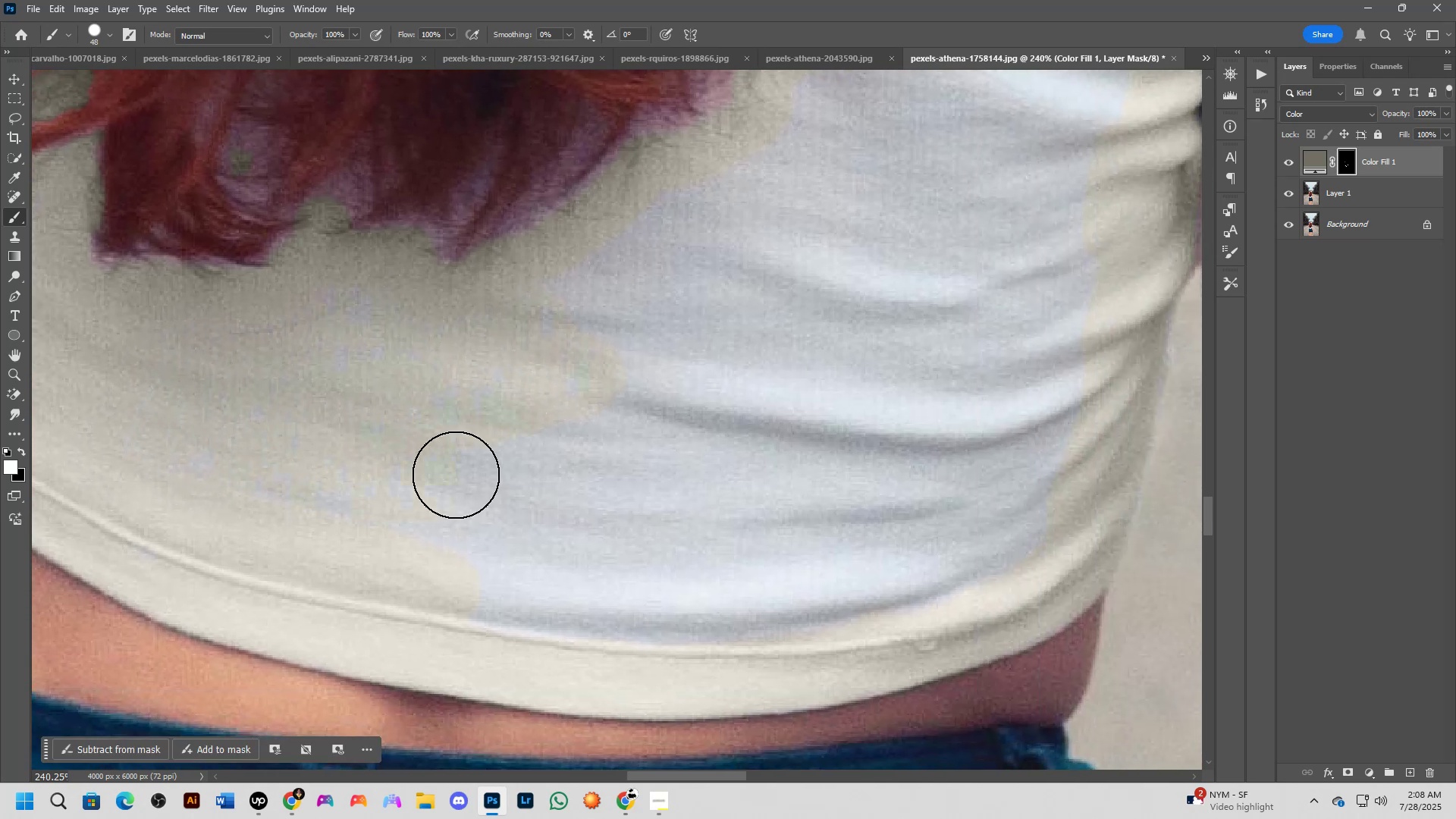 
left_click_drag(start_coordinate=[777, 455], to_coordinate=[542, 377])
 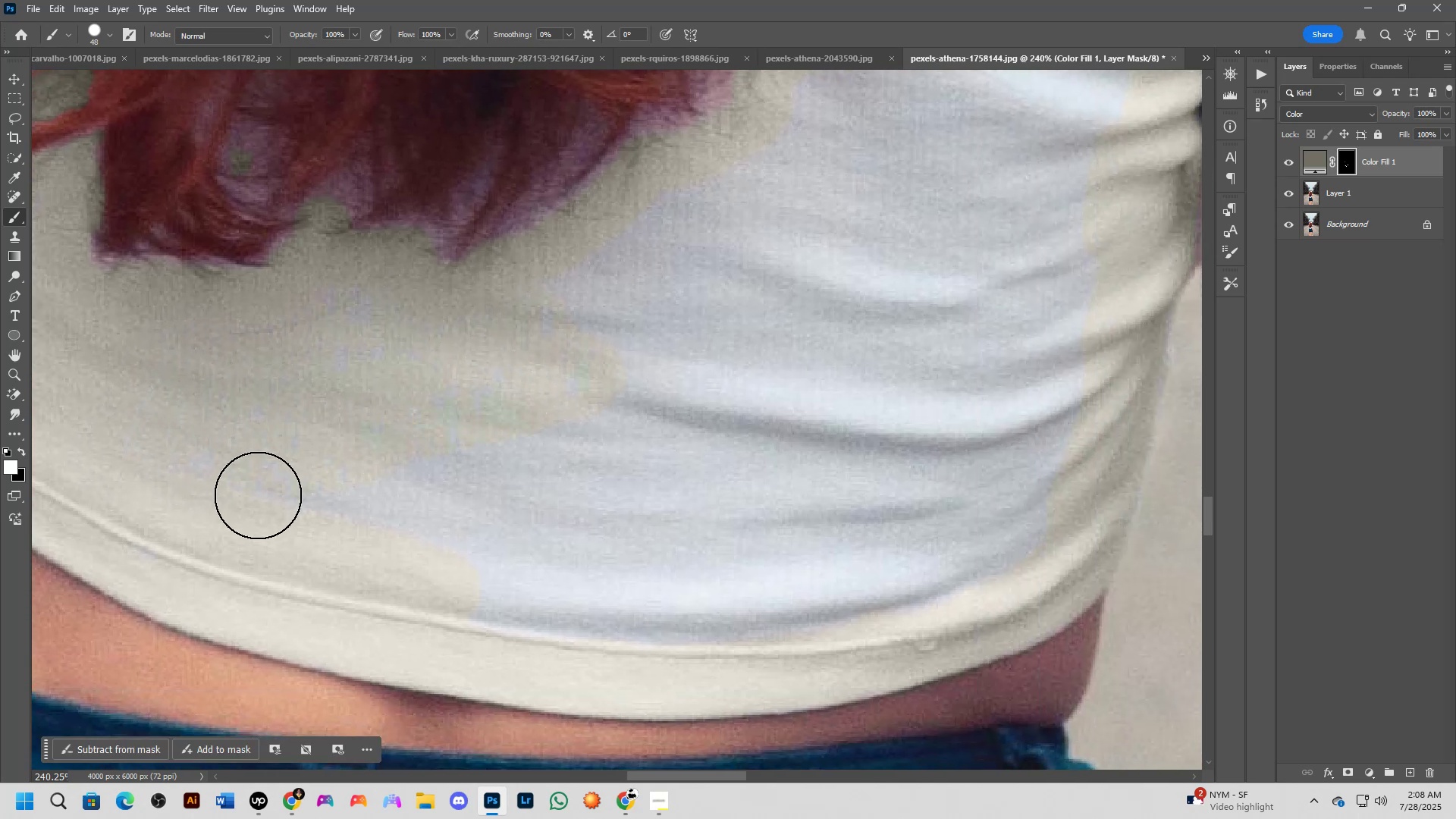 
left_click_drag(start_coordinate=[263, 498], to_coordinate=[1069, 493])
 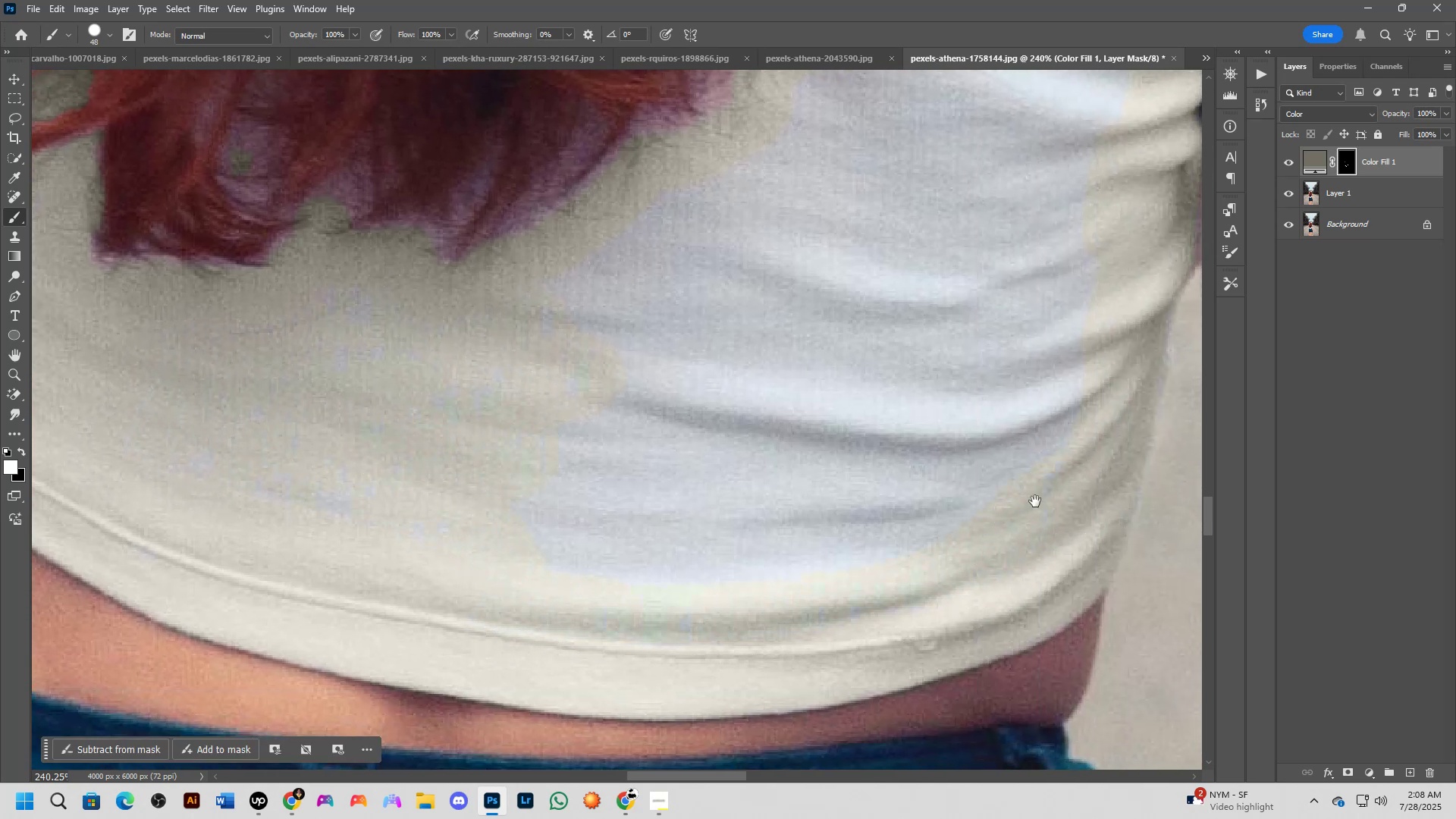 
hold_key(key=Space, duration=0.46)
 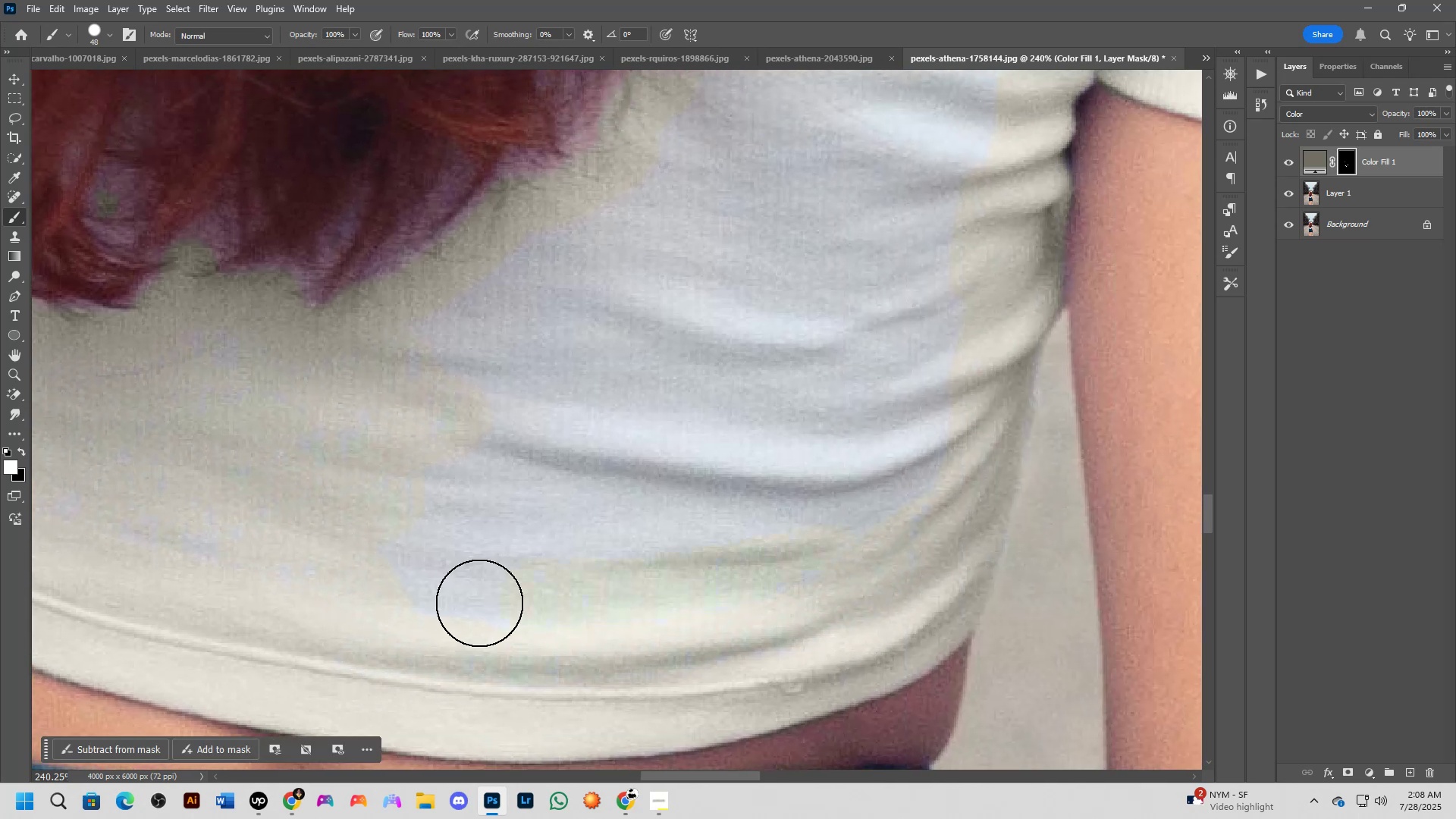 
left_click_drag(start_coordinate=[996, 516], to_coordinate=[862, 559])
 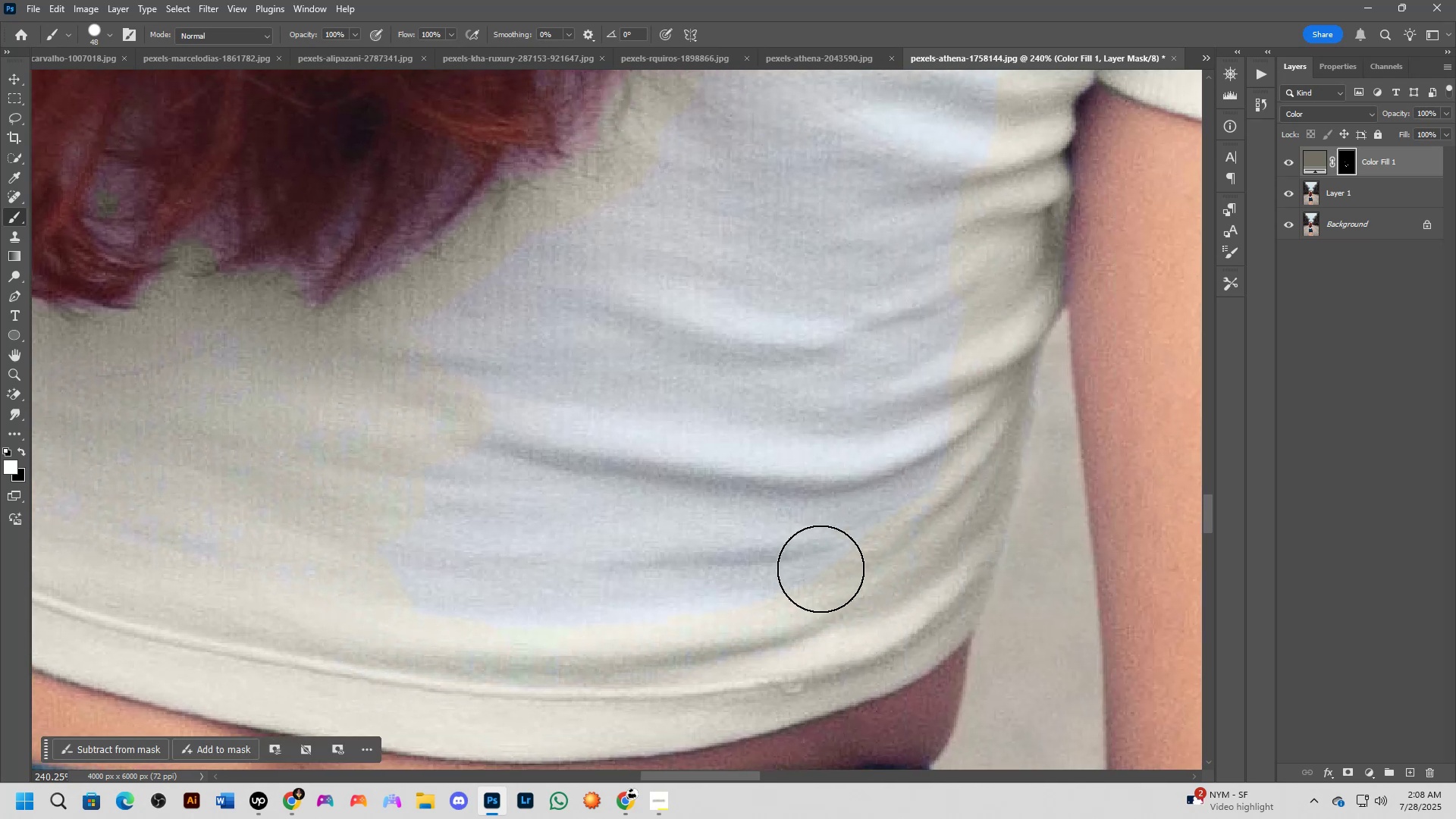 
left_click_drag(start_coordinate=[824, 568], to_coordinate=[905, 500])
 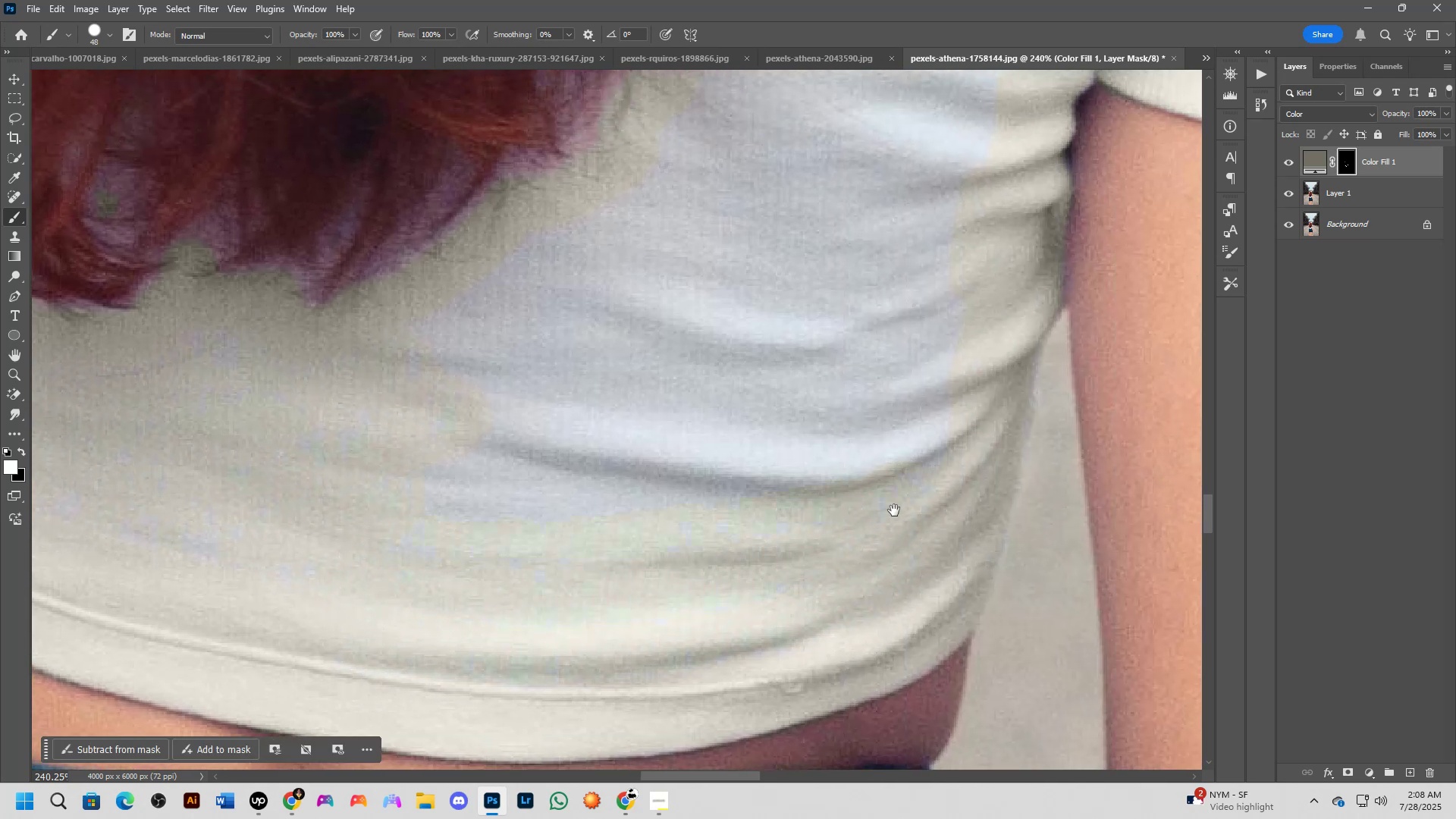 
hold_key(key=Space, duration=0.44)
 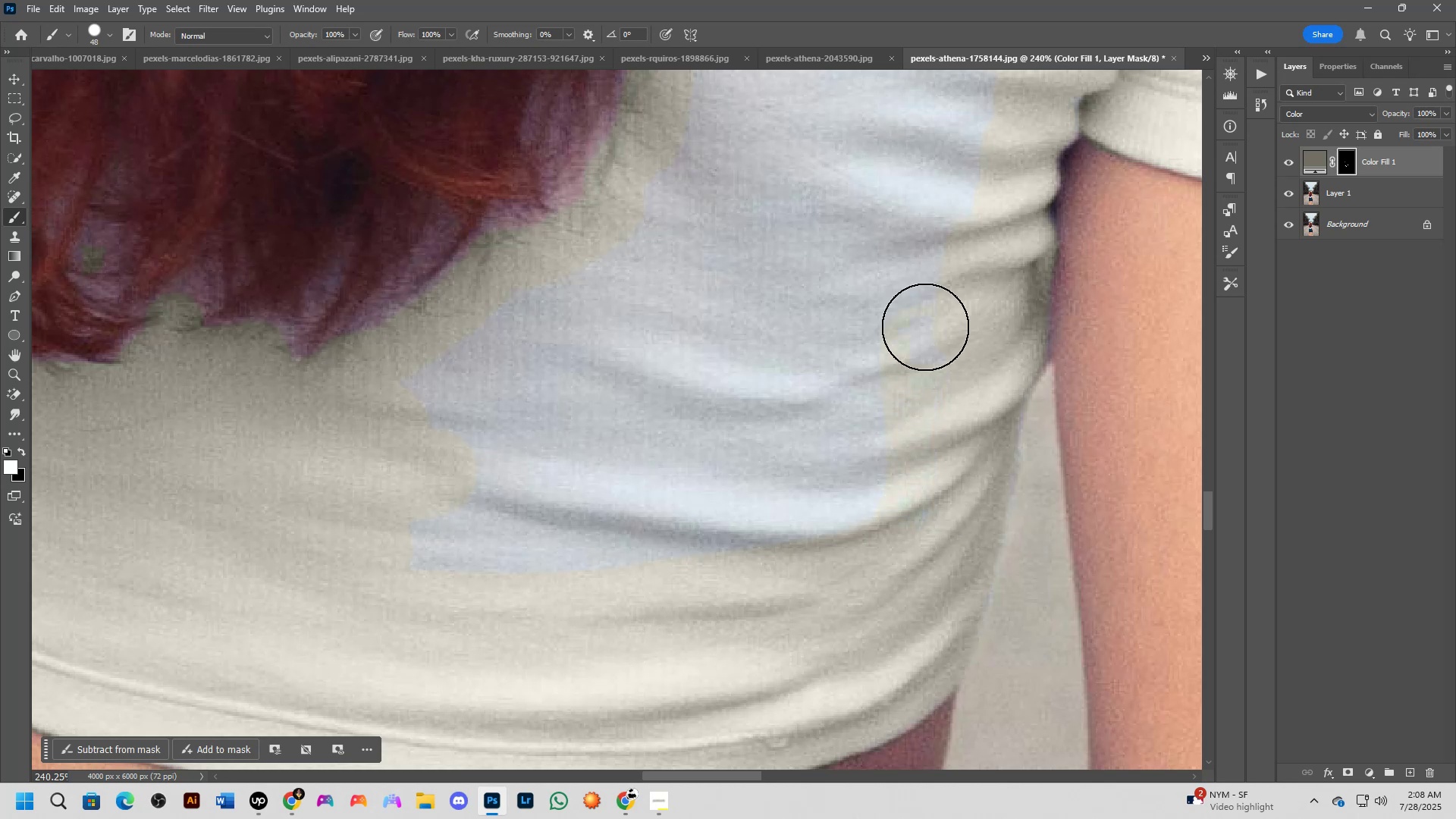 
left_click_drag(start_coordinate=[893, 513], to_coordinate=[878, 567])
 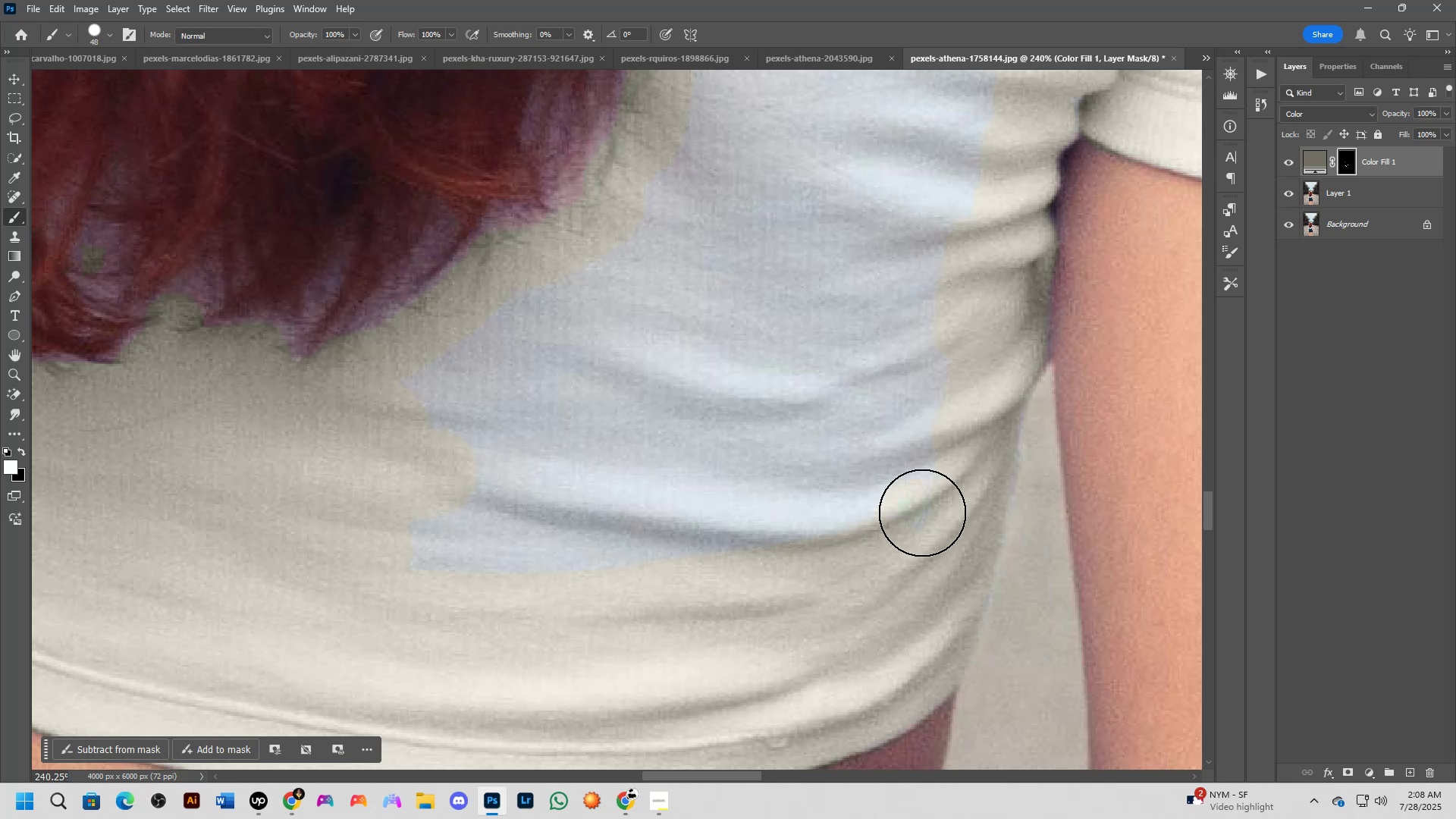 
left_click_drag(start_coordinate=[918, 522], to_coordinate=[846, 457])
 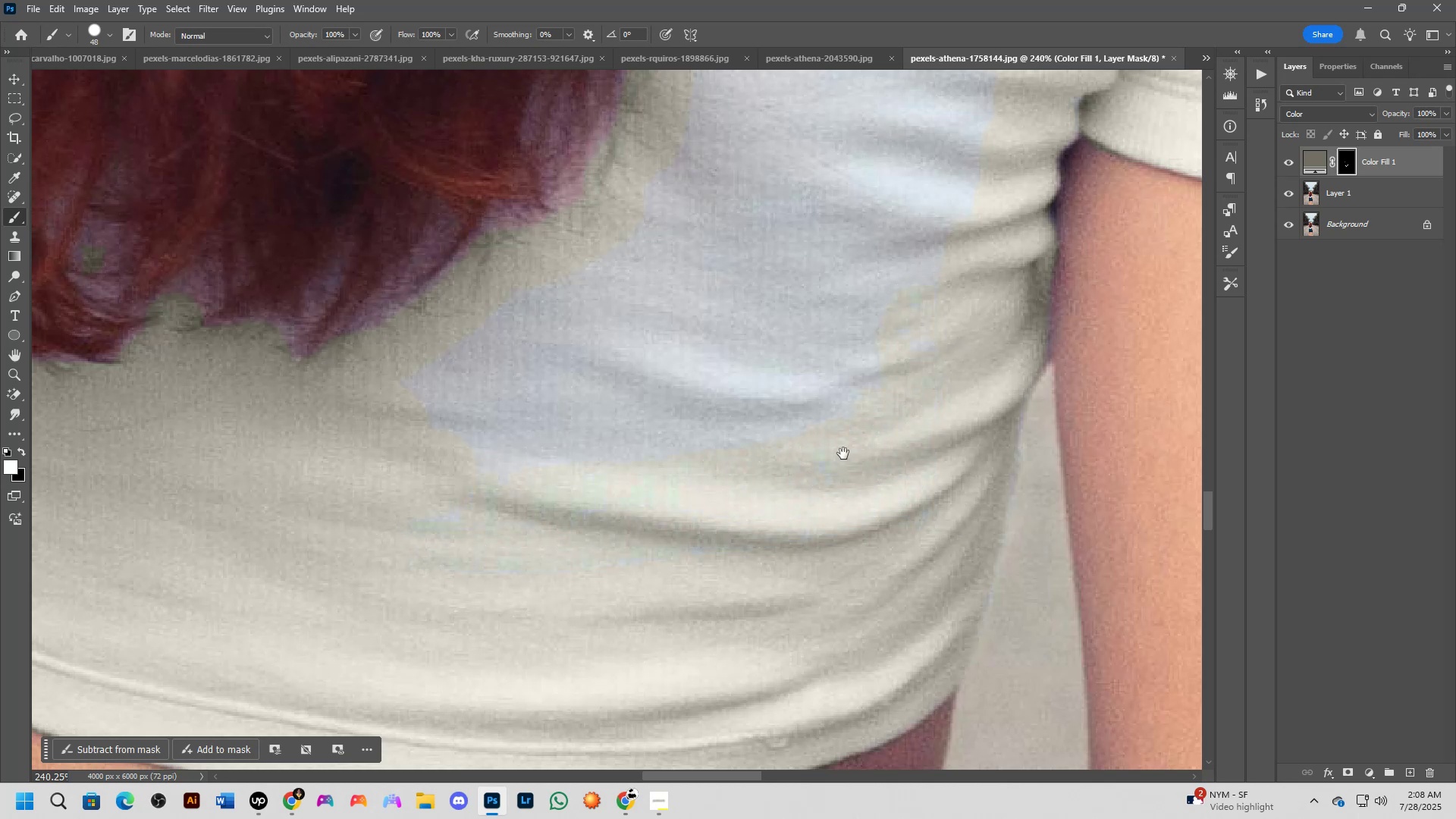 
hold_key(key=Space, duration=0.53)
 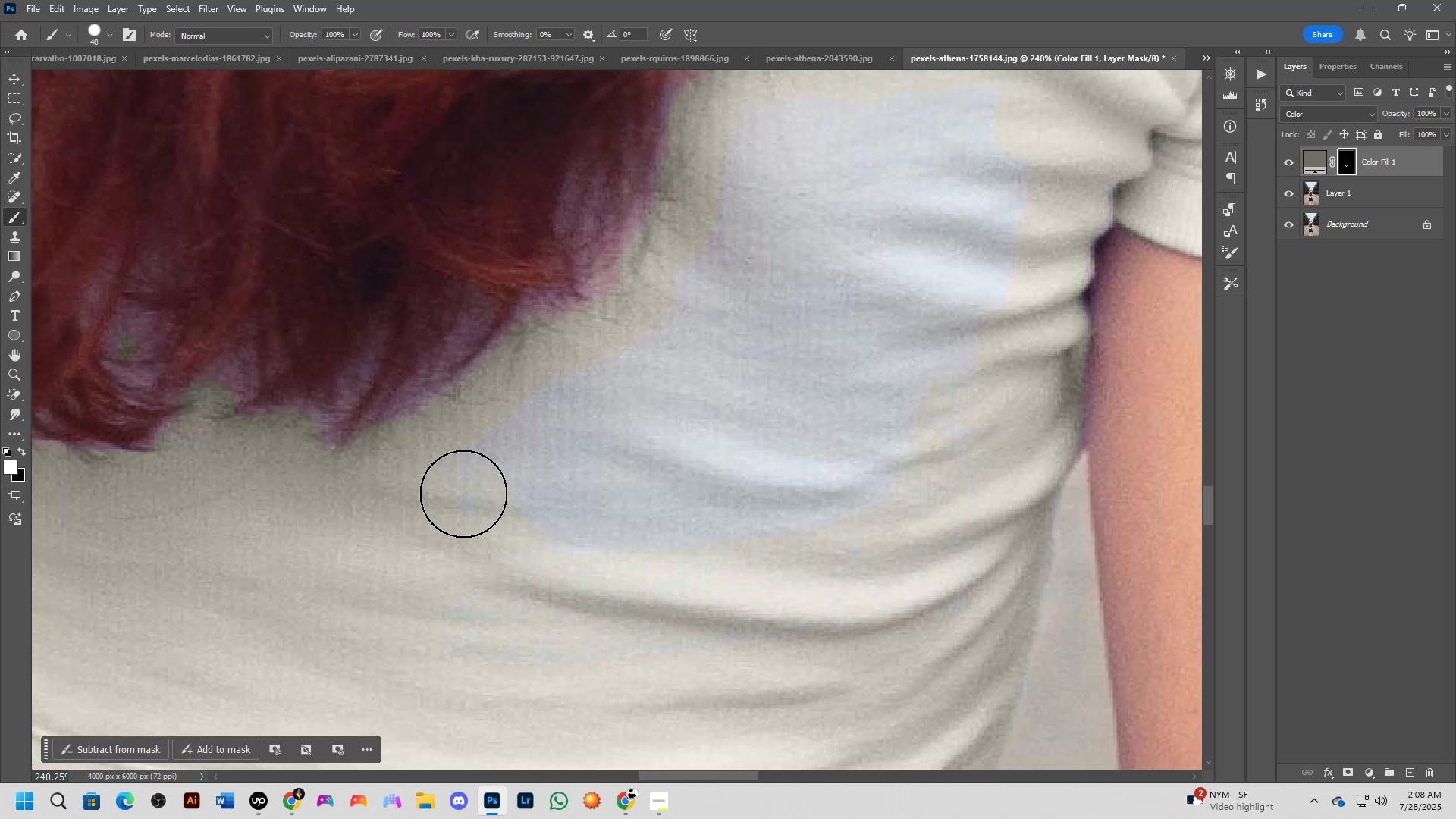 
left_click_drag(start_coordinate=[843, 457], to_coordinate=[877, 542])
 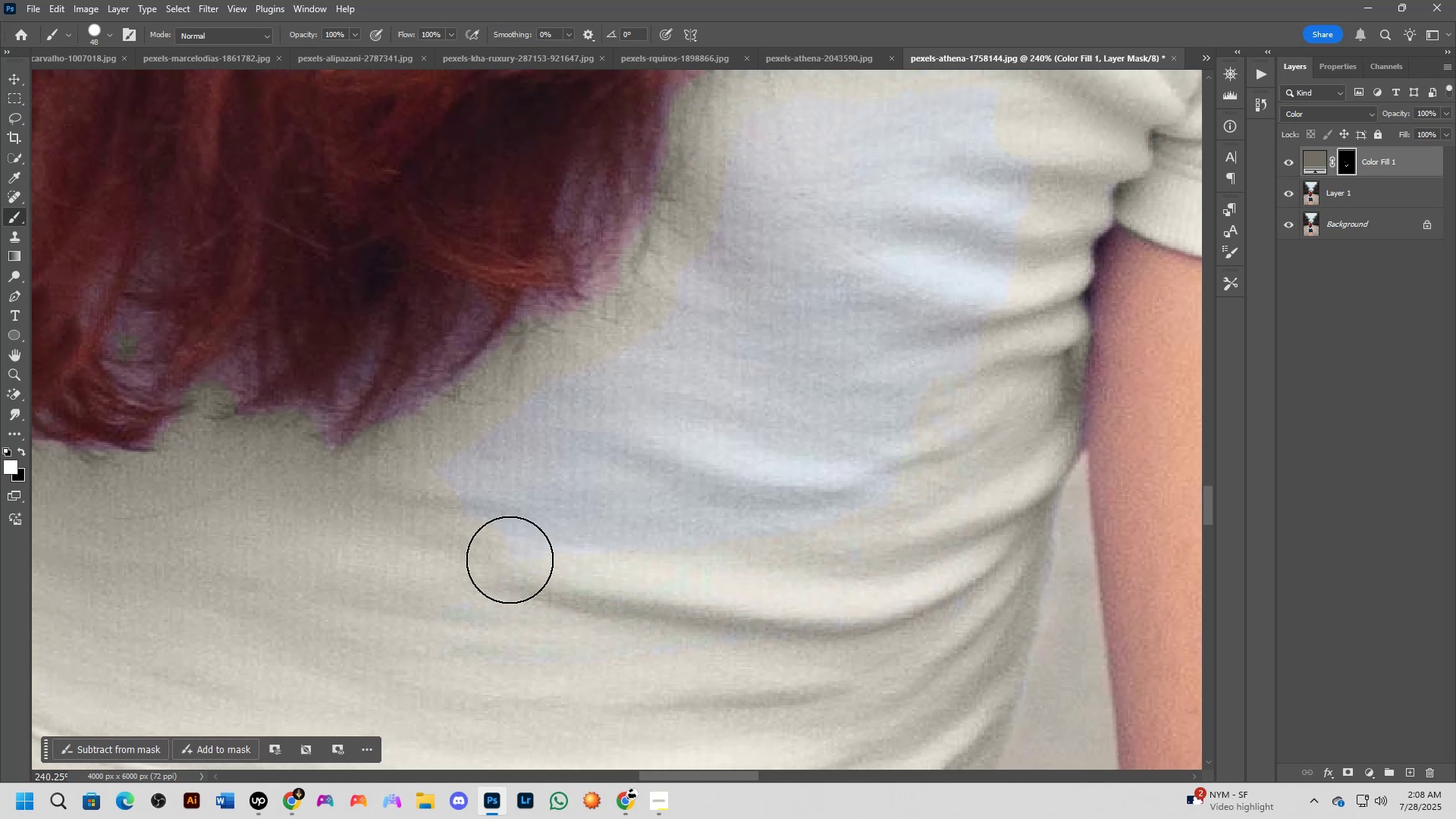 
left_click_drag(start_coordinate=[506, 555], to_coordinate=[761, 237])
 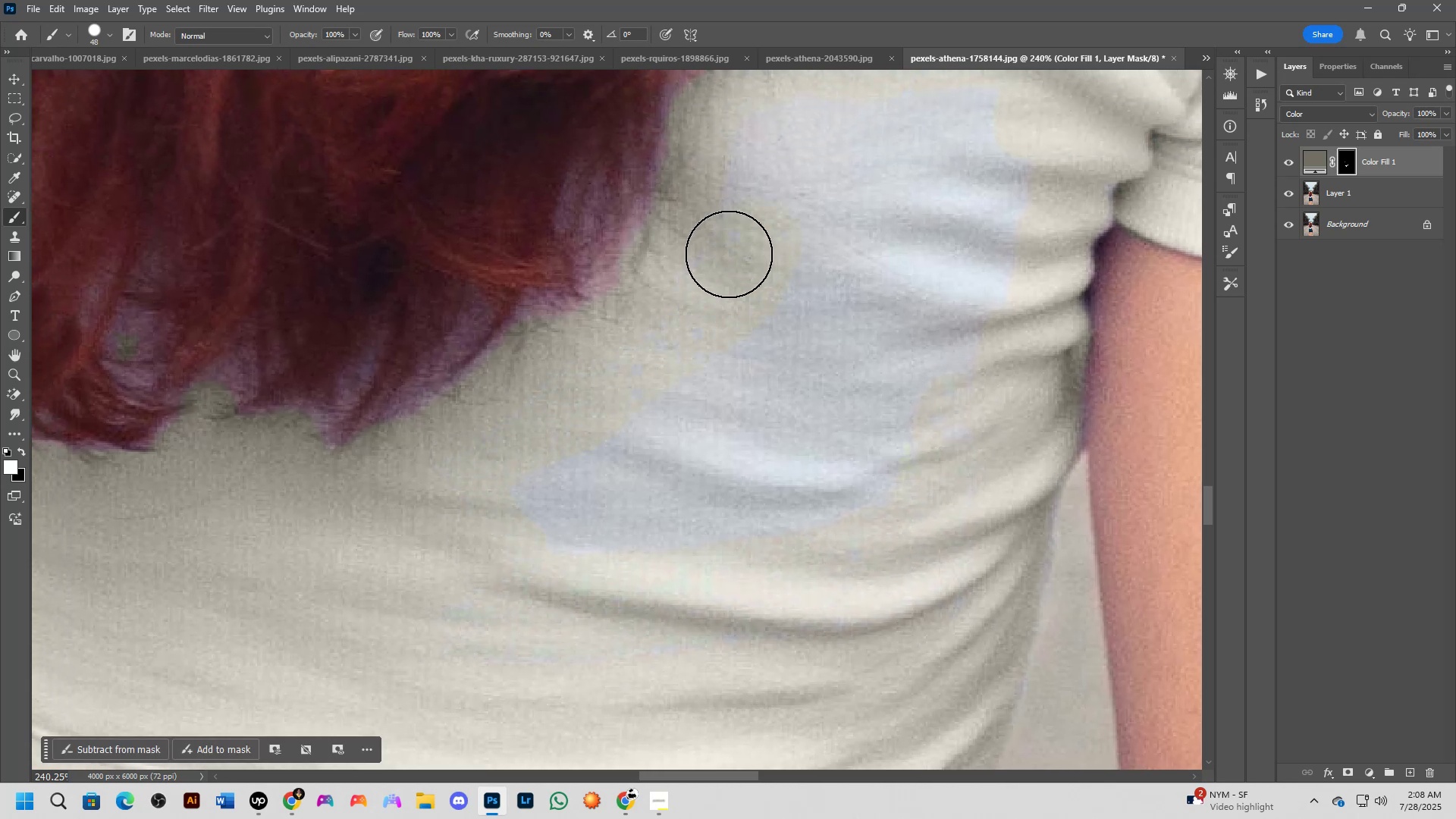 
left_click_drag(start_coordinate=[728, 255], to_coordinate=[688, 337])
 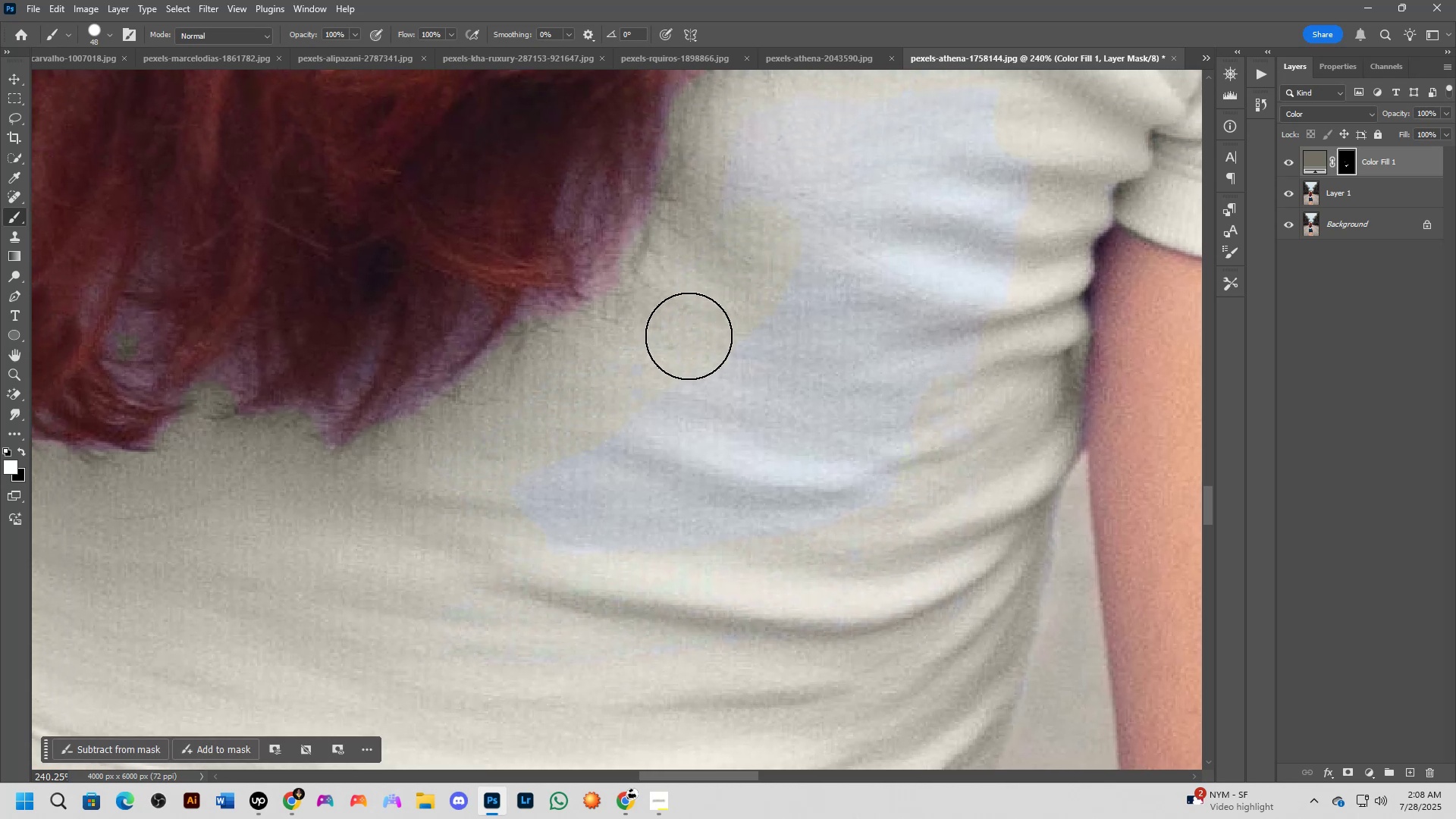 
hold_key(key=Space, duration=0.45)
 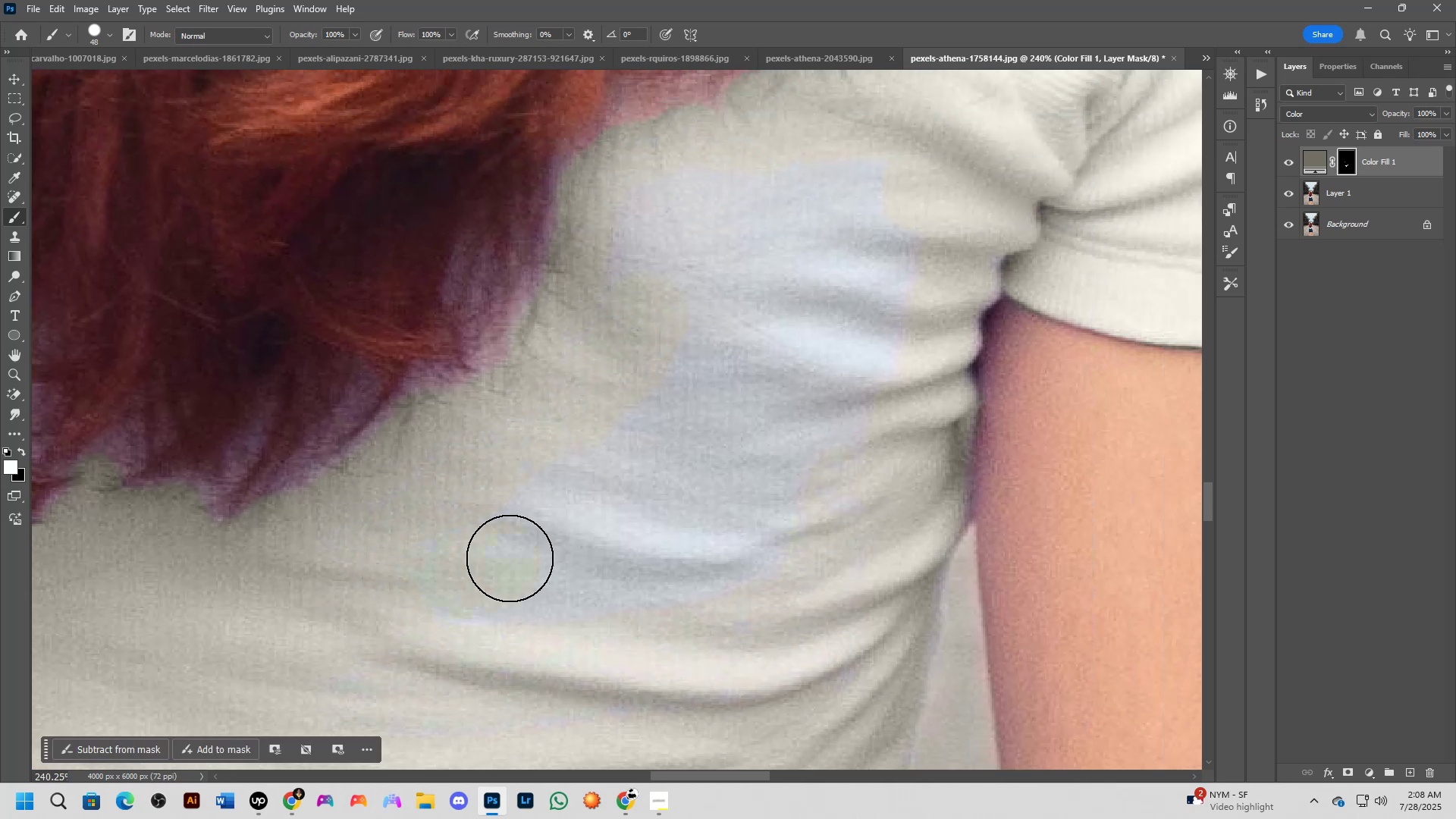 
left_click_drag(start_coordinate=[689, 336], to_coordinate=[576, 408])
 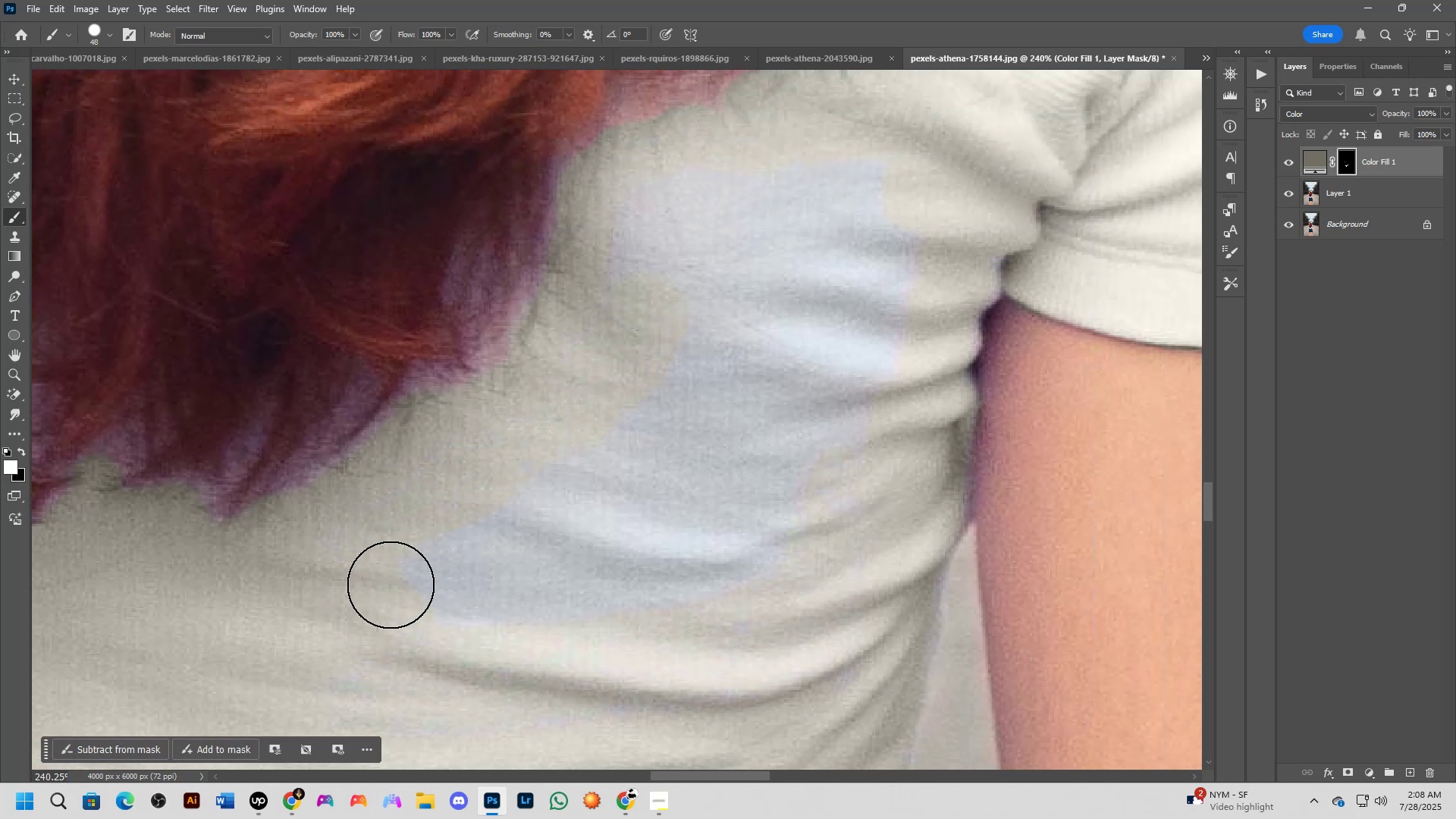 
left_click_drag(start_coordinate=[375, 605], to_coordinate=[873, 406])
 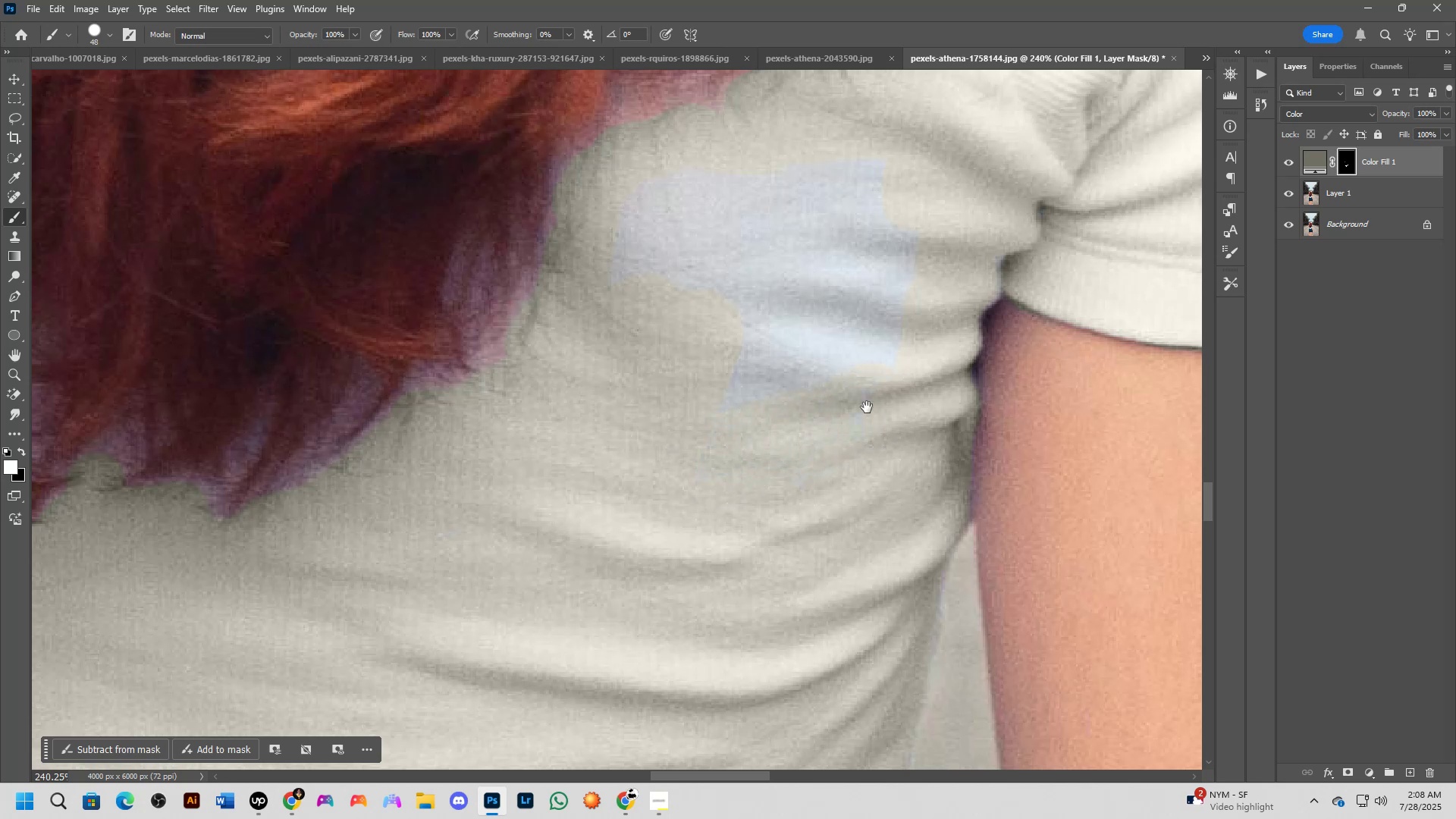 
hold_key(key=Space, duration=0.52)
 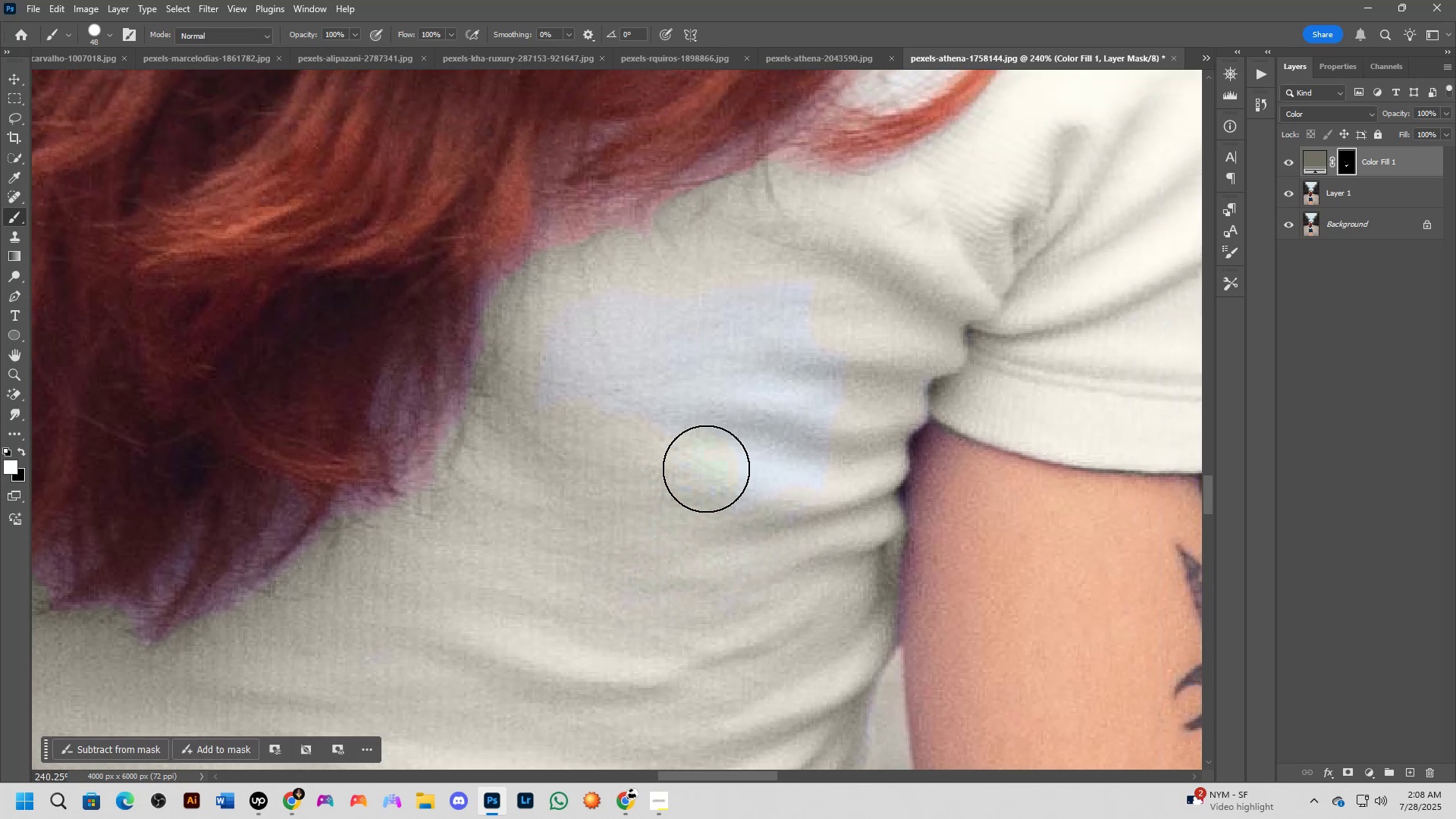 
left_click_drag(start_coordinate=[857, 423], to_coordinate=[784, 547])
 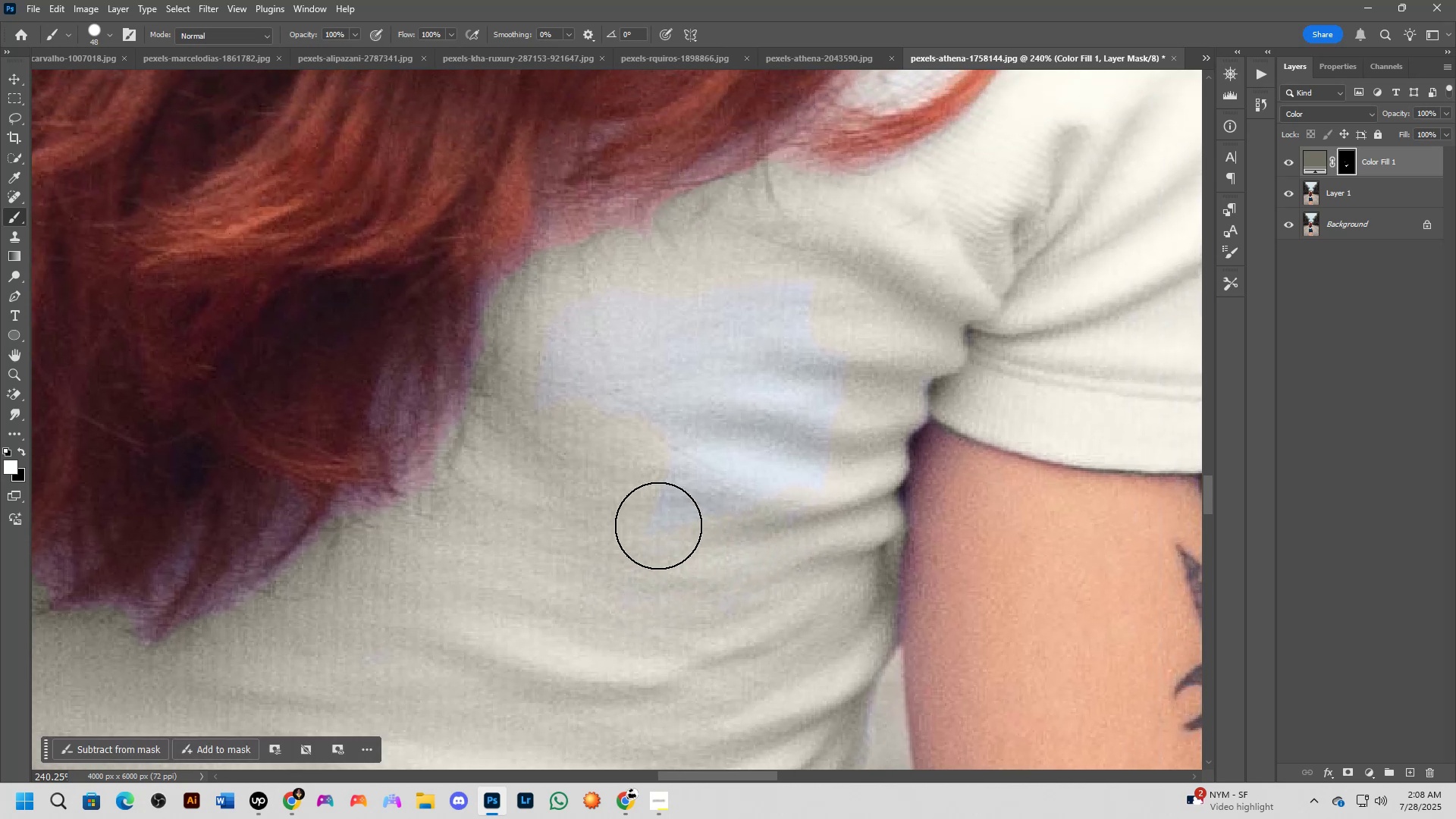 
left_click_drag(start_coordinate=[657, 526], to_coordinate=[824, 445])
 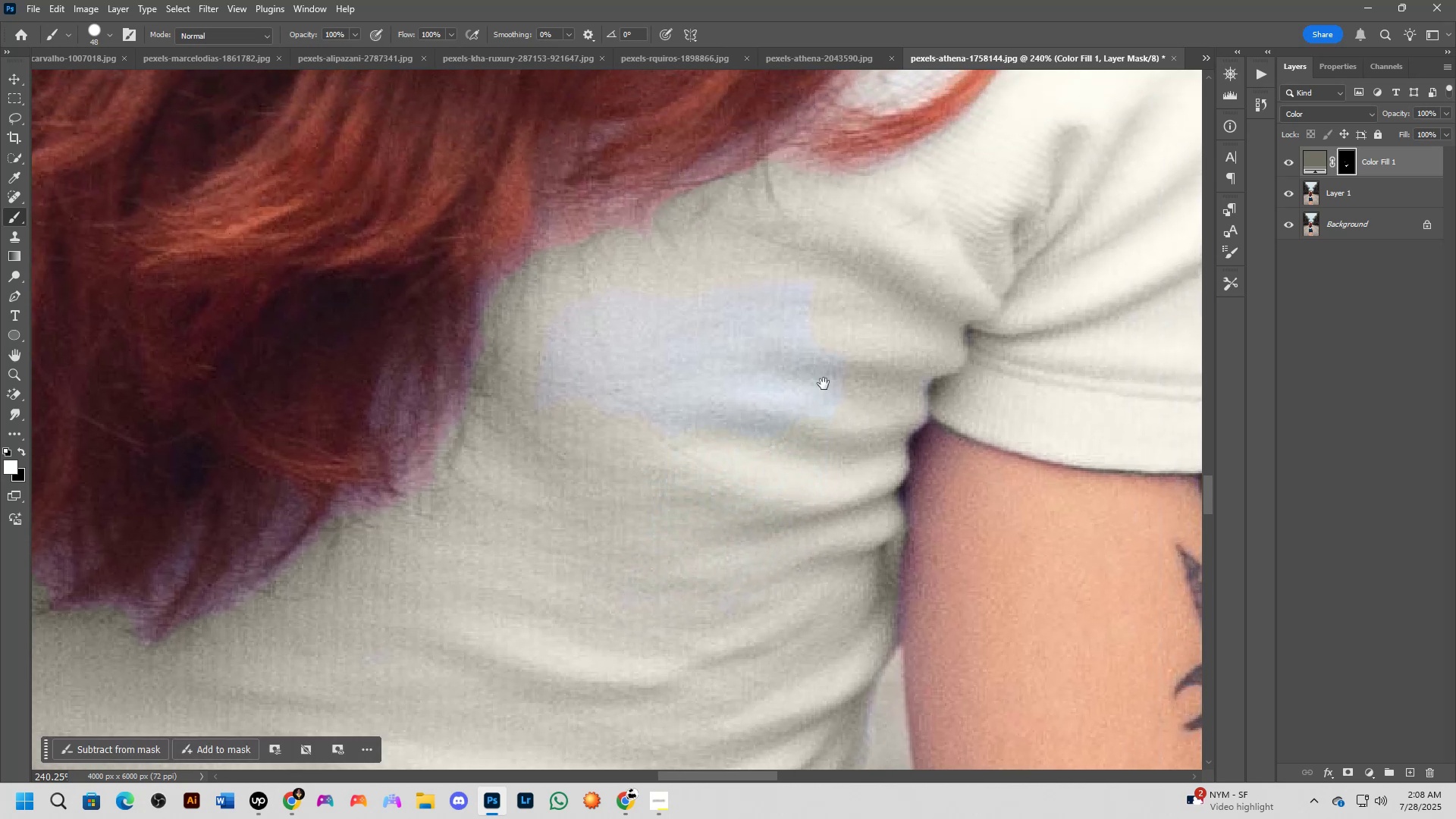 
hold_key(key=Space, duration=0.45)
 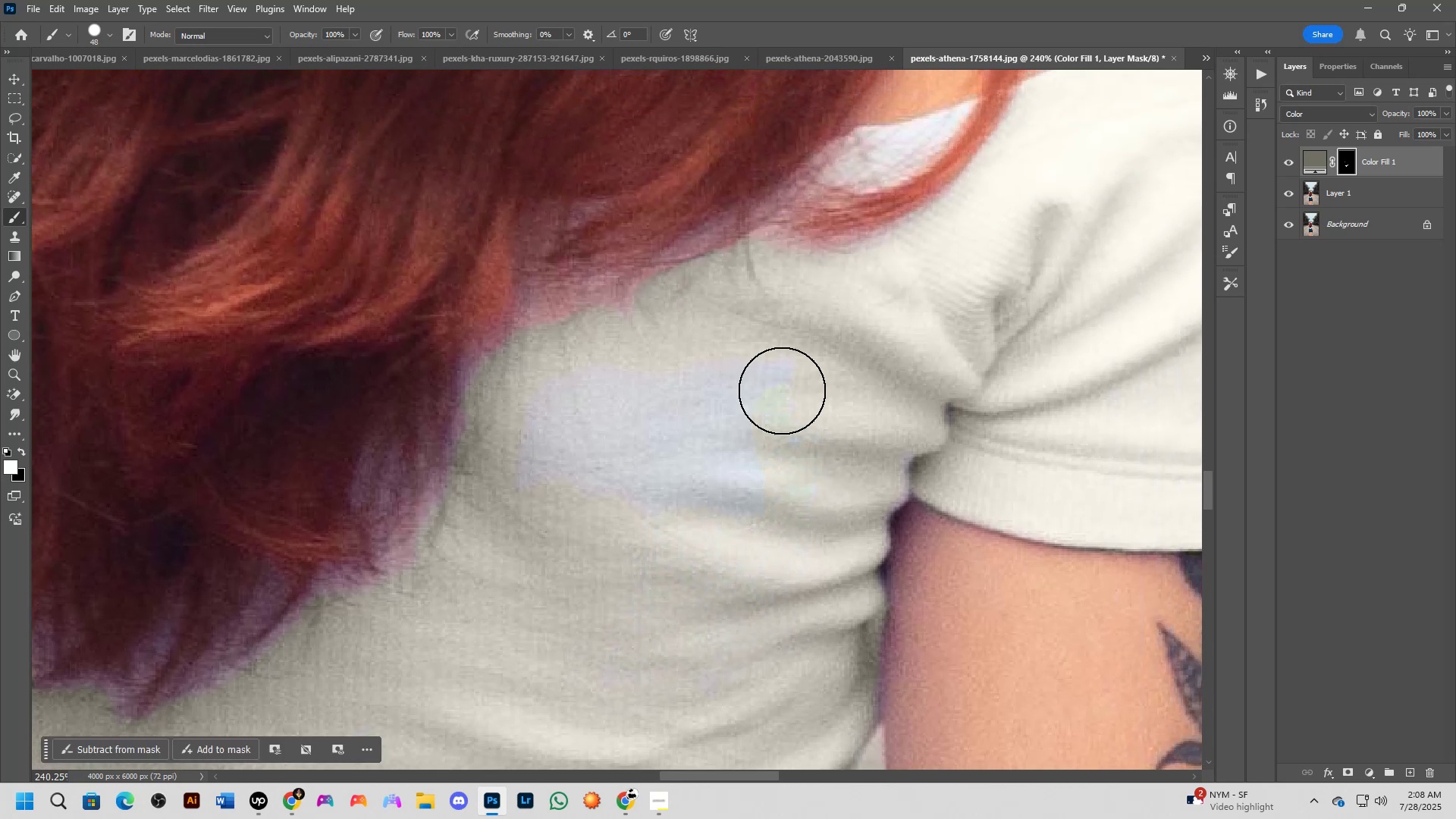 
left_click_drag(start_coordinate=[820, 395], to_coordinate=[801, 473])
 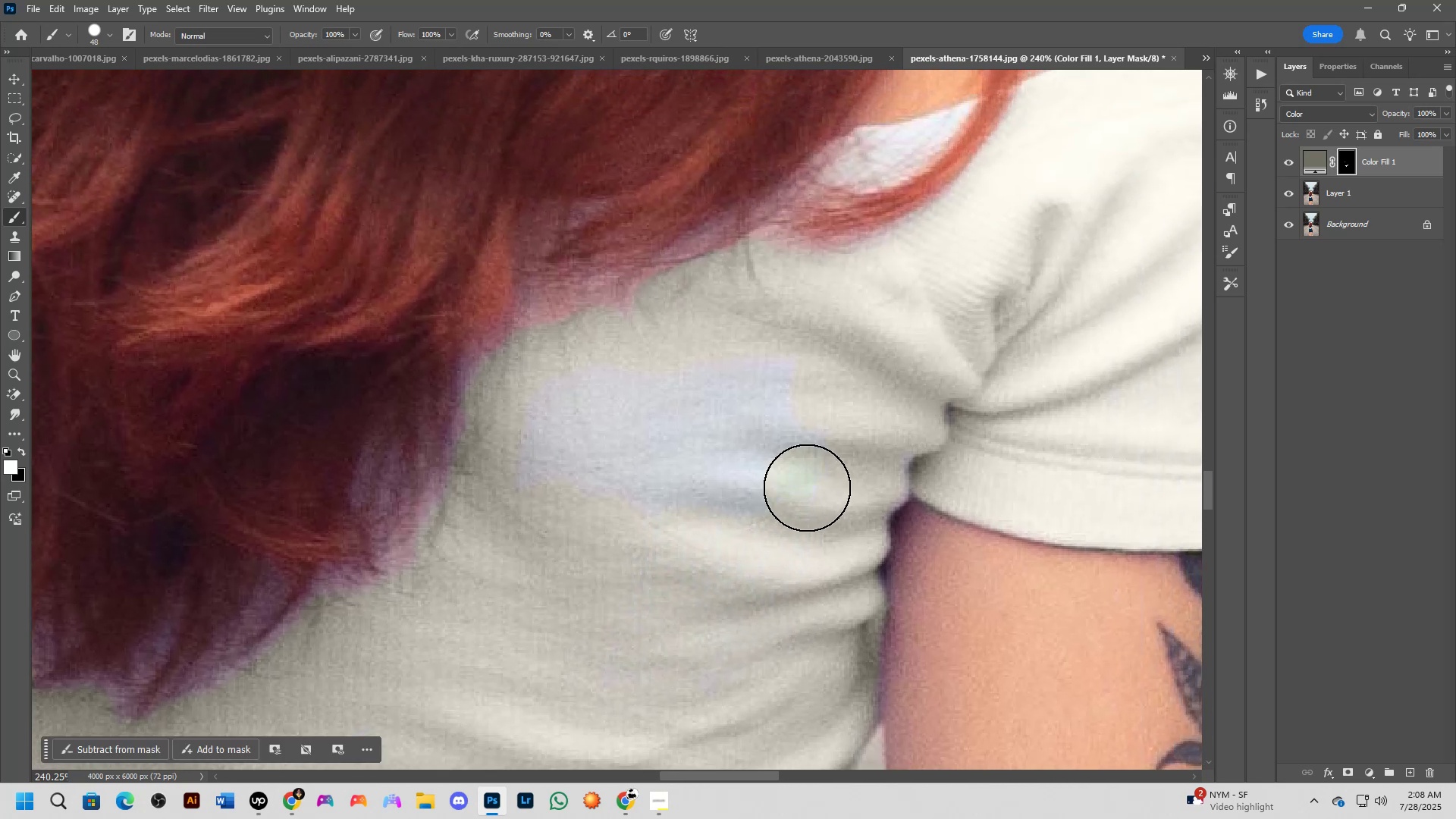 
left_click_drag(start_coordinate=[806, 489], to_coordinate=[529, 482])
 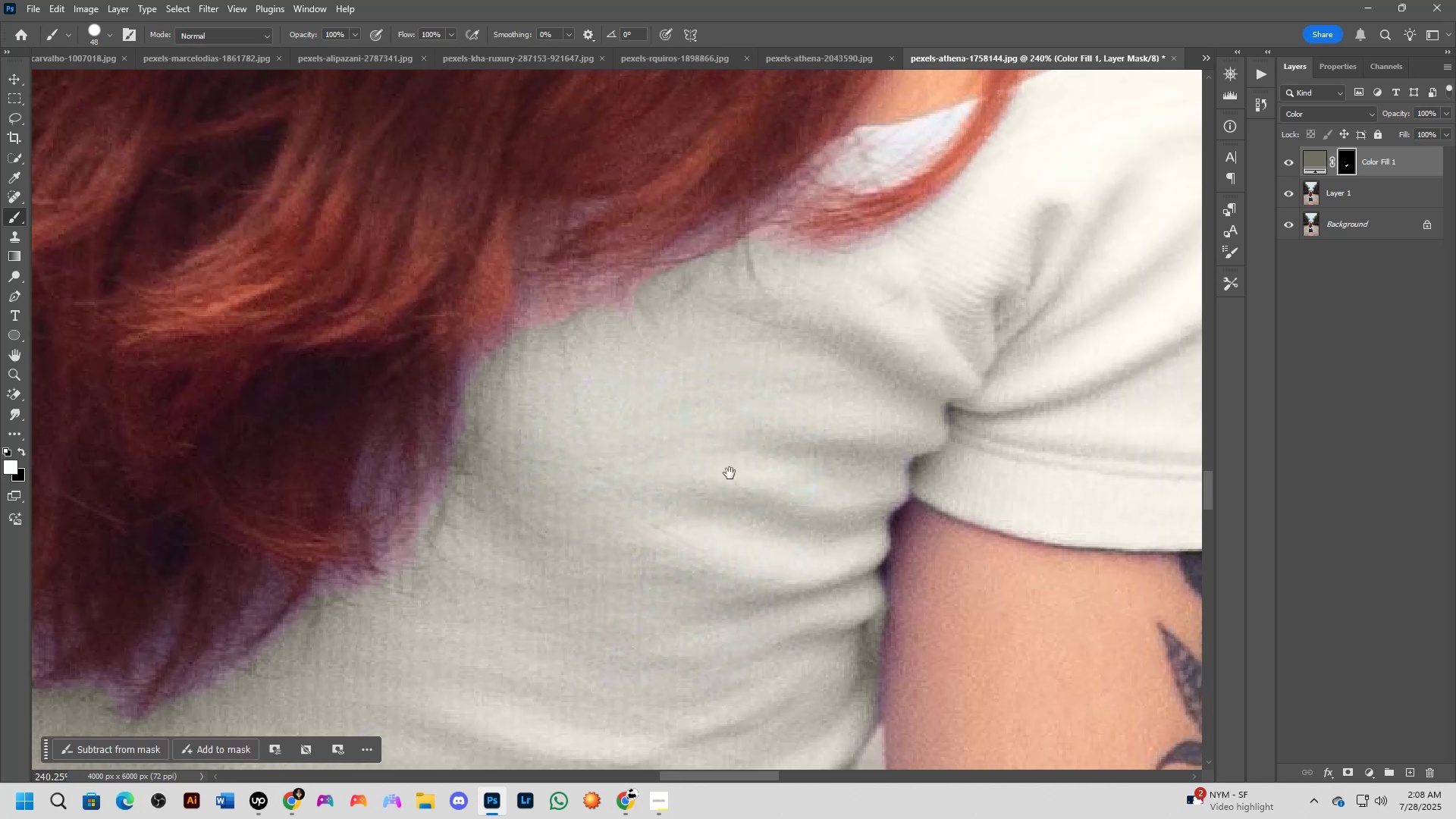 
hold_key(key=Space, duration=0.4)
 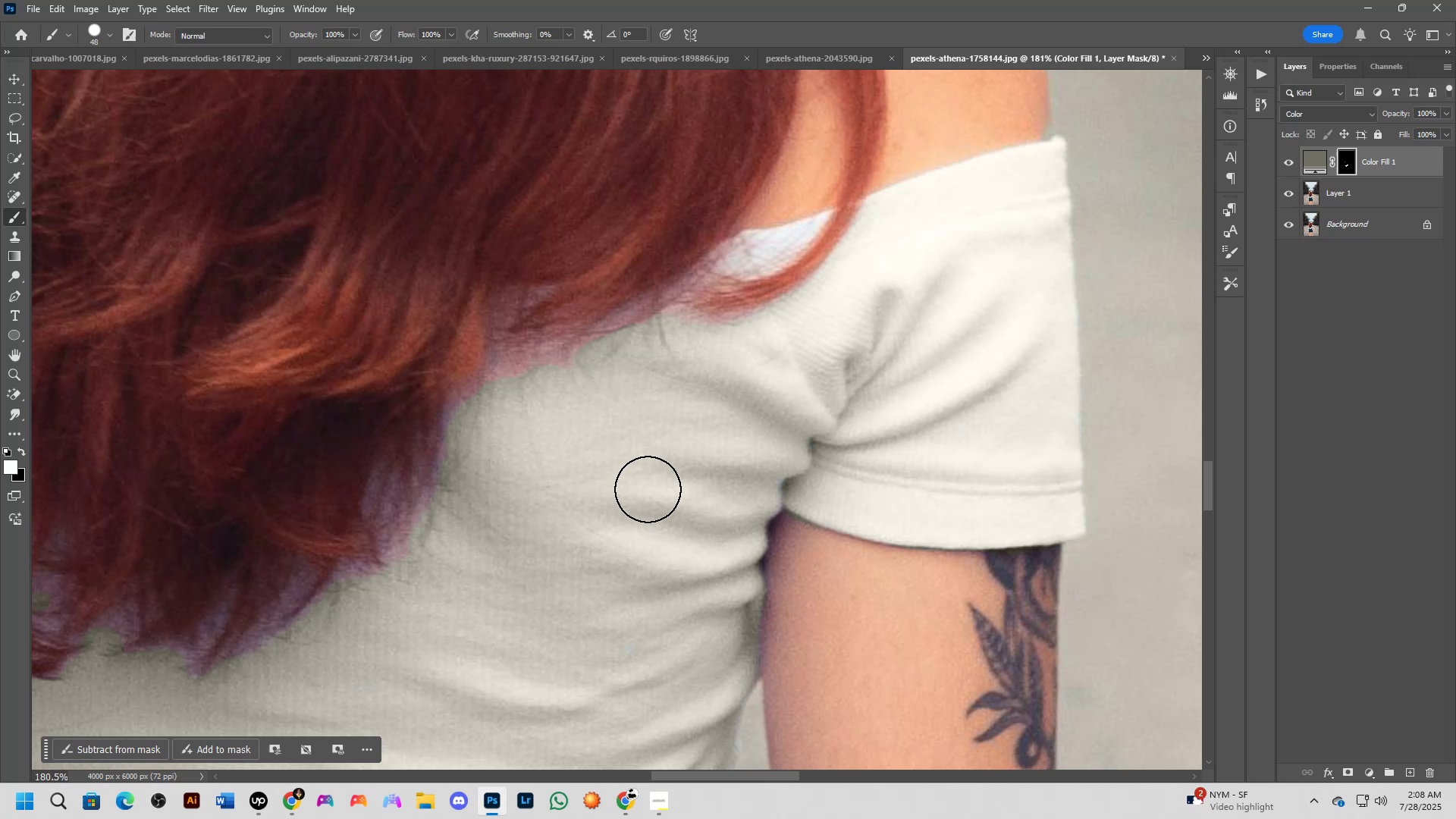 
left_click_drag(start_coordinate=[730, 473], to_coordinate=[647, 491])
 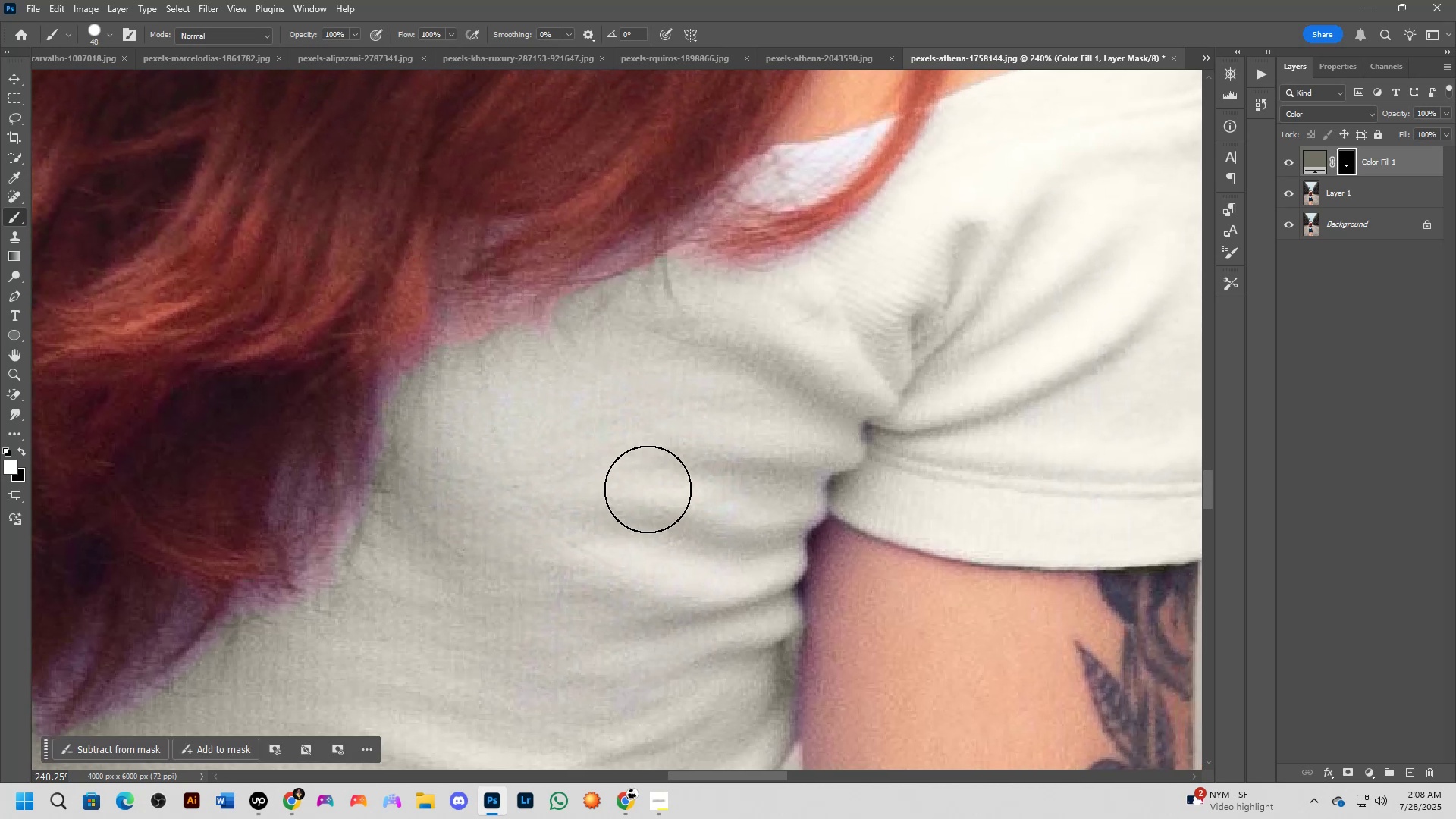 
scroll: coordinate [648, 489], scroll_direction: down, amount: 4.0
 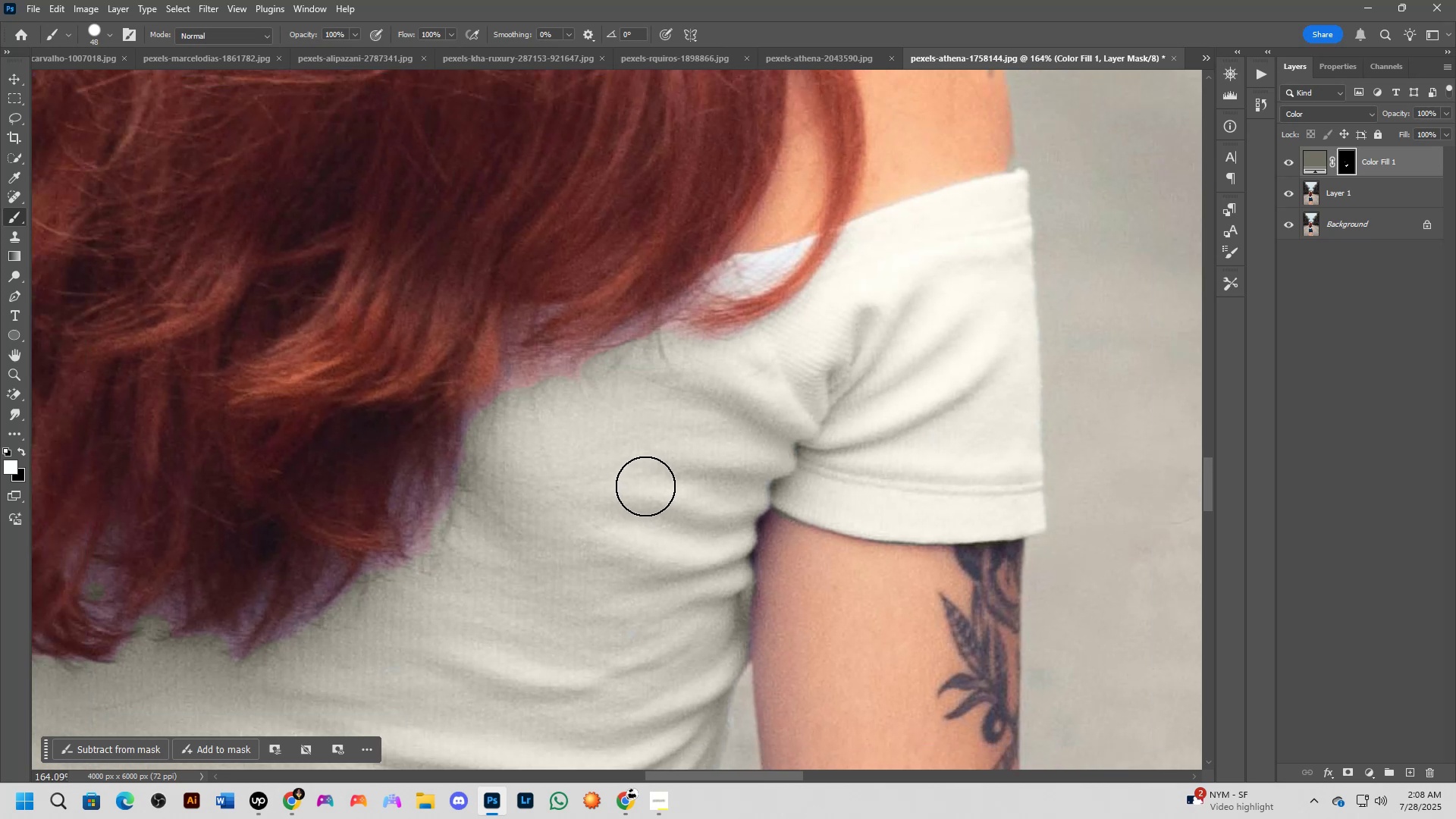 
wait(8.62)
 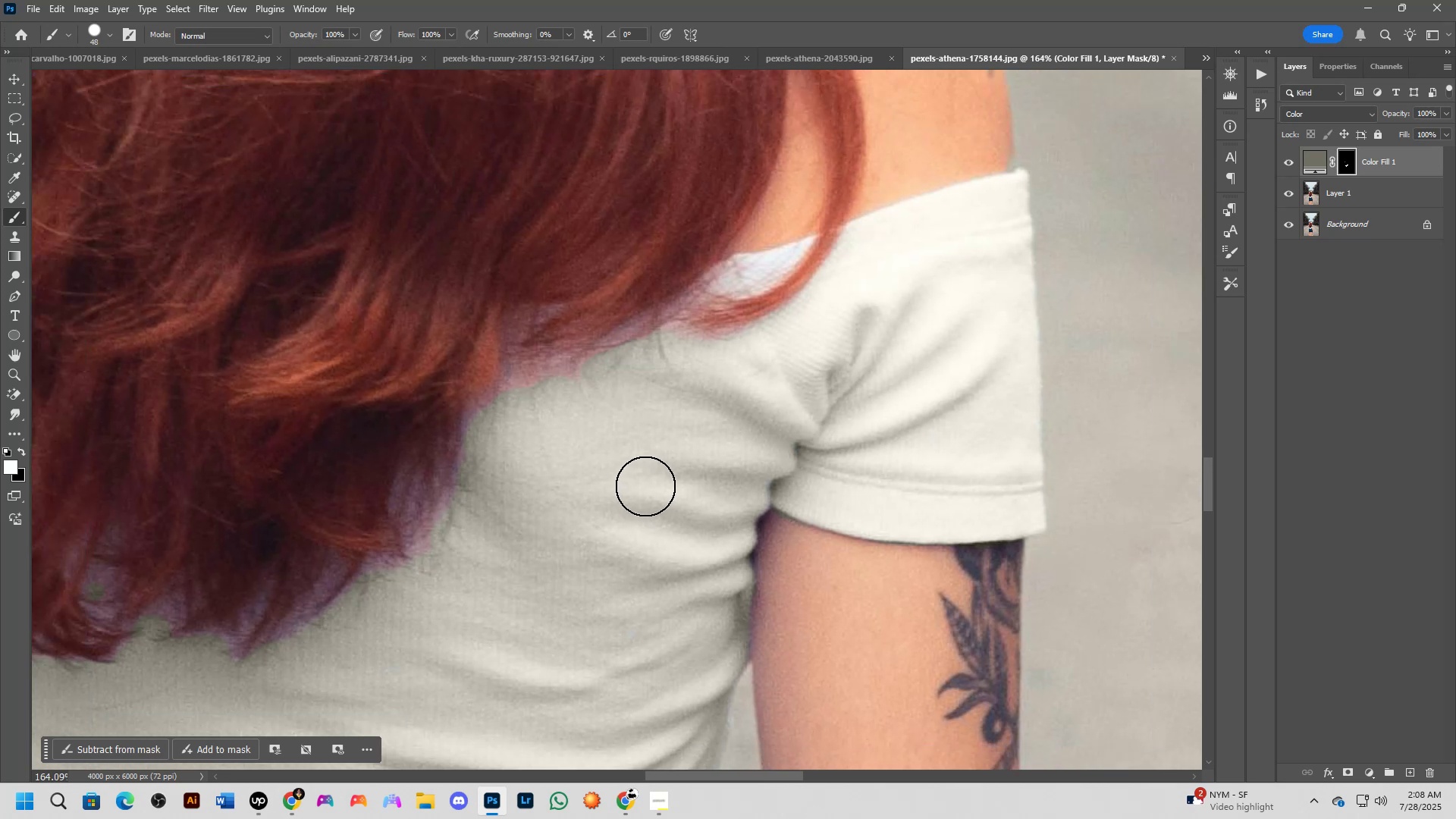 
hold_key(key=Space, duration=0.65)
 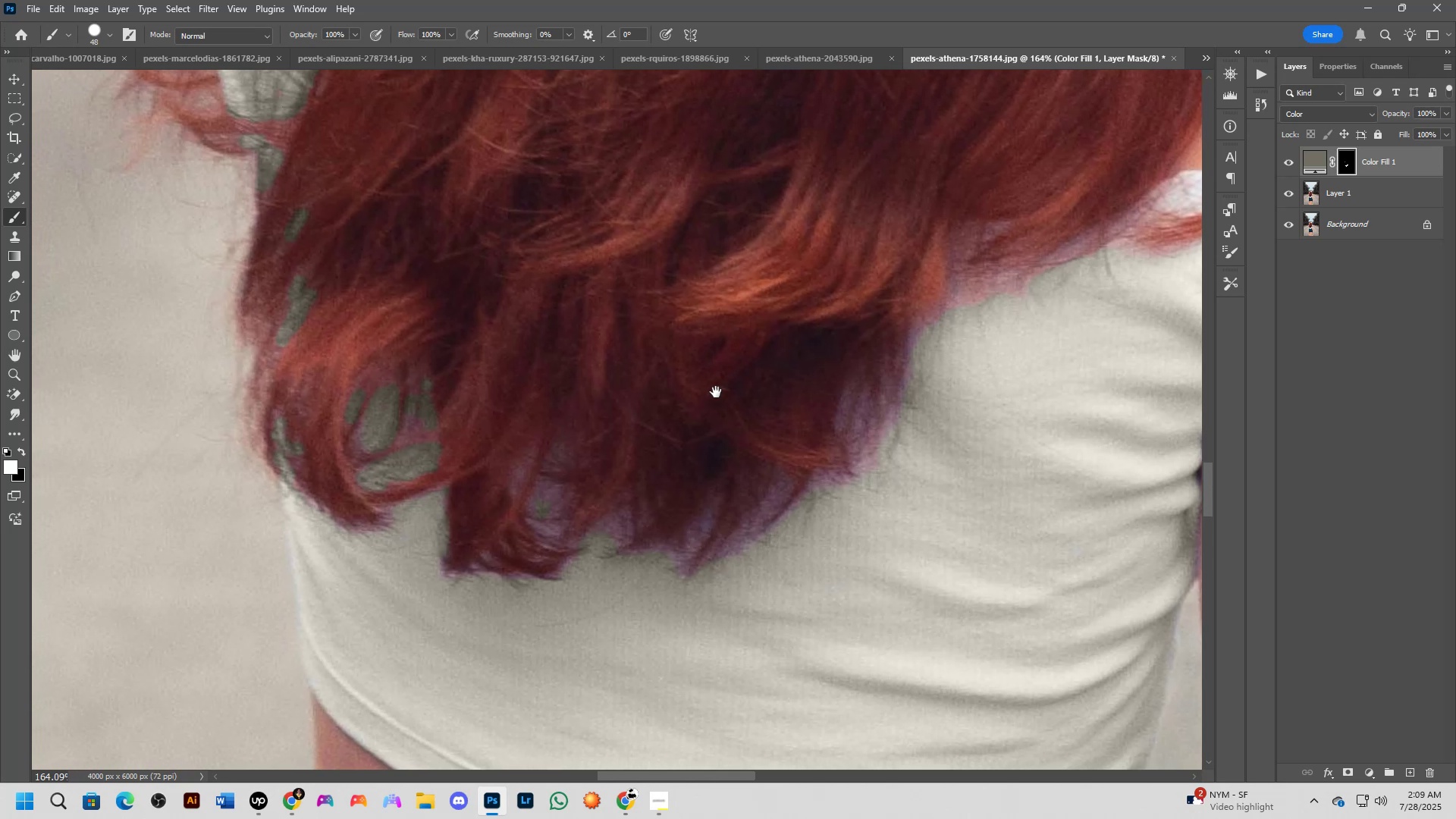 
left_click_drag(start_coordinate=[448, 394], to_coordinate=[805, 331])
 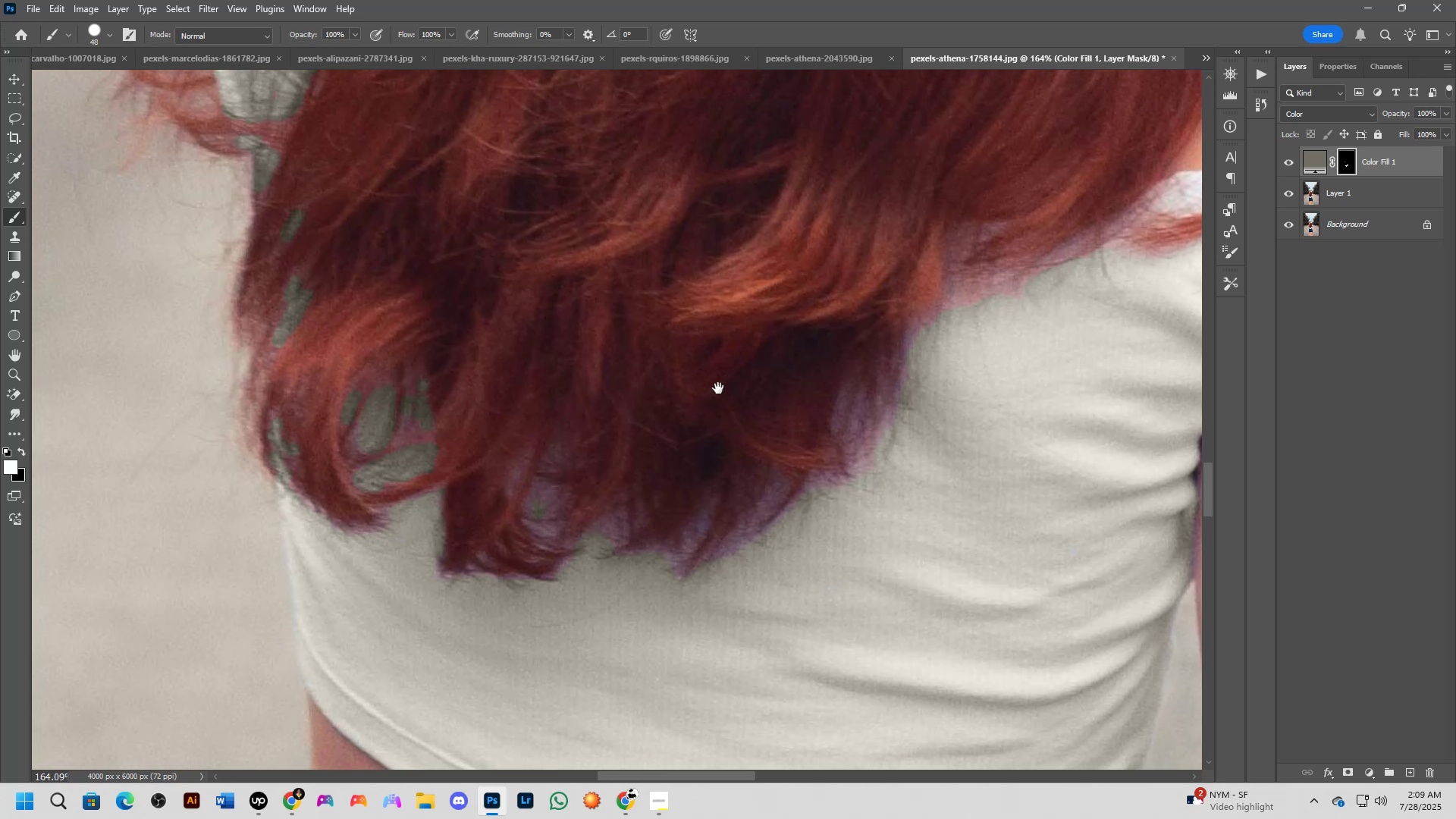 
scroll: coordinate [754, 444], scroll_direction: down, amount: 11.0
 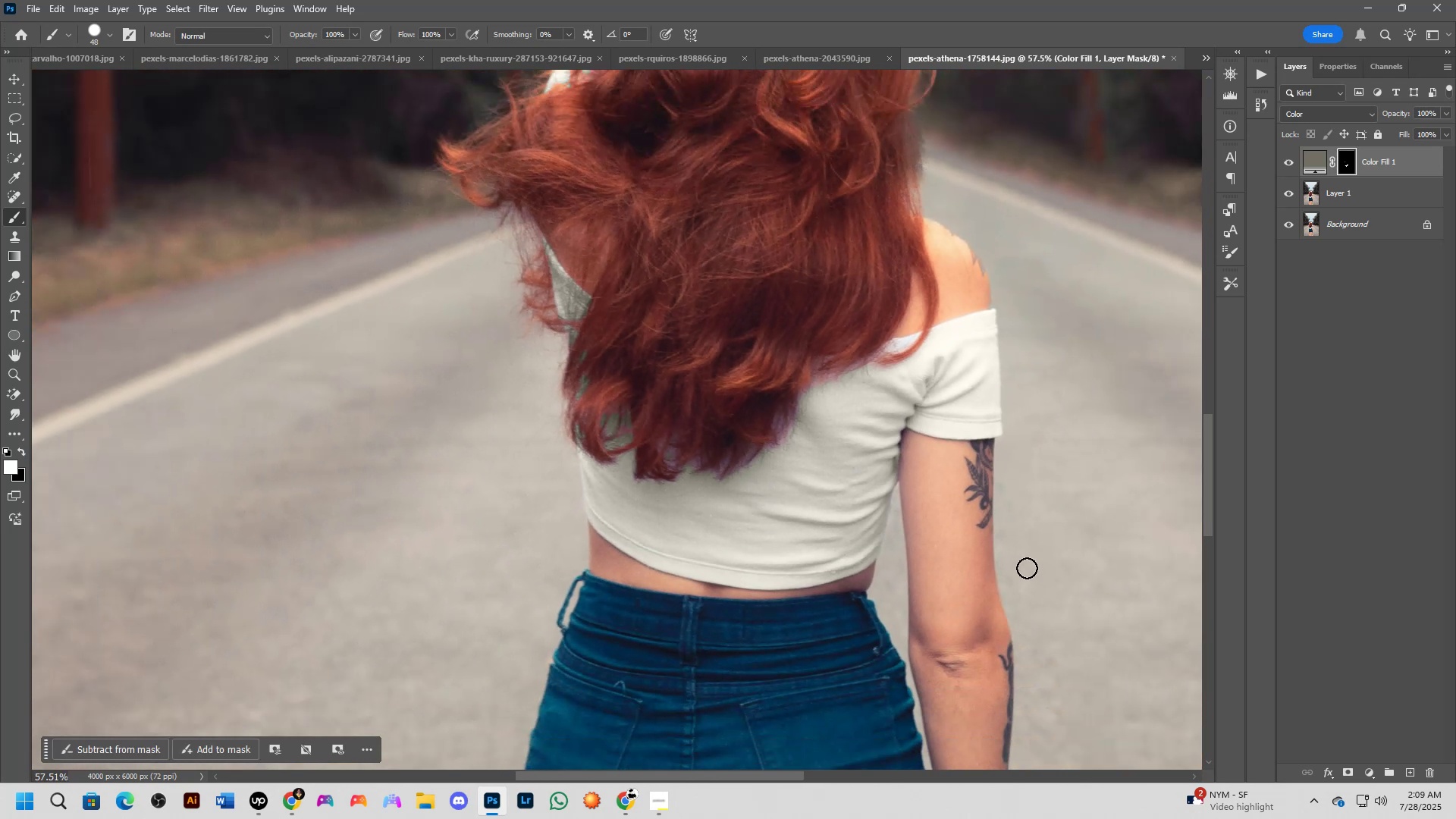 
scroll: coordinate [1027, 566], scroll_direction: up, amount: 8.0
 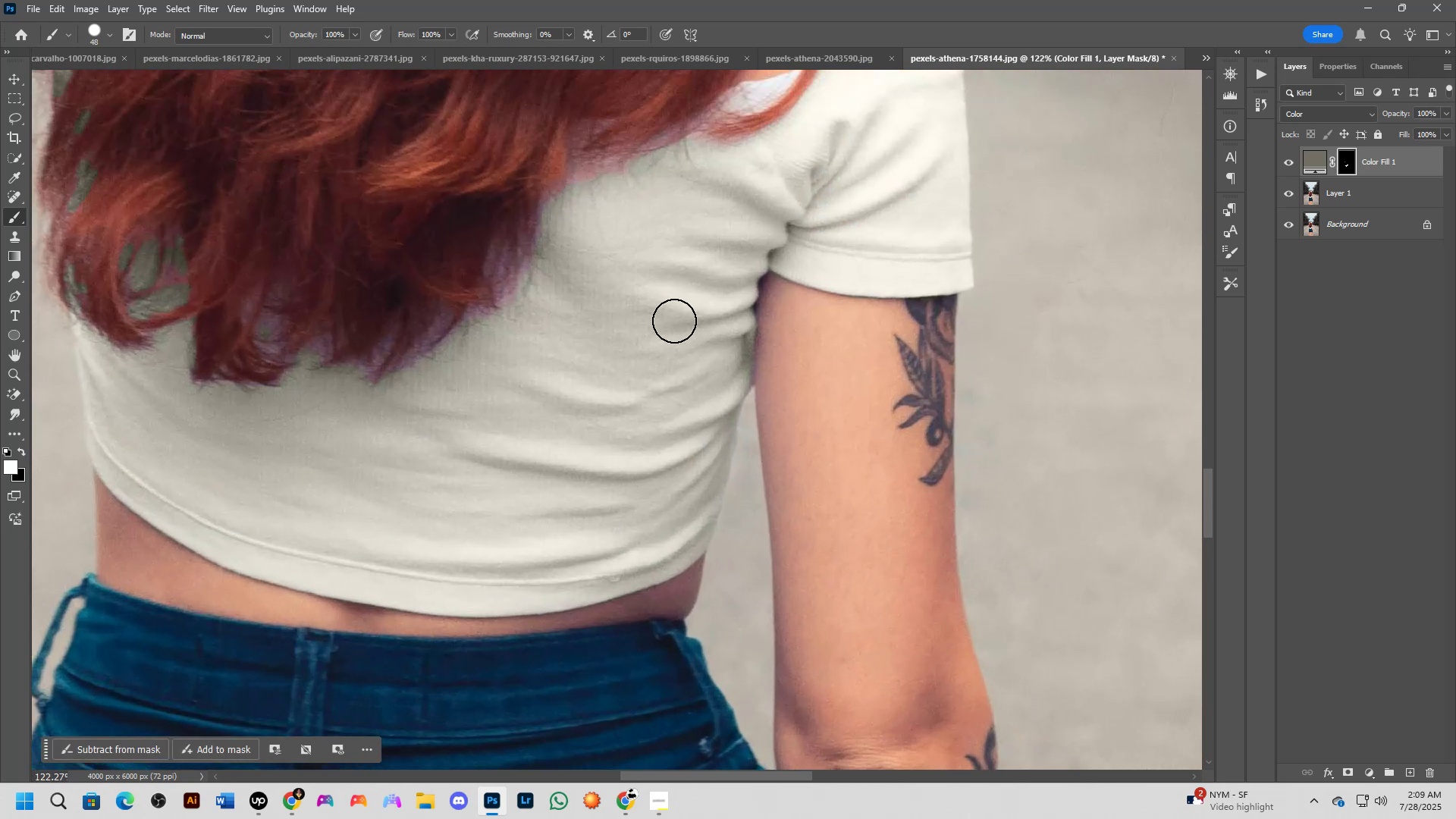 
hold_key(key=Space, duration=0.65)
 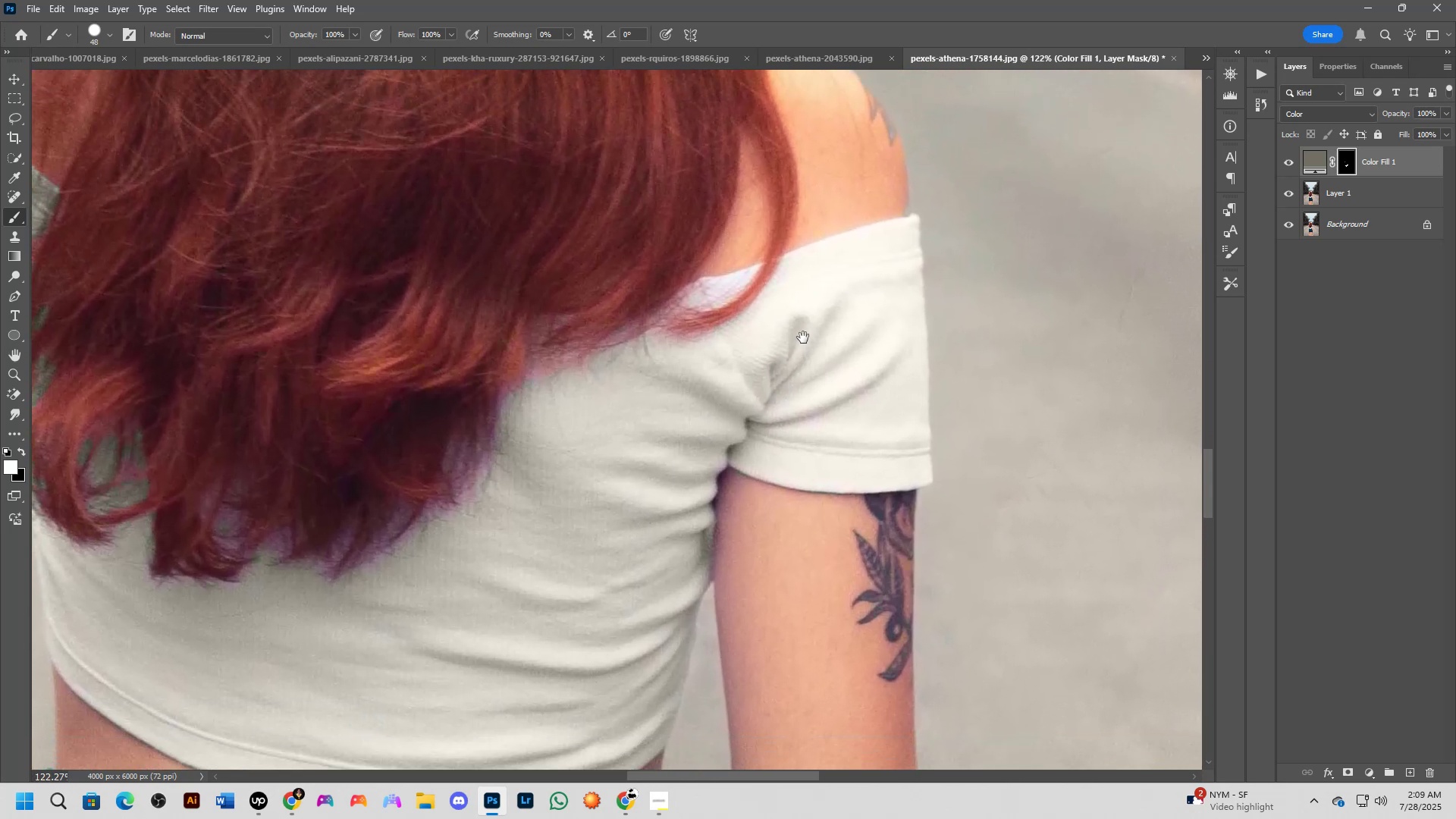 
left_click_drag(start_coordinate=[687, 327], to_coordinate=[651, 545])
 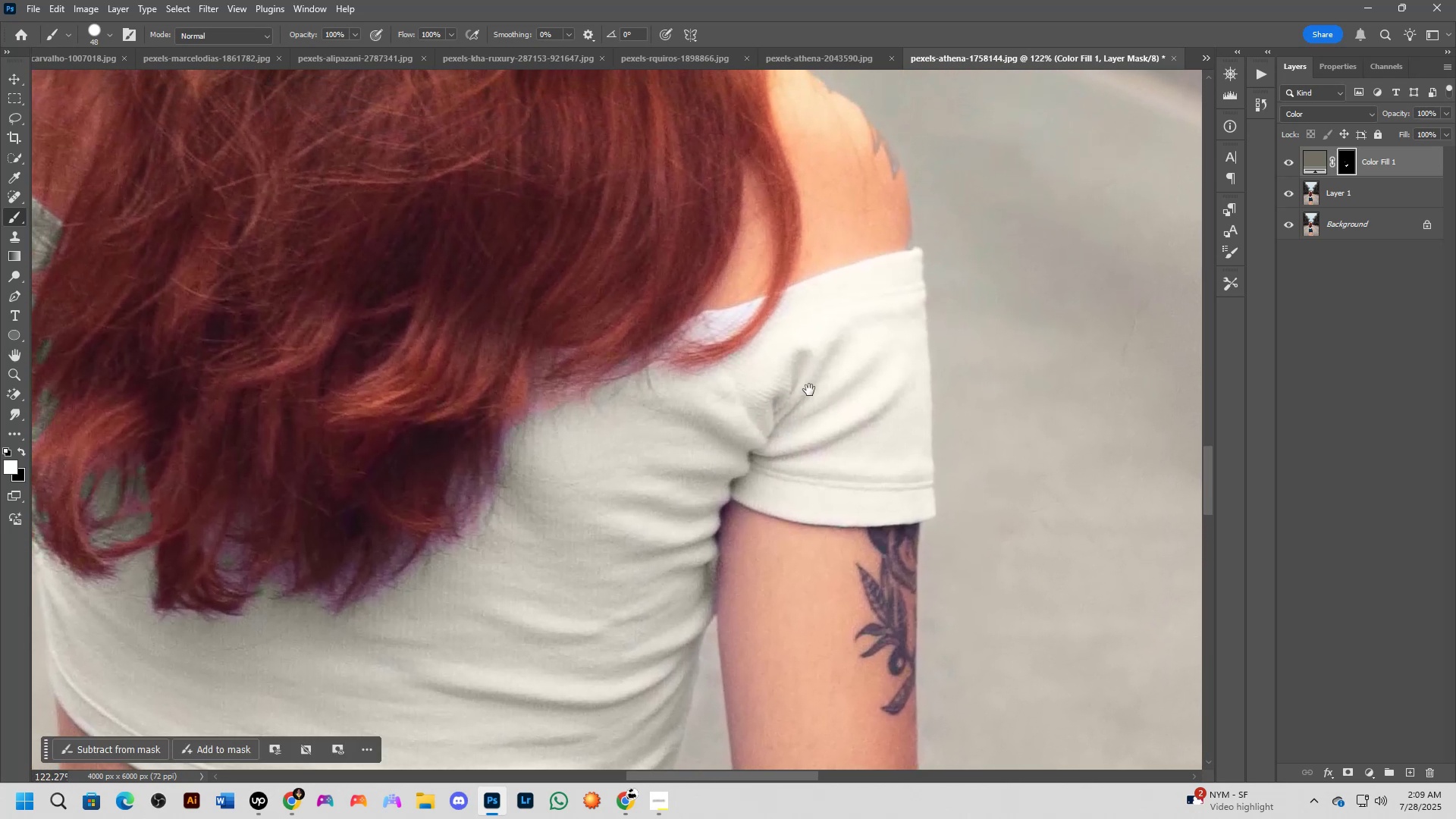 
hold_key(key=Space, duration=0.54)
 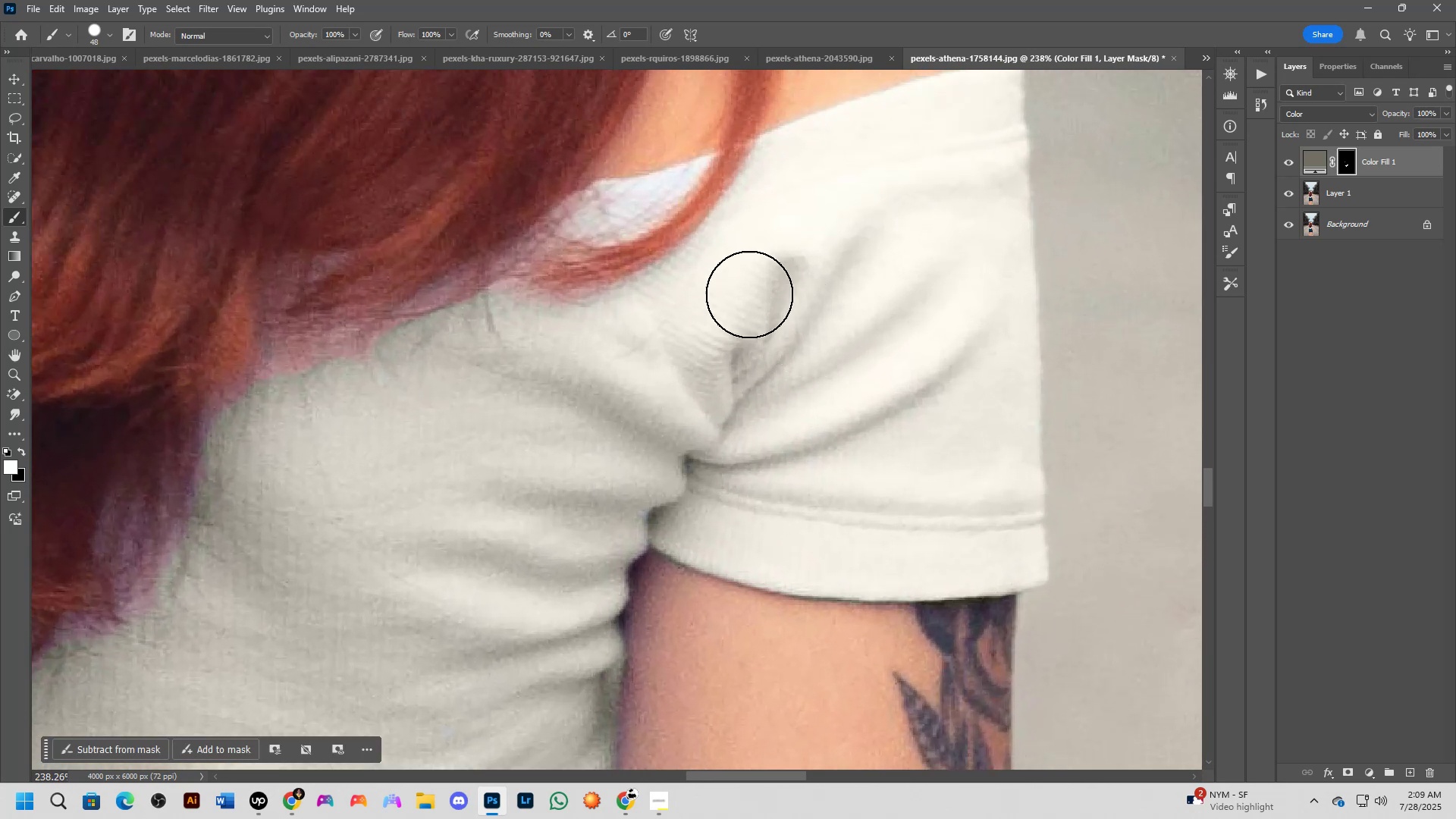 
left_click_drag(start_coordinate=[809, 390], to_coordinate=[803, 335])
 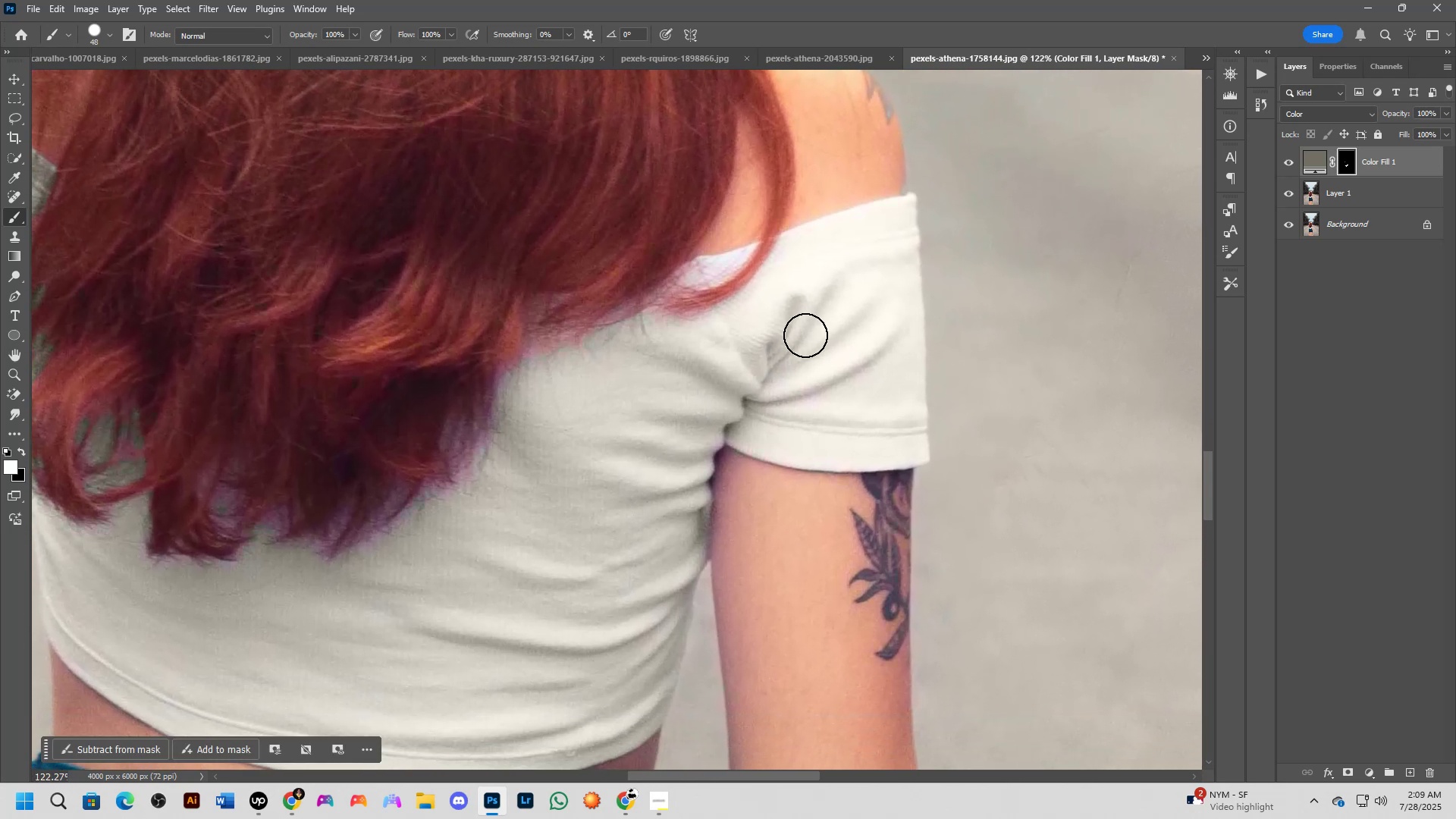 
scroll: coordinate [712, 259], scroll_direction: up, amount: 12.0
 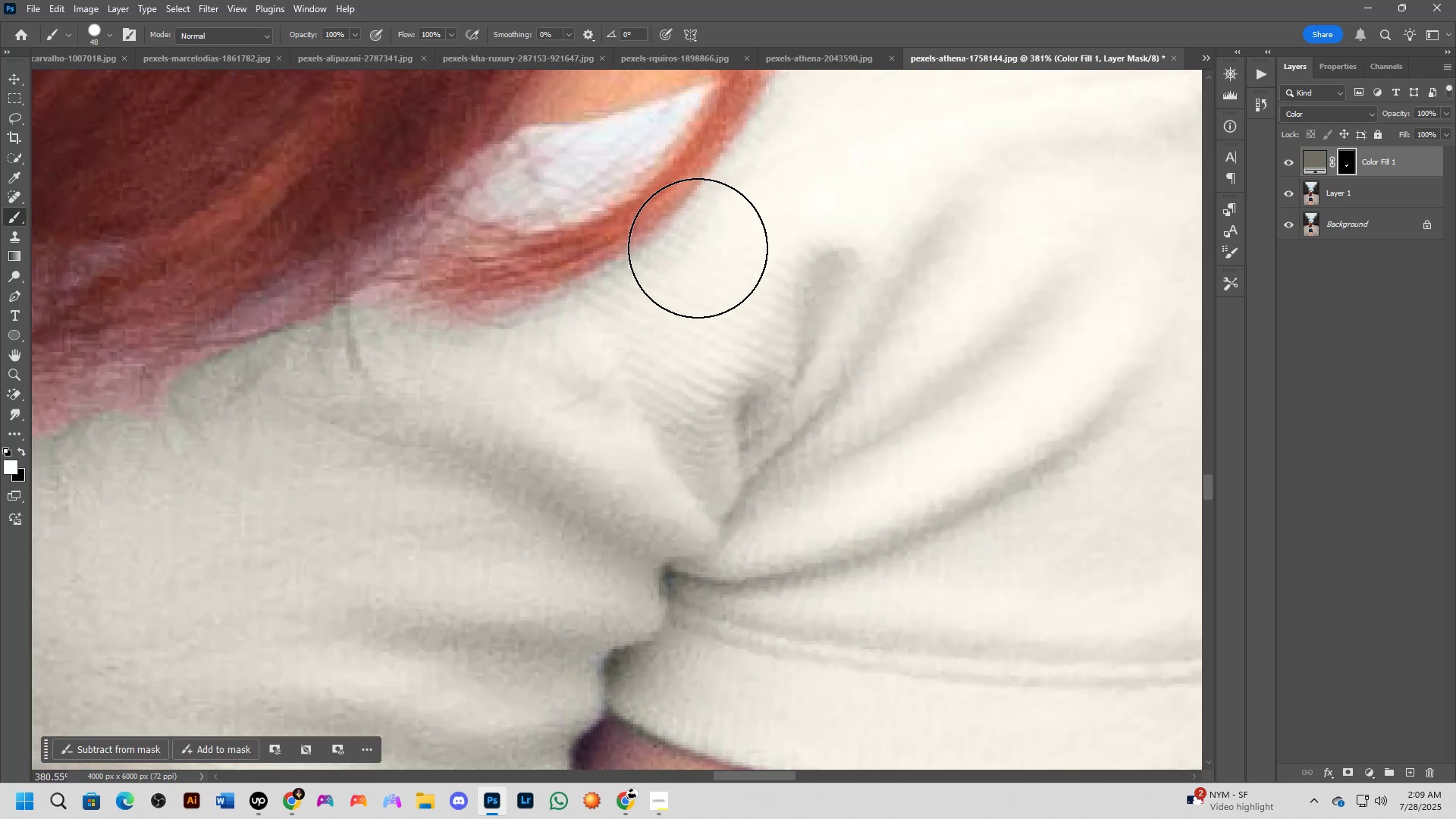 
hold_key(key=Space, duration=0.58)
 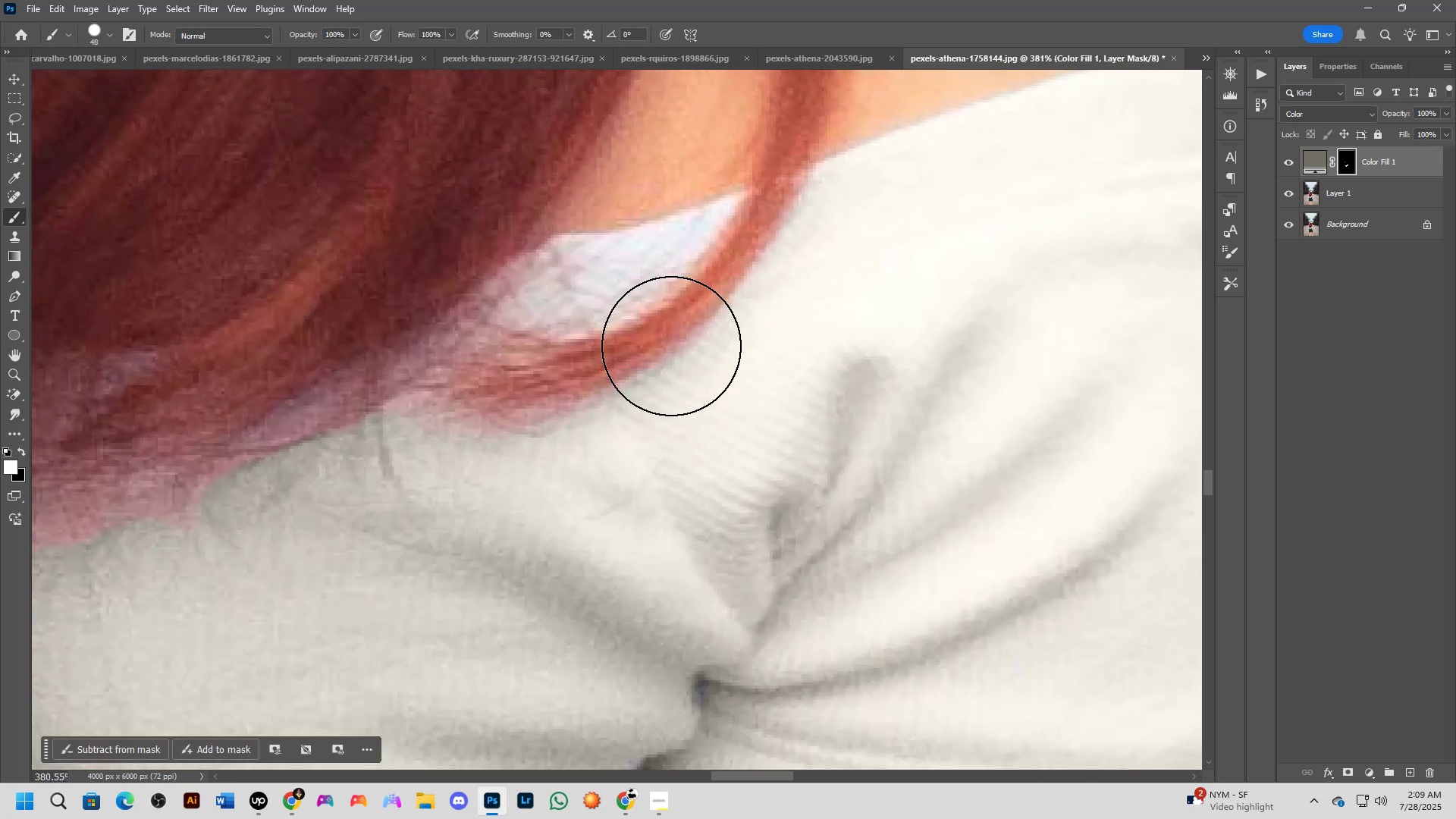 
left_click_drag(start_coordinate=[702, 259], to_coordinate=[735, 367])
 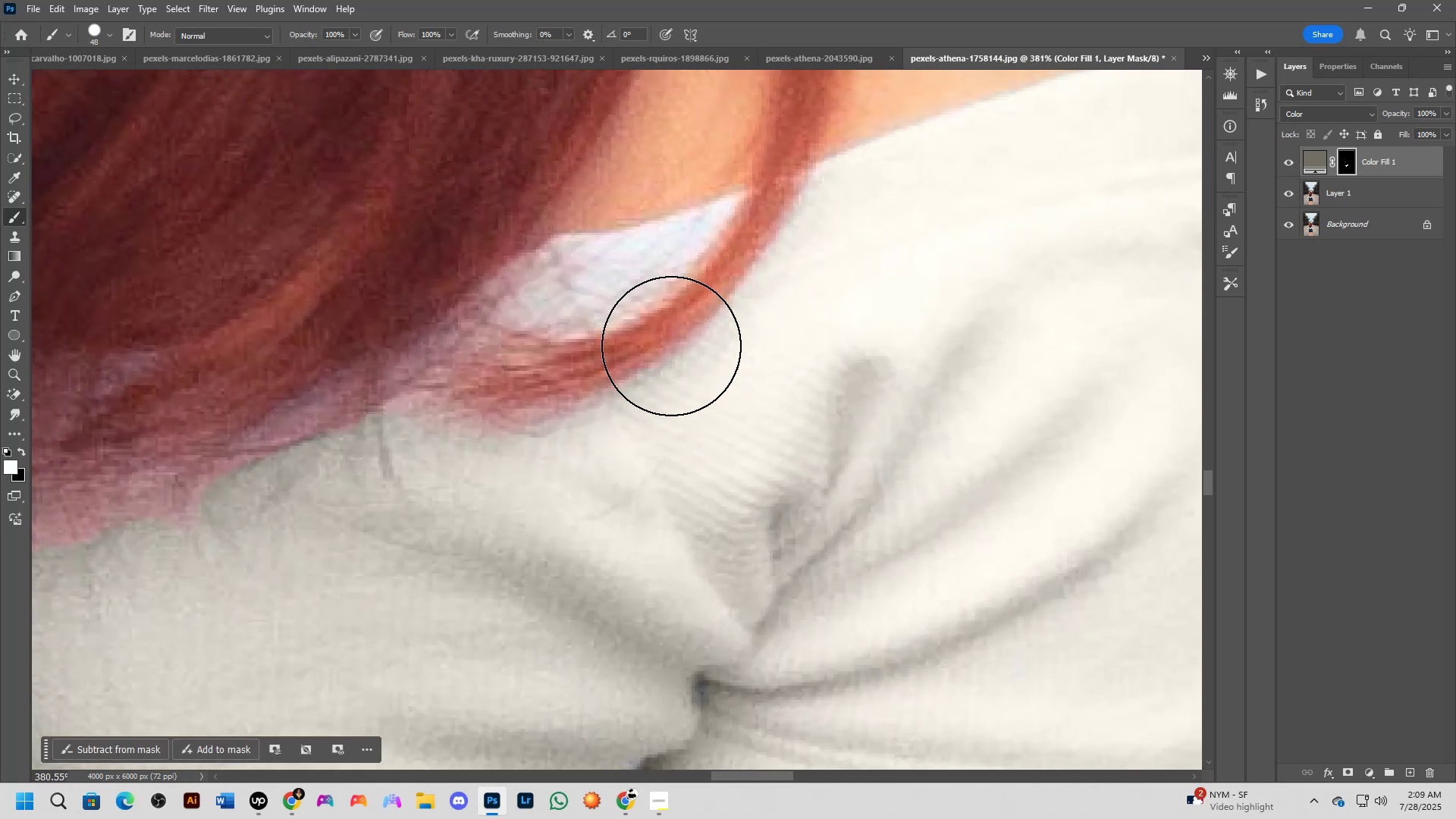 
hold_key(key=AltLeft, duration=1.06)
 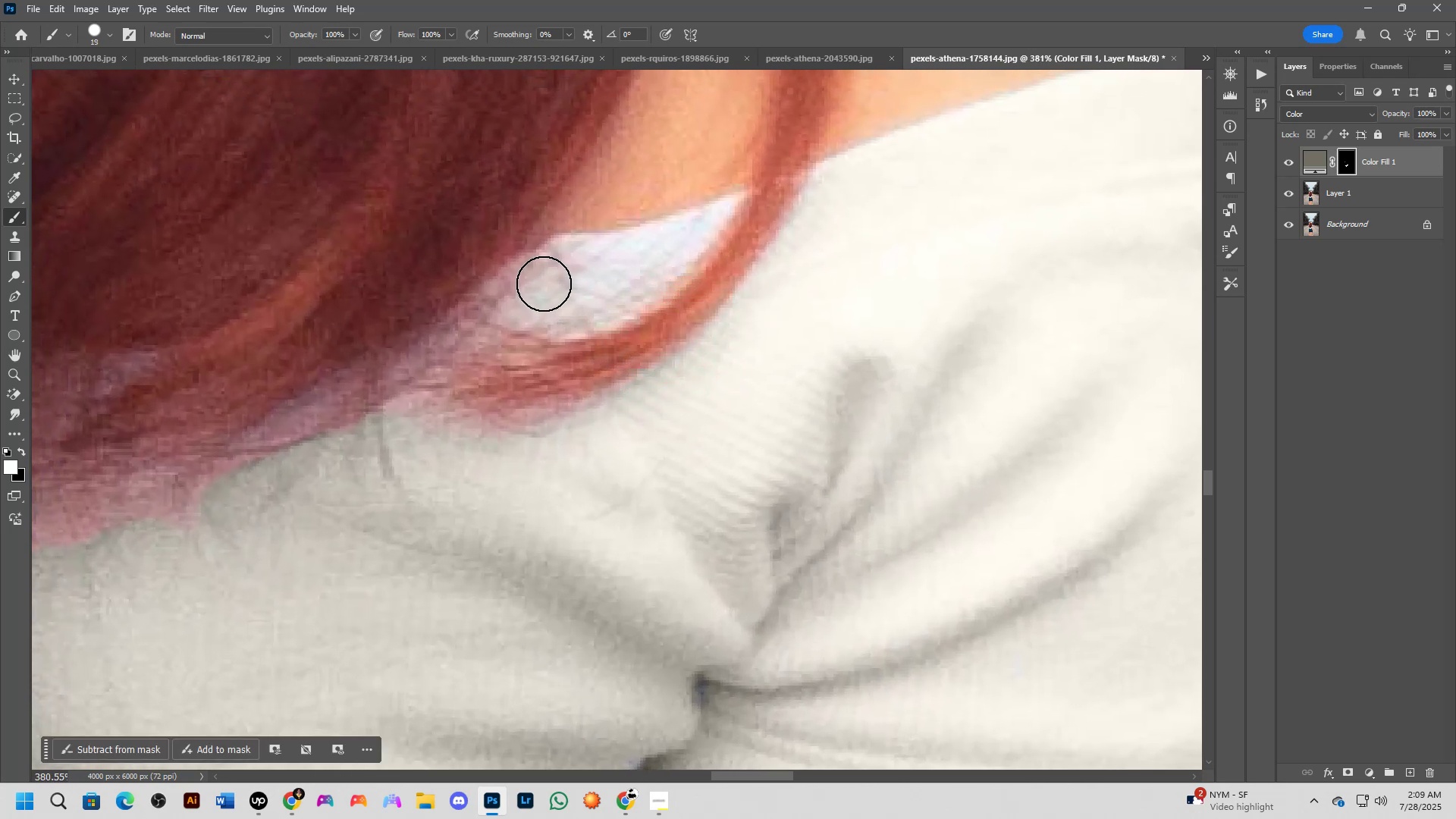 
left_click_drag(start_coordinate=[544, 284], to_coordinate=[701, 234])
 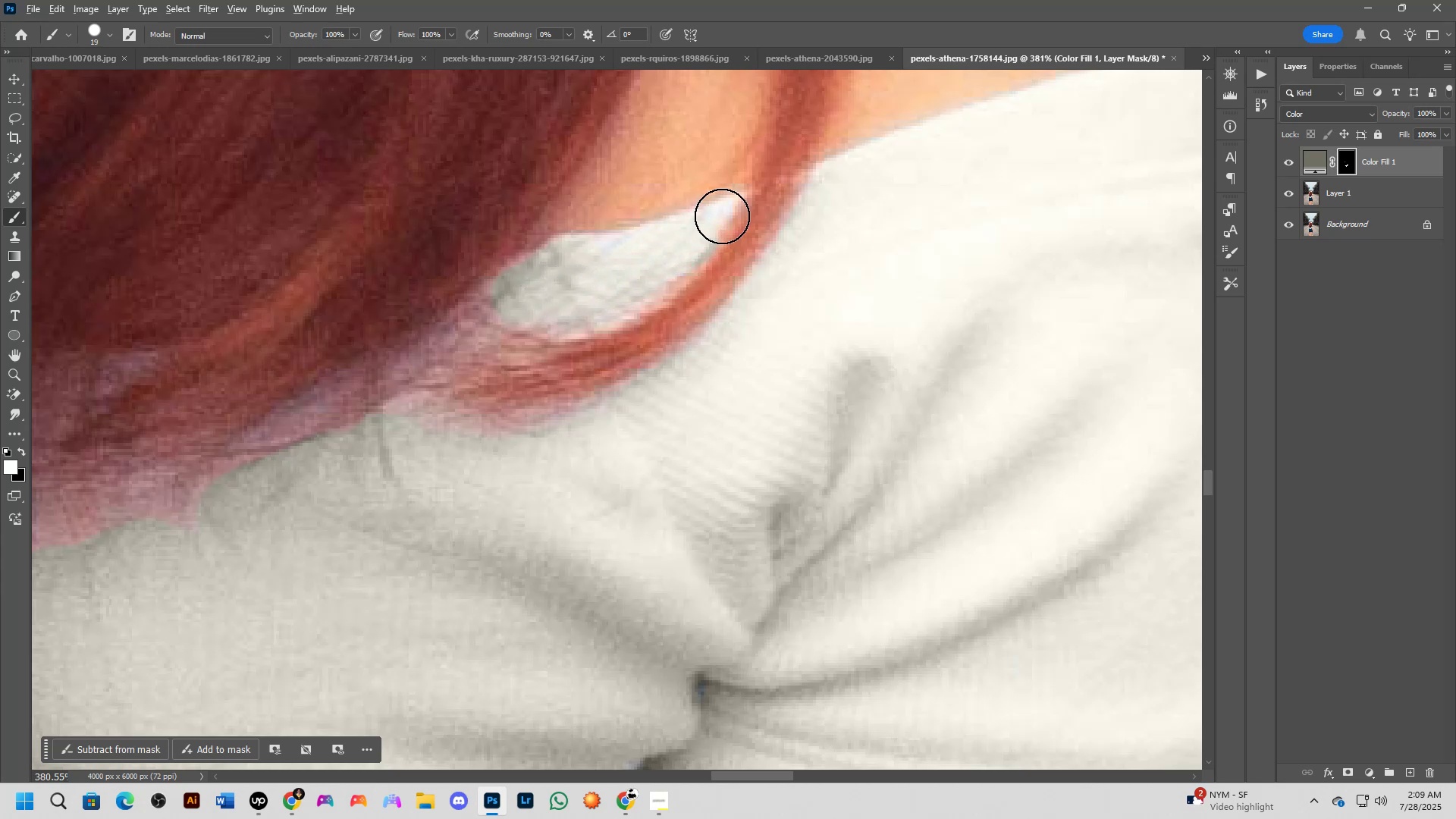 
hold_key(key=AltLeft, duration=0.55)
 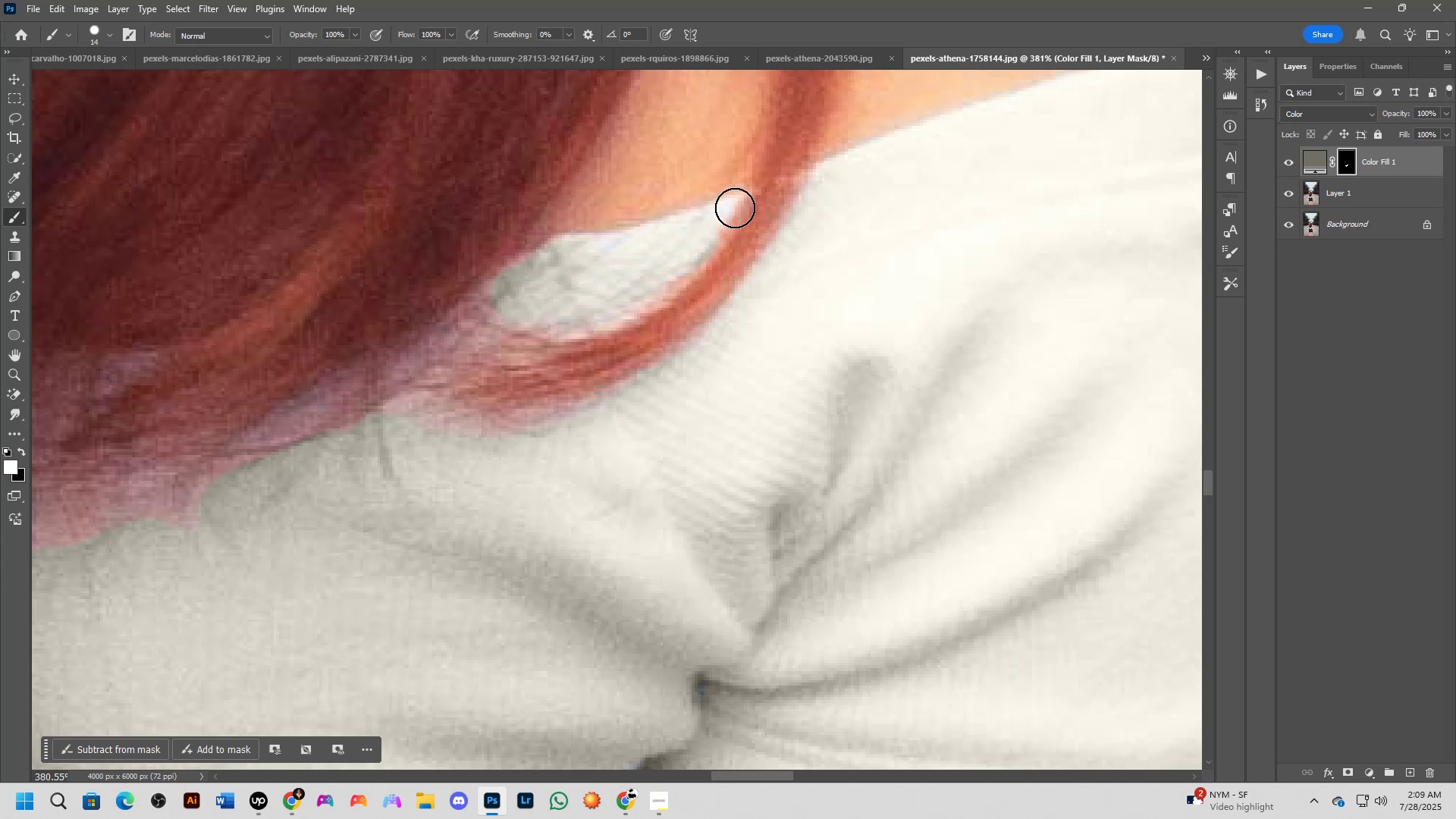 
left_click([735, 210])
 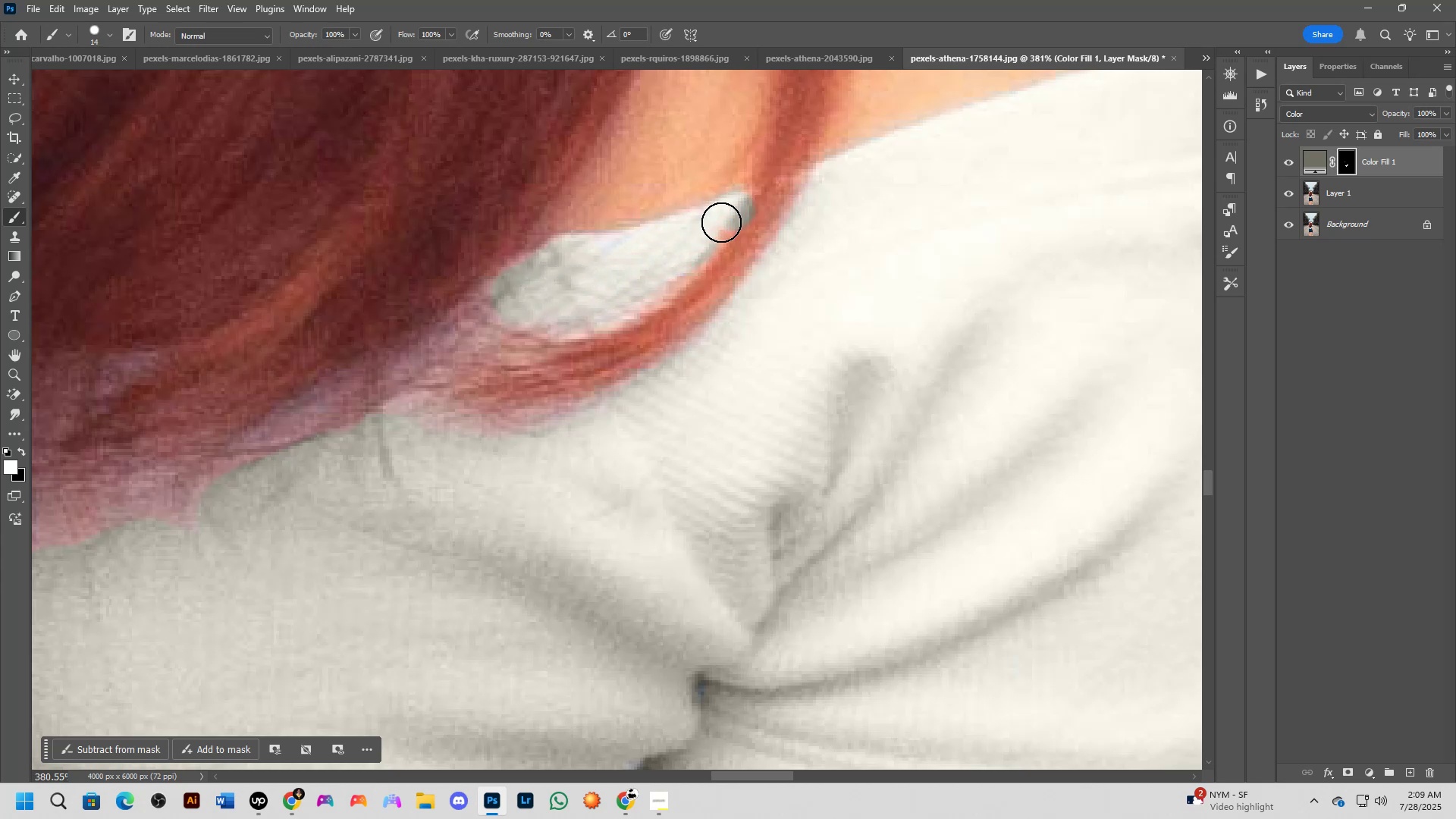 
left_click_drag(start_coordinate=[717, 225], to_coordinate=[704, 231])
 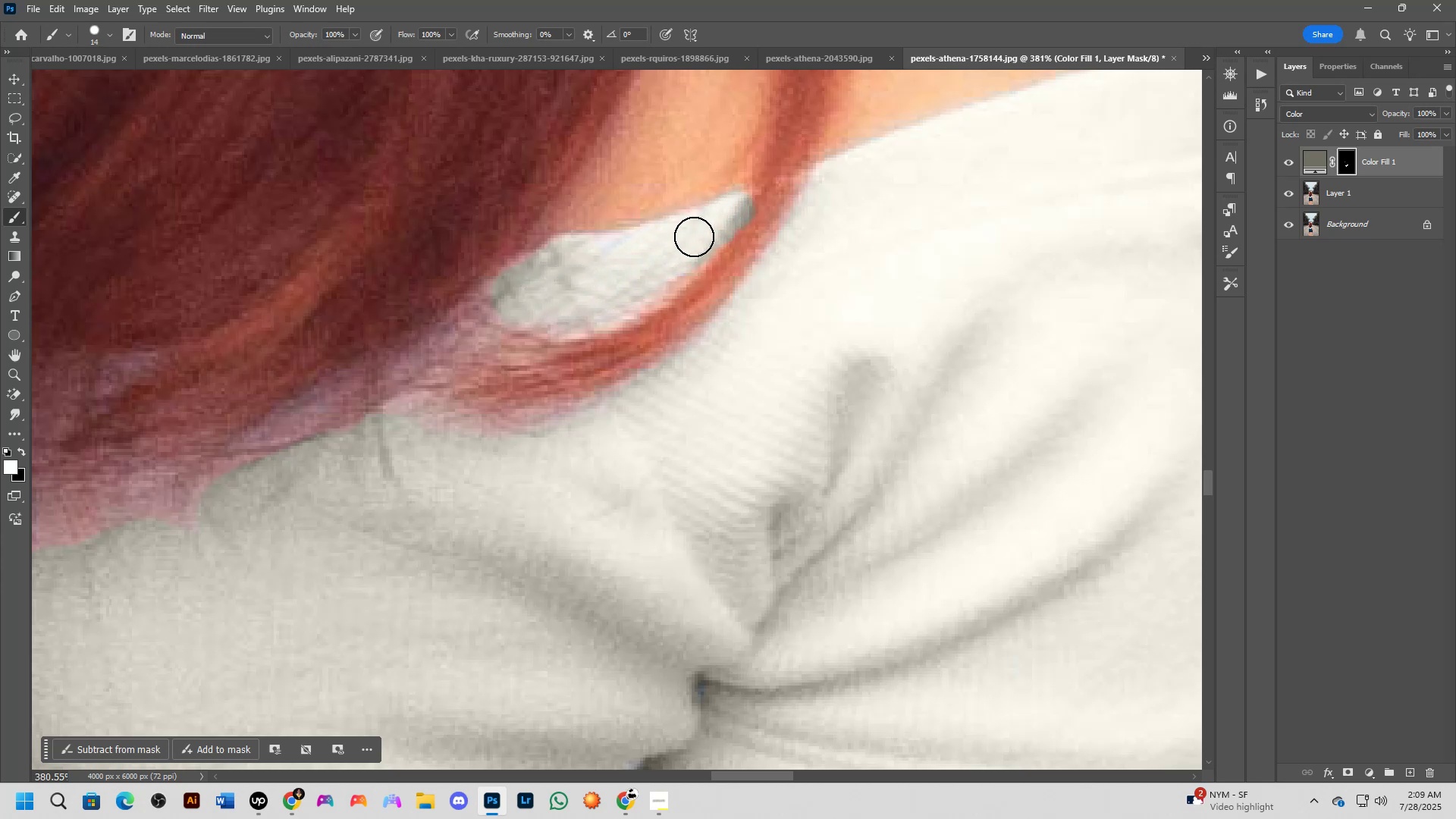 
left_click_drag(start_coordinate=[694, 237], to_coordinate=[709, 222])
 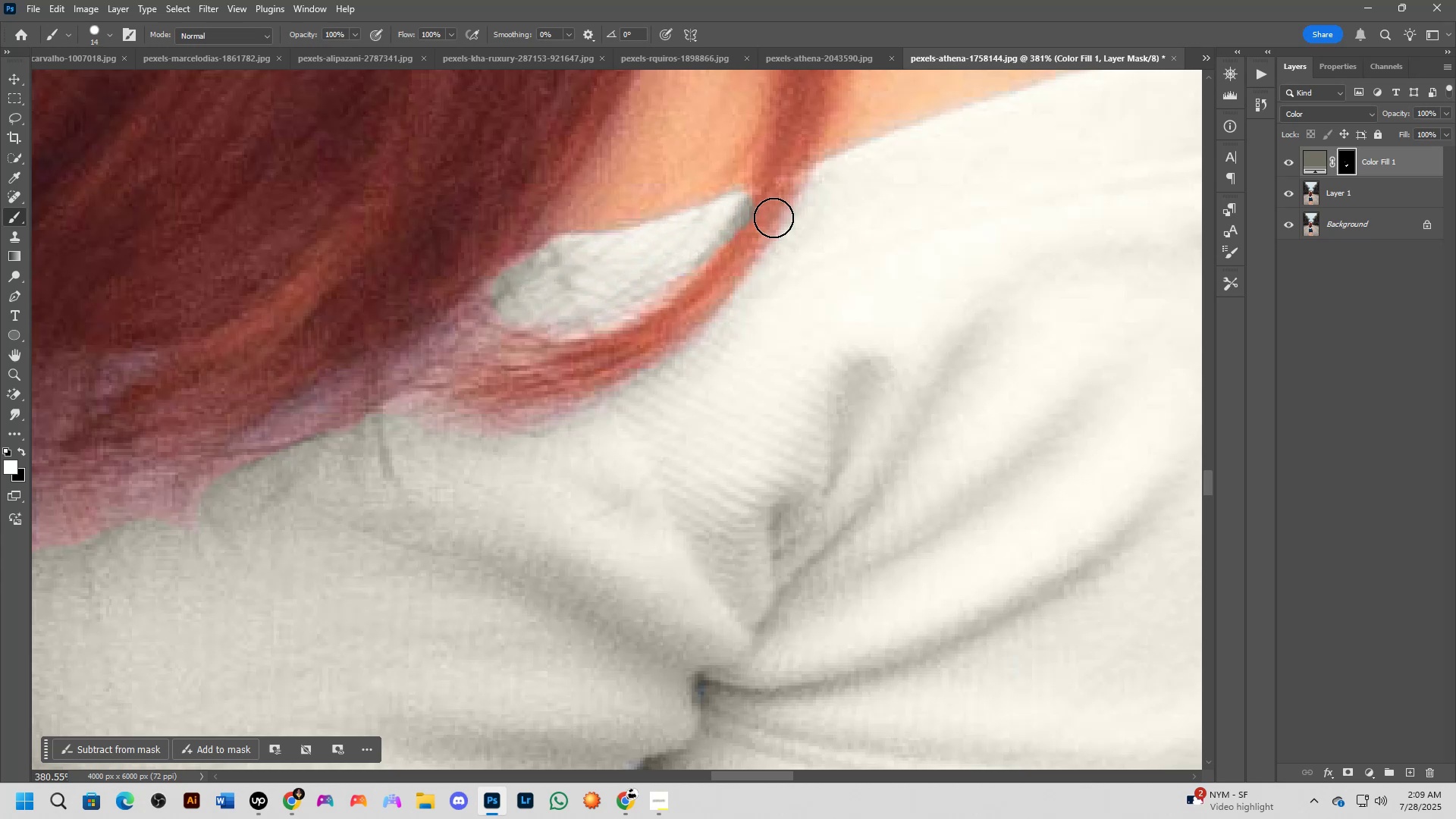 
type(xx)
 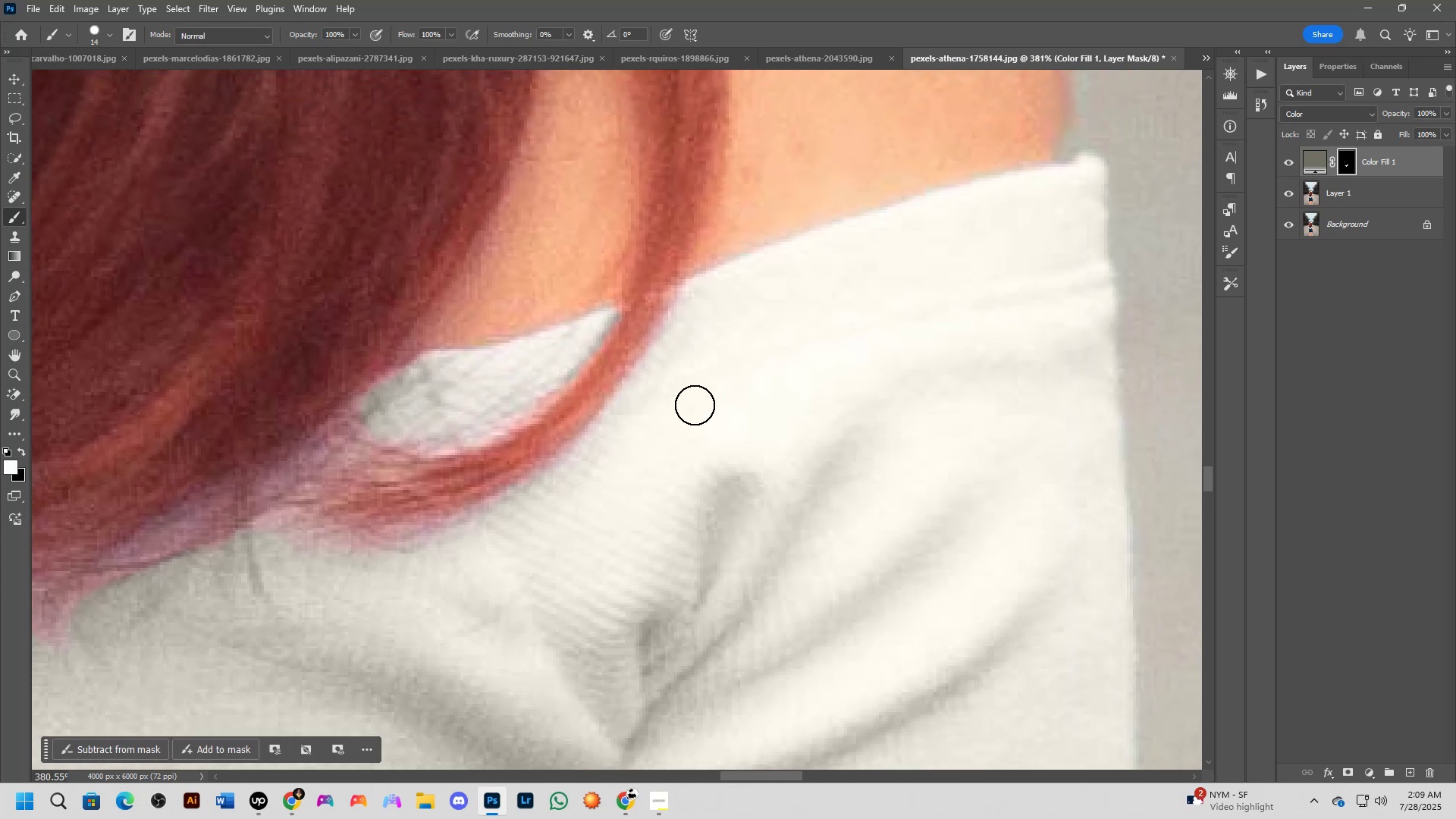 
left_click_drag(start_coordinate=[774, 210], to_coordinate=[724, 262])
 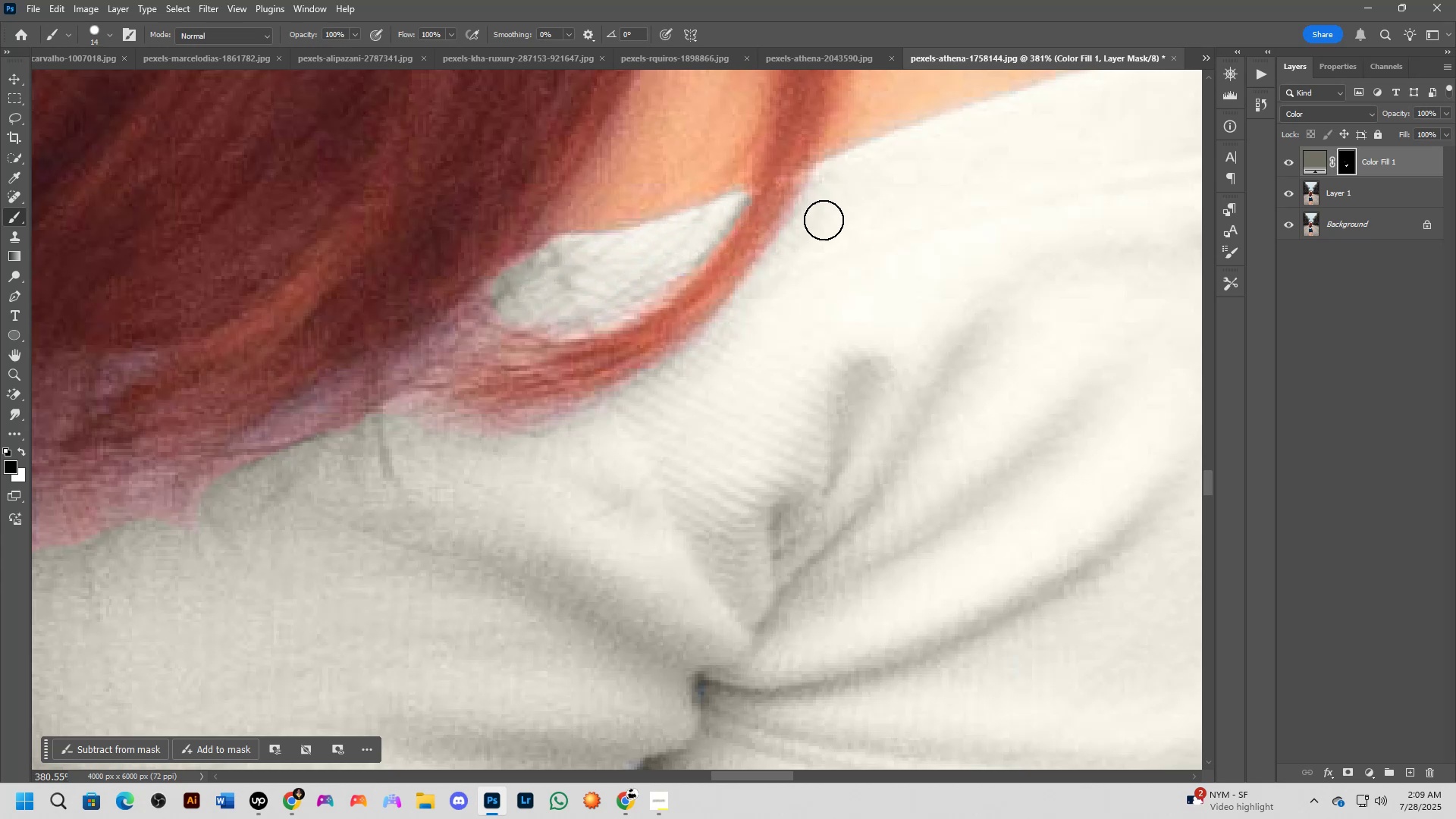 
hold_key(key=Space, duration=0.52)
 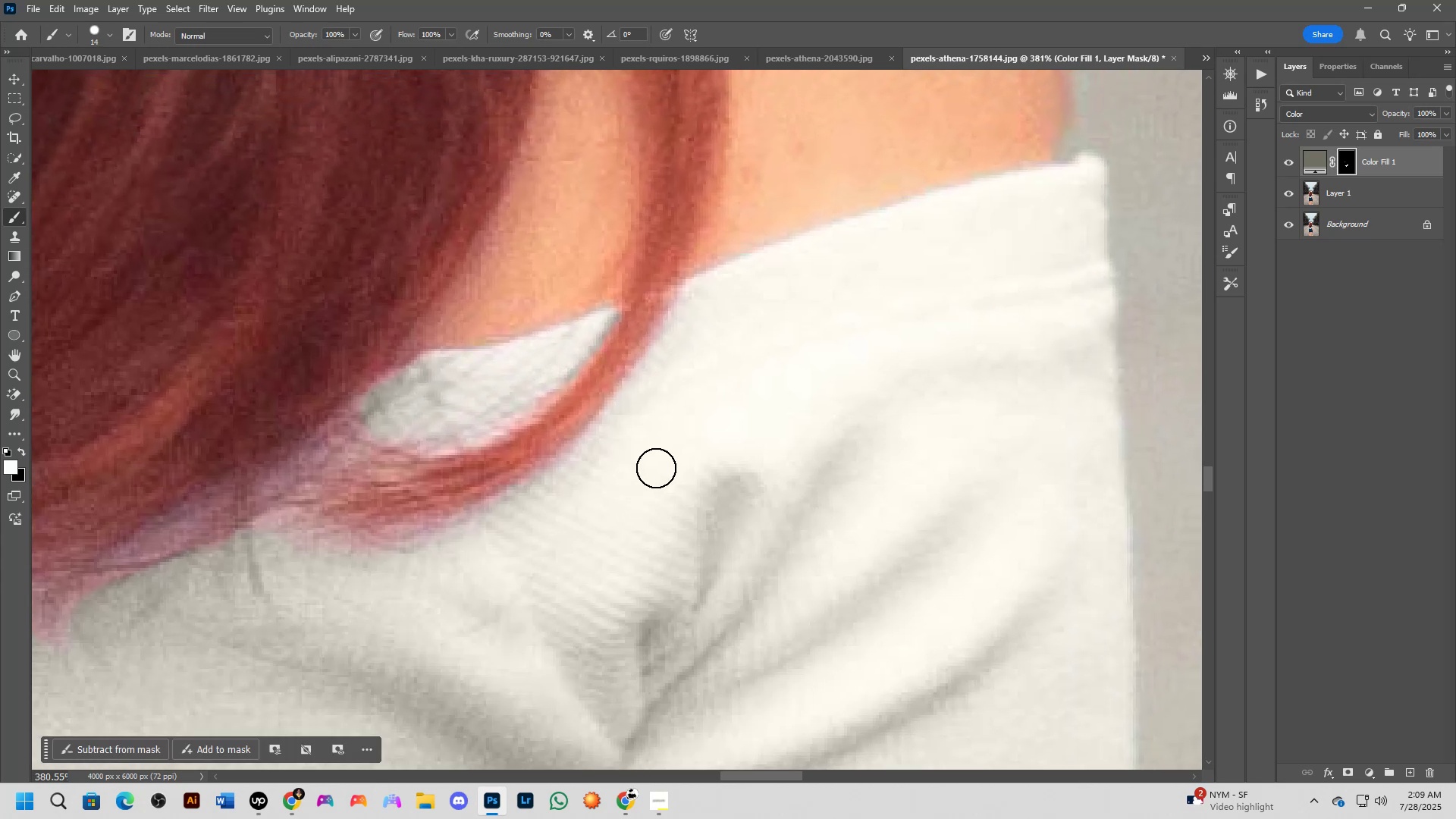 
left_click_drag(start_coordinate=[807, 238], to_coordinate=[683, 342])
 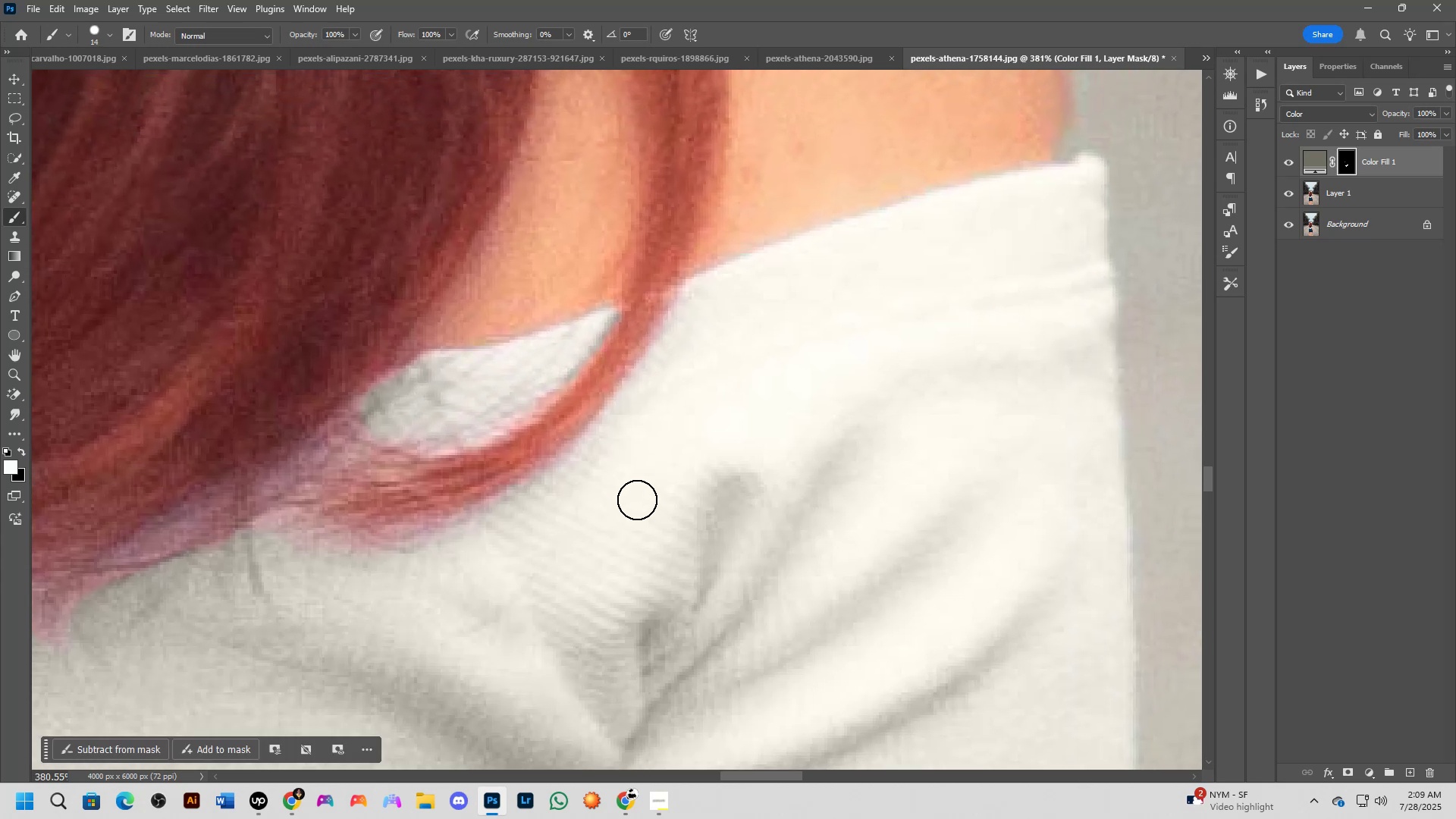 
left_click_drag(start_coordinate=[644, 486], to_coordinate=[721, 281])
 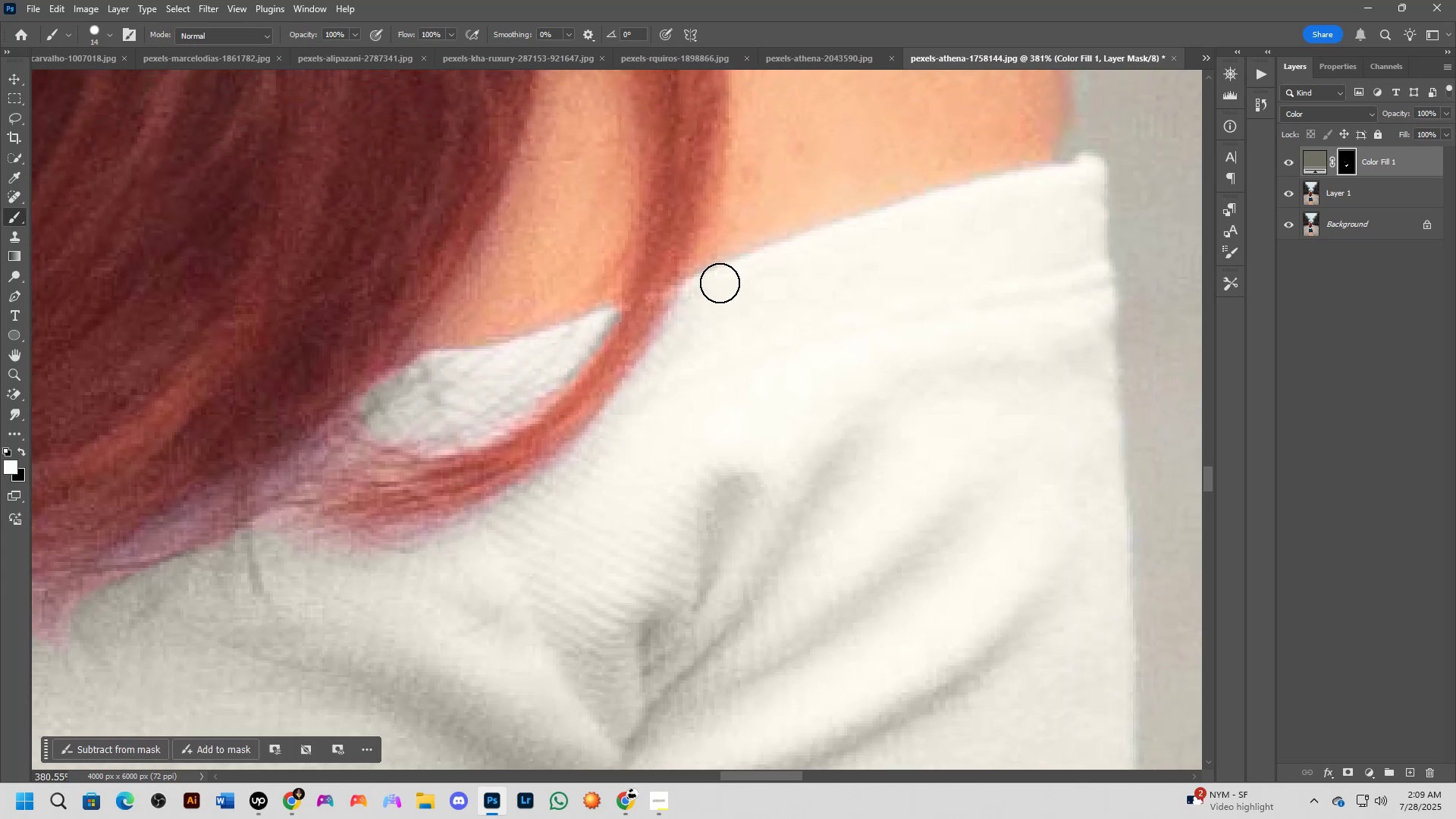 
left_click_drag(start_coordinate=[719, 284], to_coordinate=[1005, 195])
 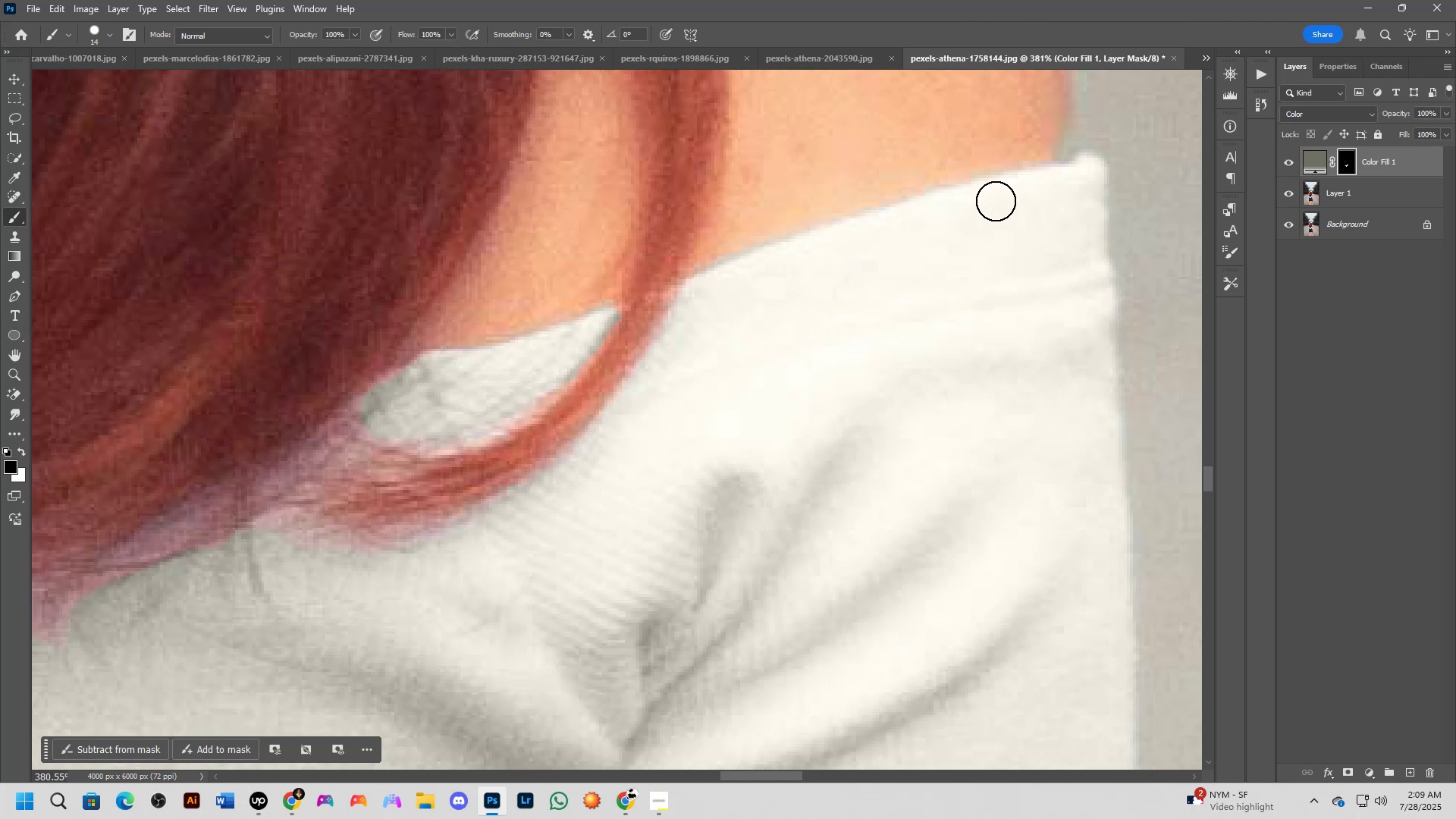 
key(X)
 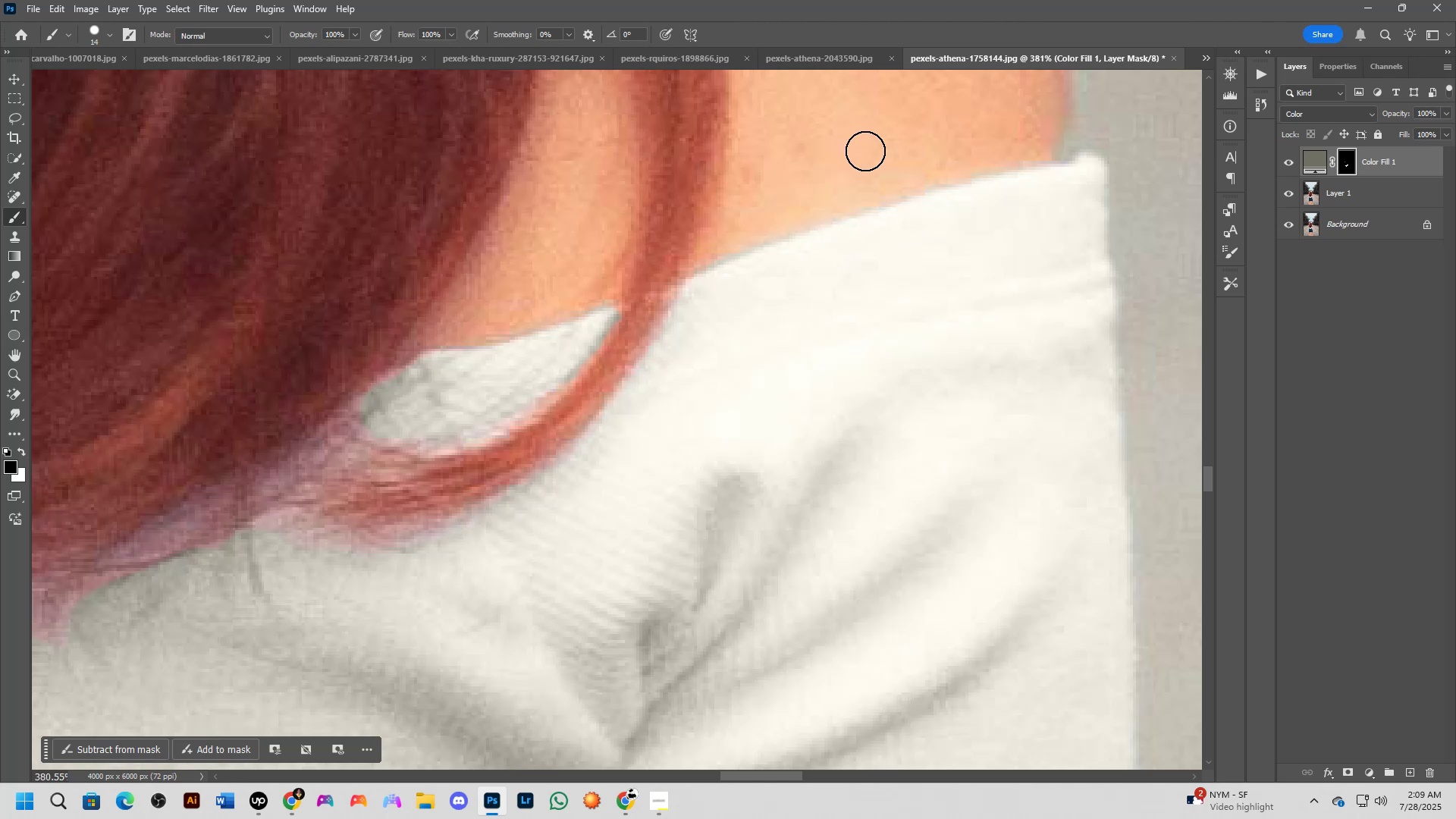 
left_click([865, 151])
 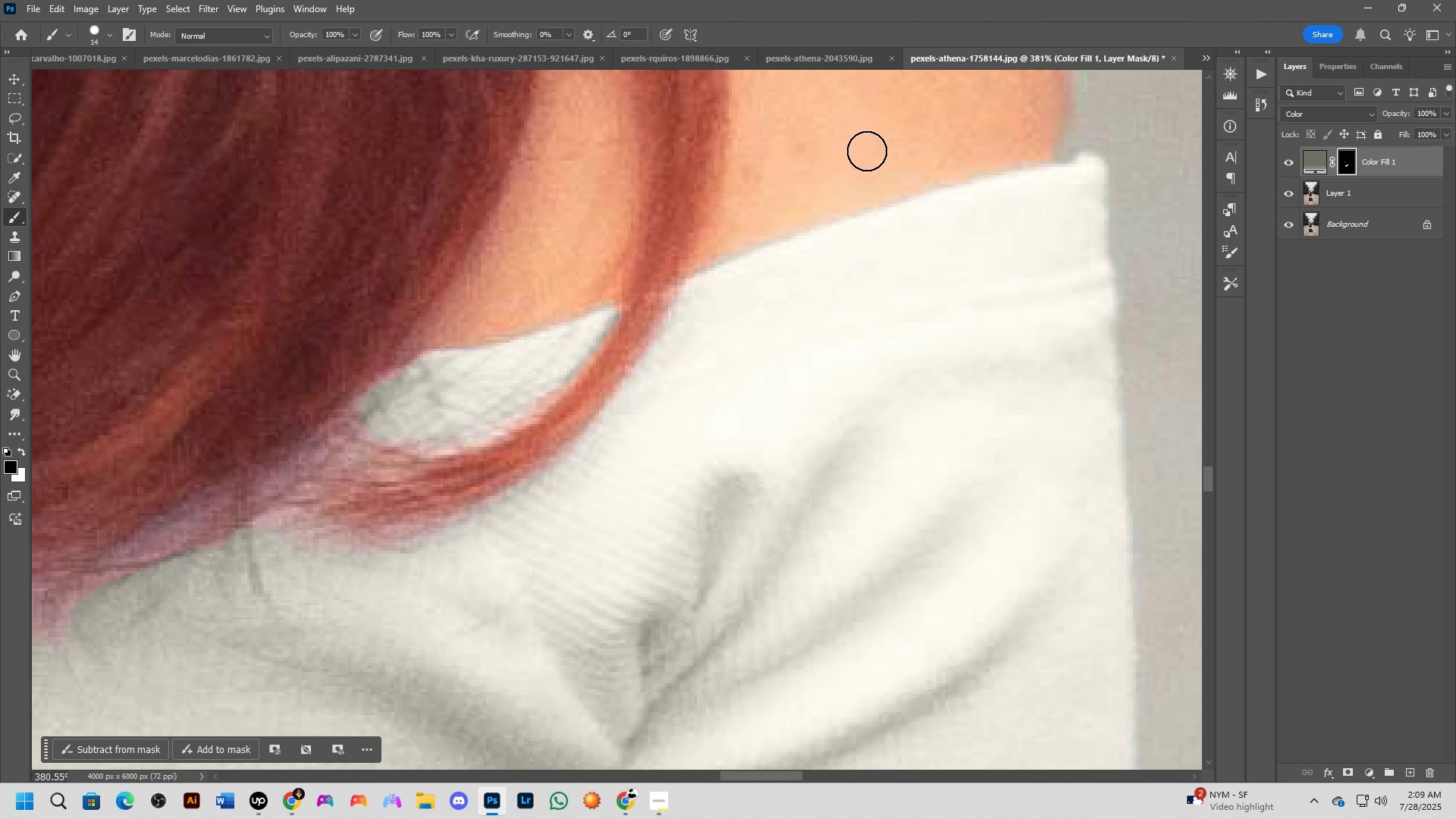 
left_click_drag(start_coordinate=[867, 151], to_coordinate=[865, 155])
 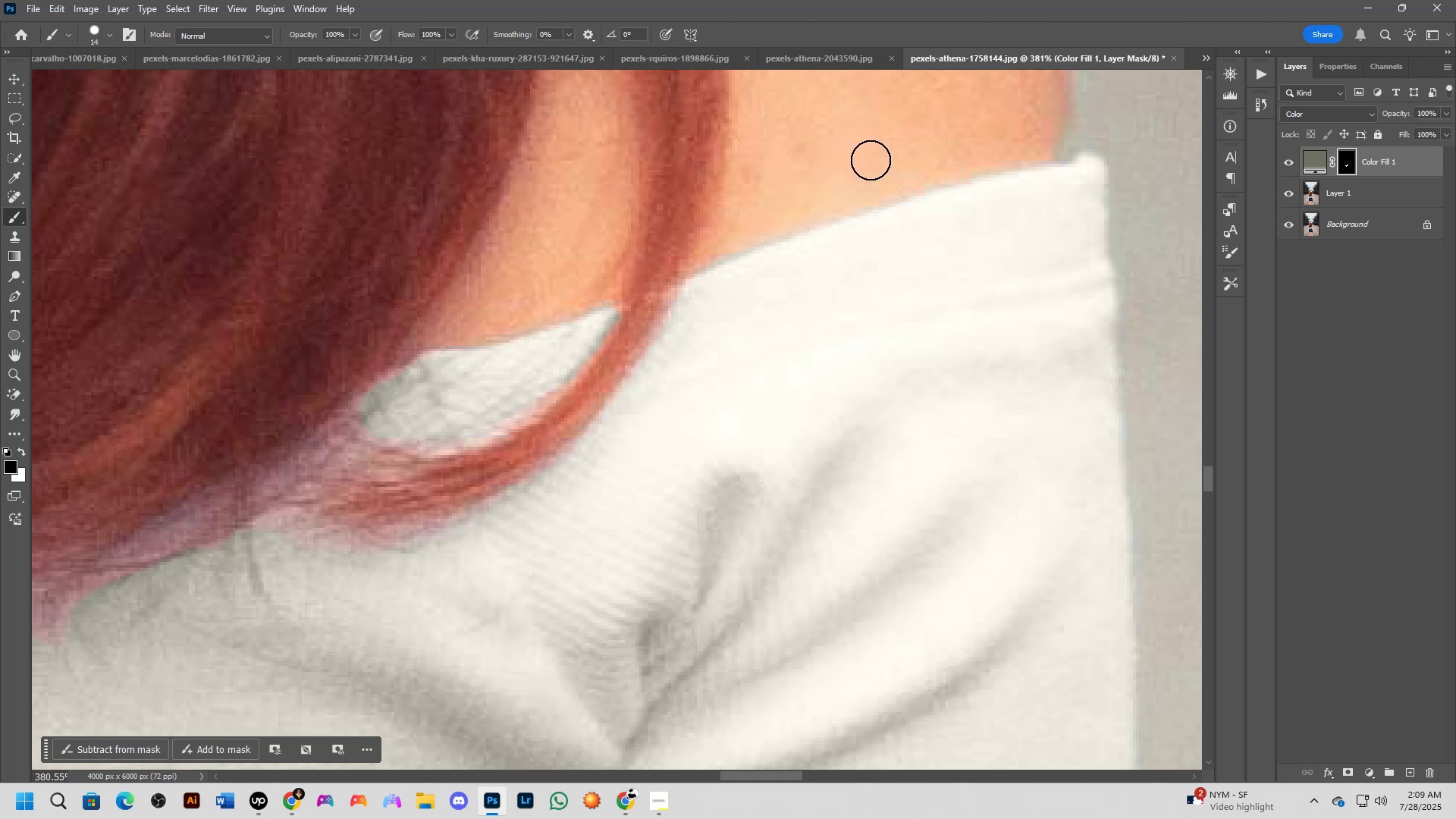 
key(X)
 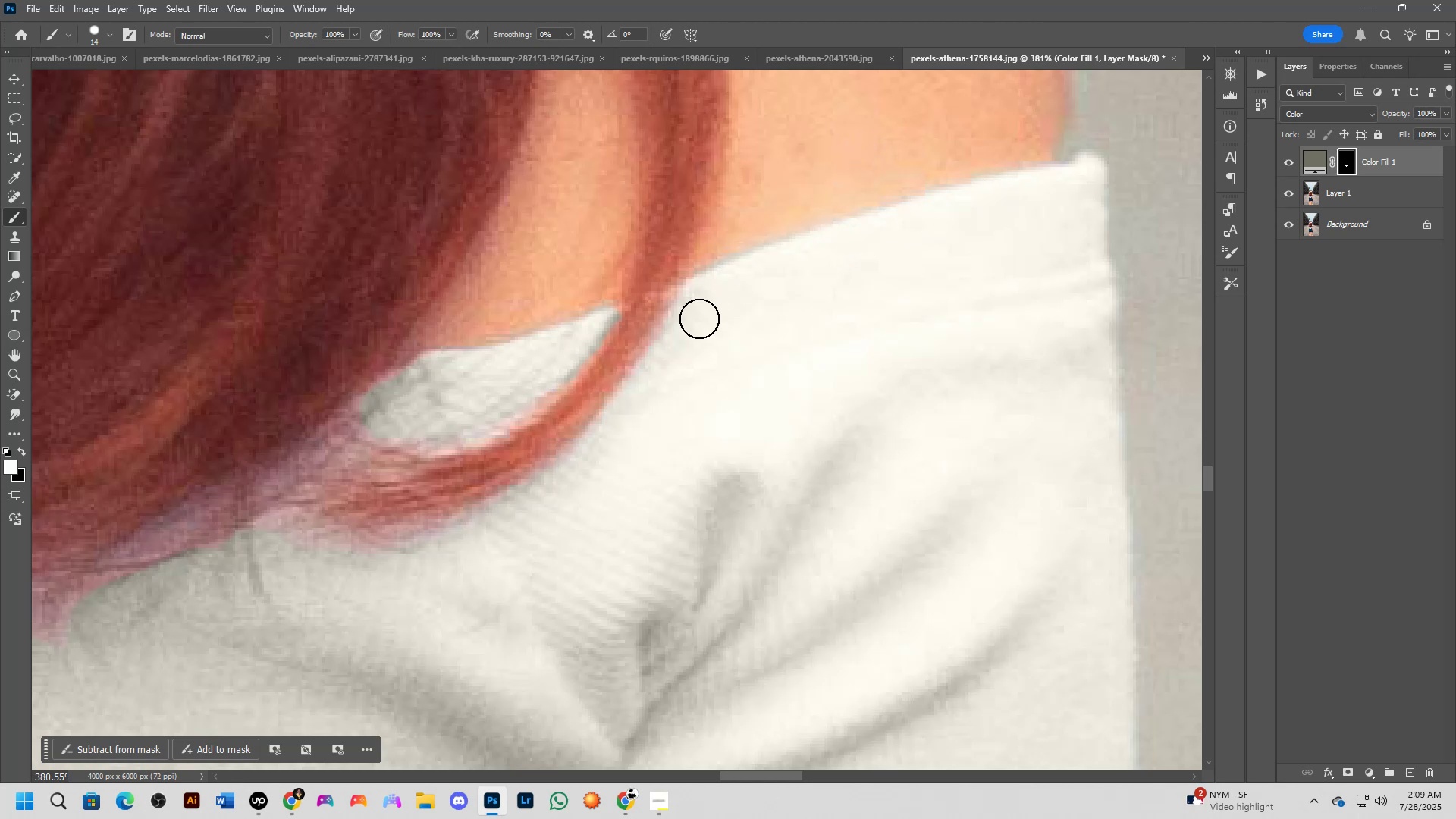 
left_click_drag(start_coordinate=[721, 304], to_coordinate=[1088, 174])
 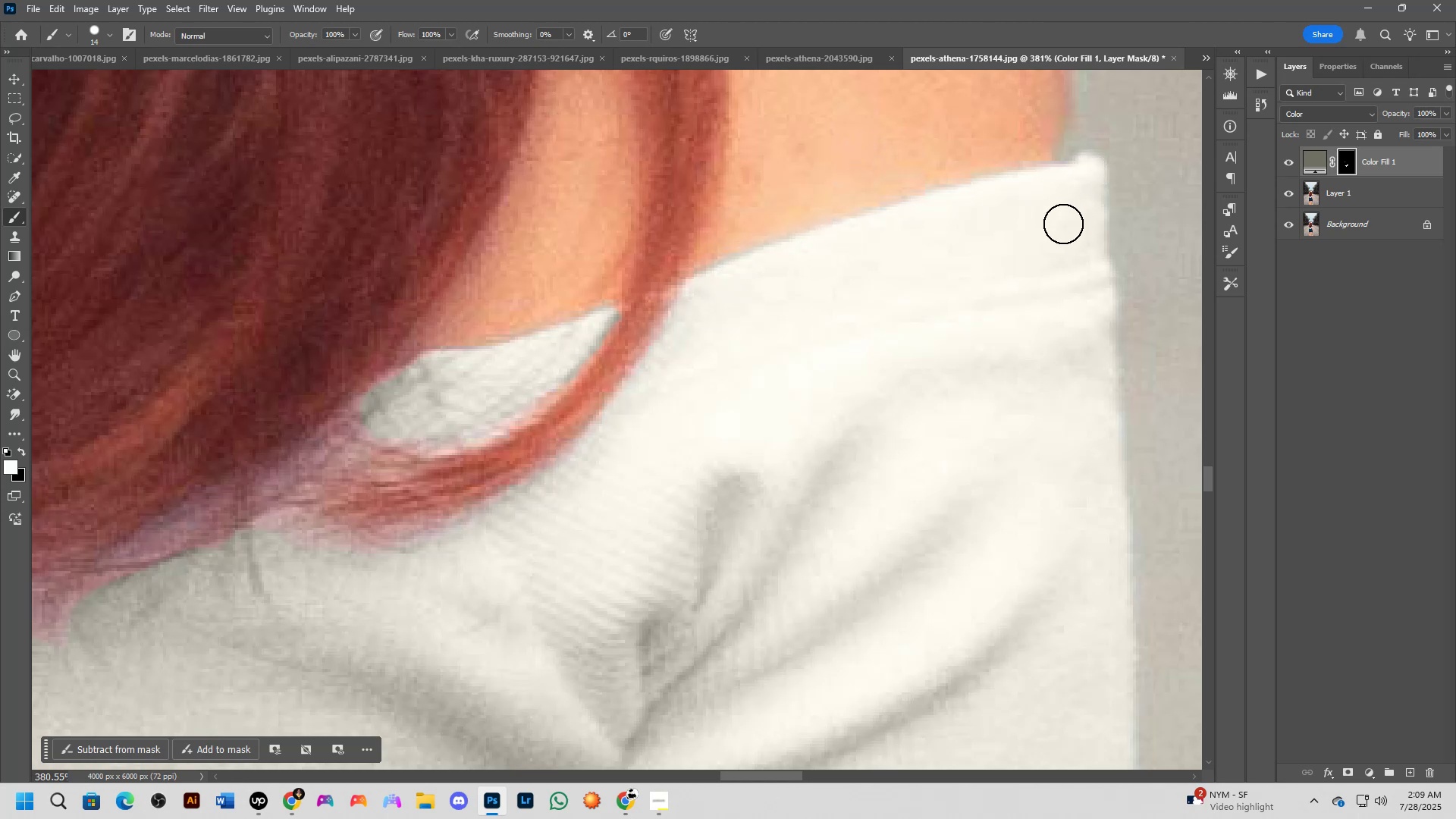 
hold_key(key=Space, duration=0.41)
 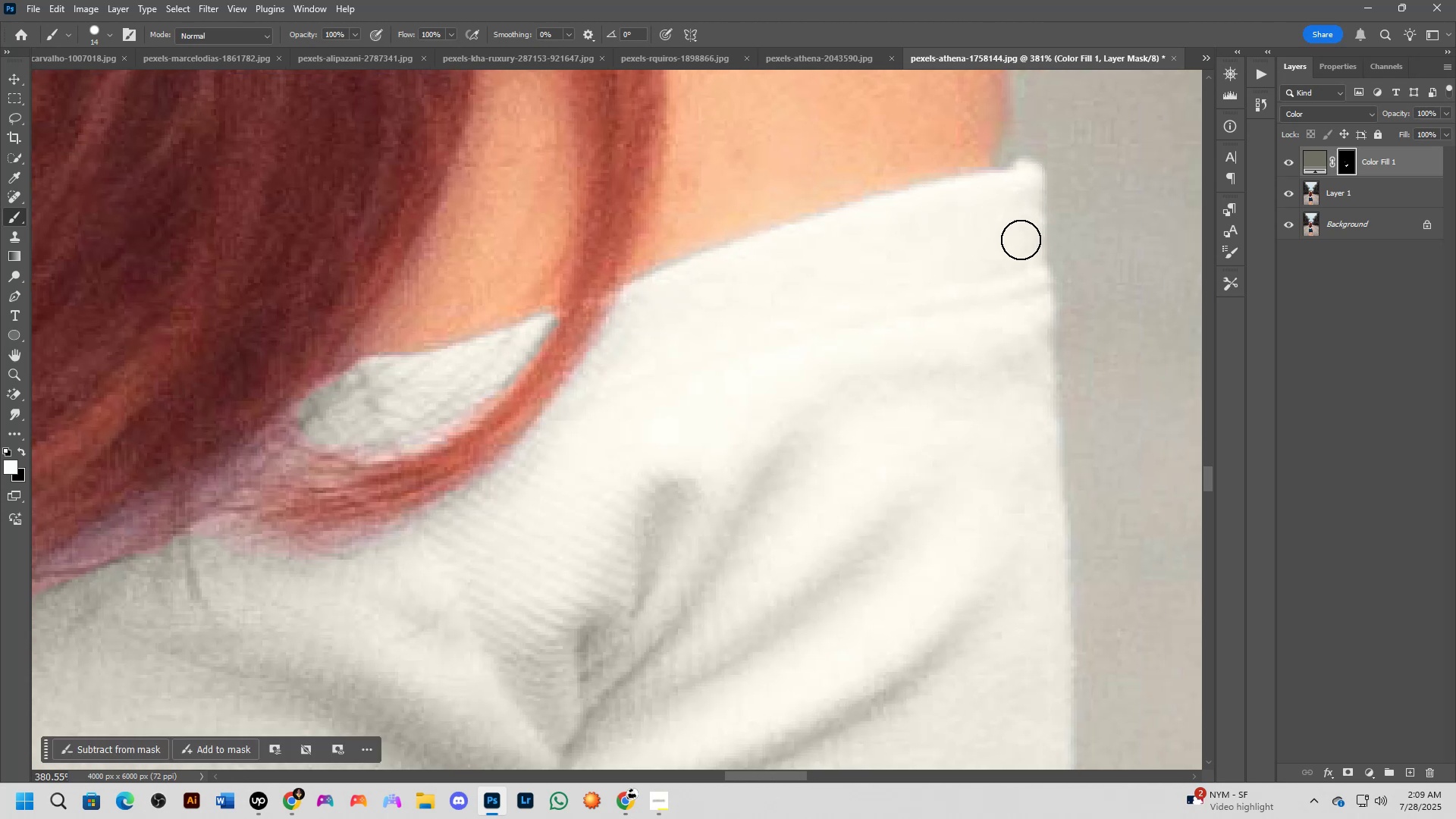 
left_click_drag(start_coordinate=[1012, 230], to_coordinate=[949, 236])
 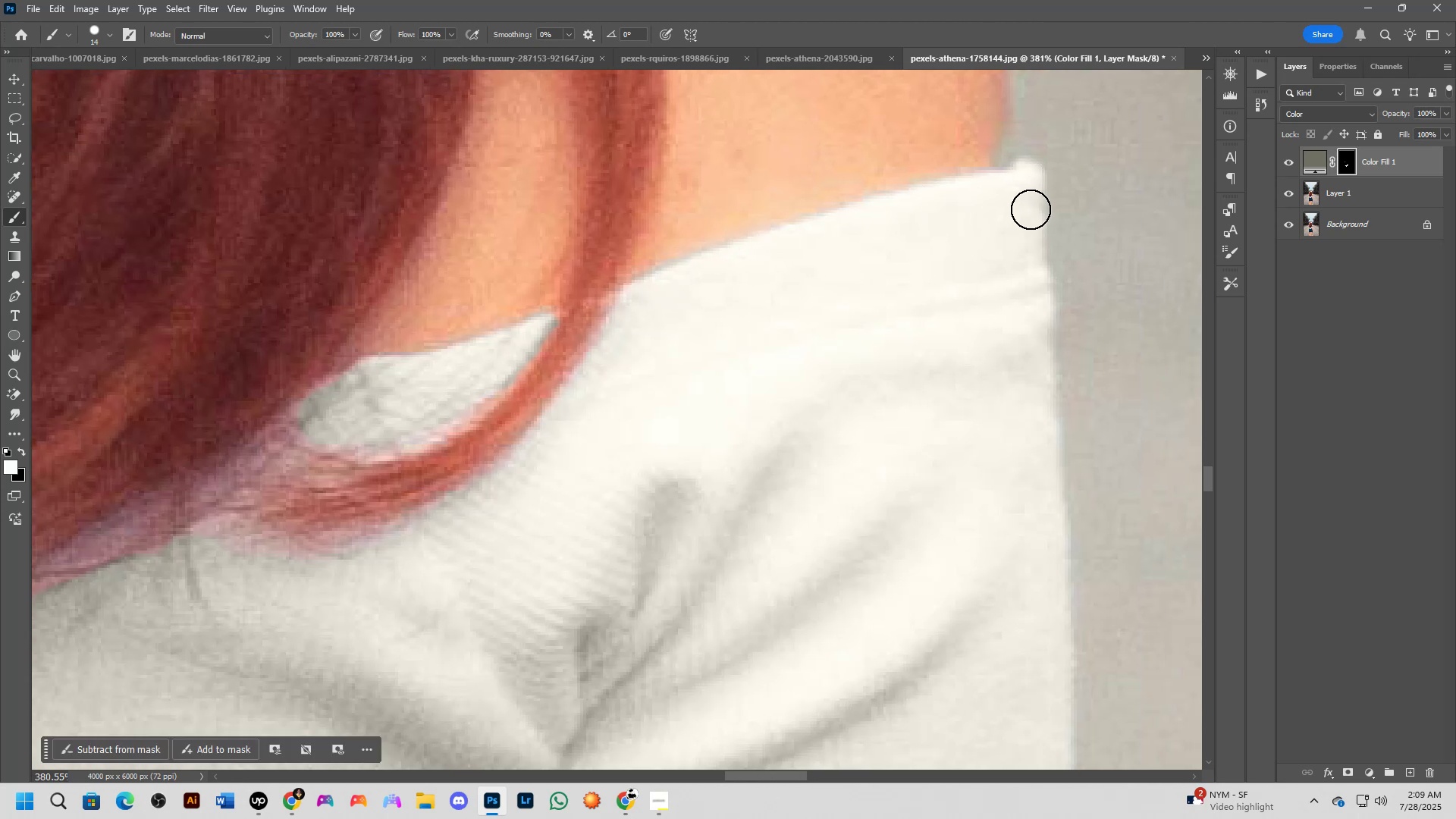 
left_click_drag(start_coordinate=[1030, 212], to_coordinate=[974, 239])
 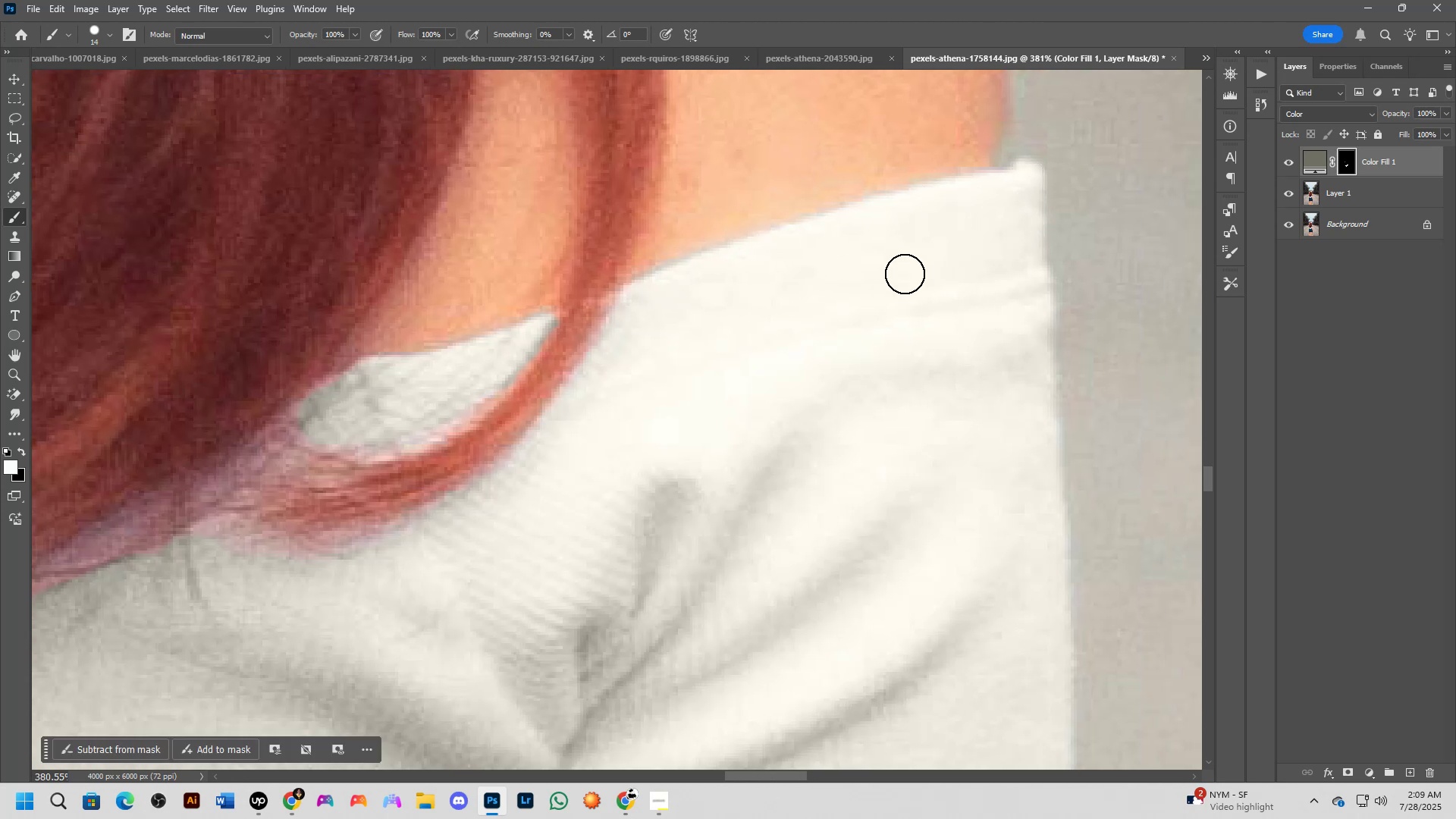 
left_click_drag(start_coordinate=[865, 282], to_coordinate=[785, 297])
 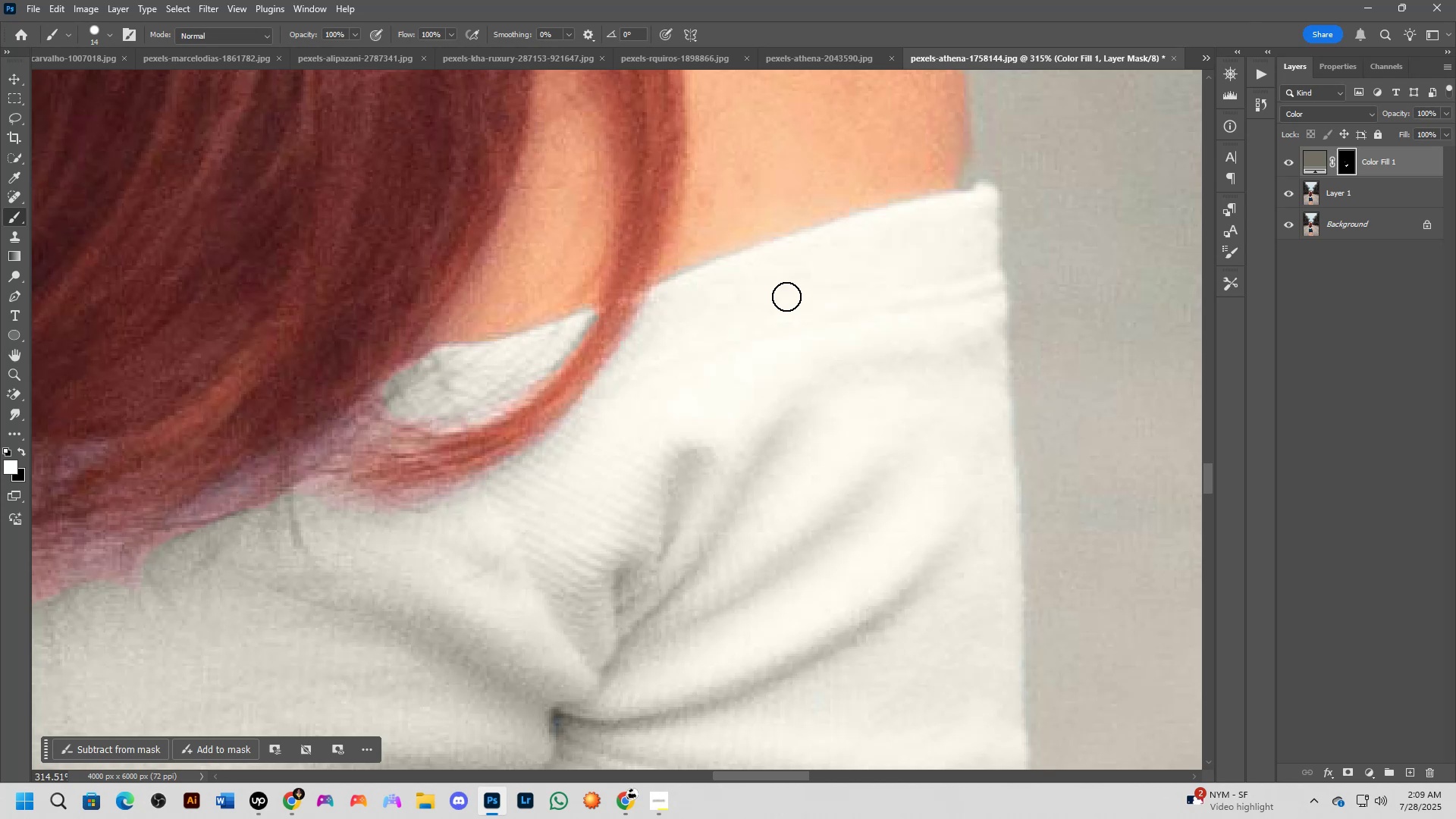 
hold_key(key=Space, duration=0.31)
 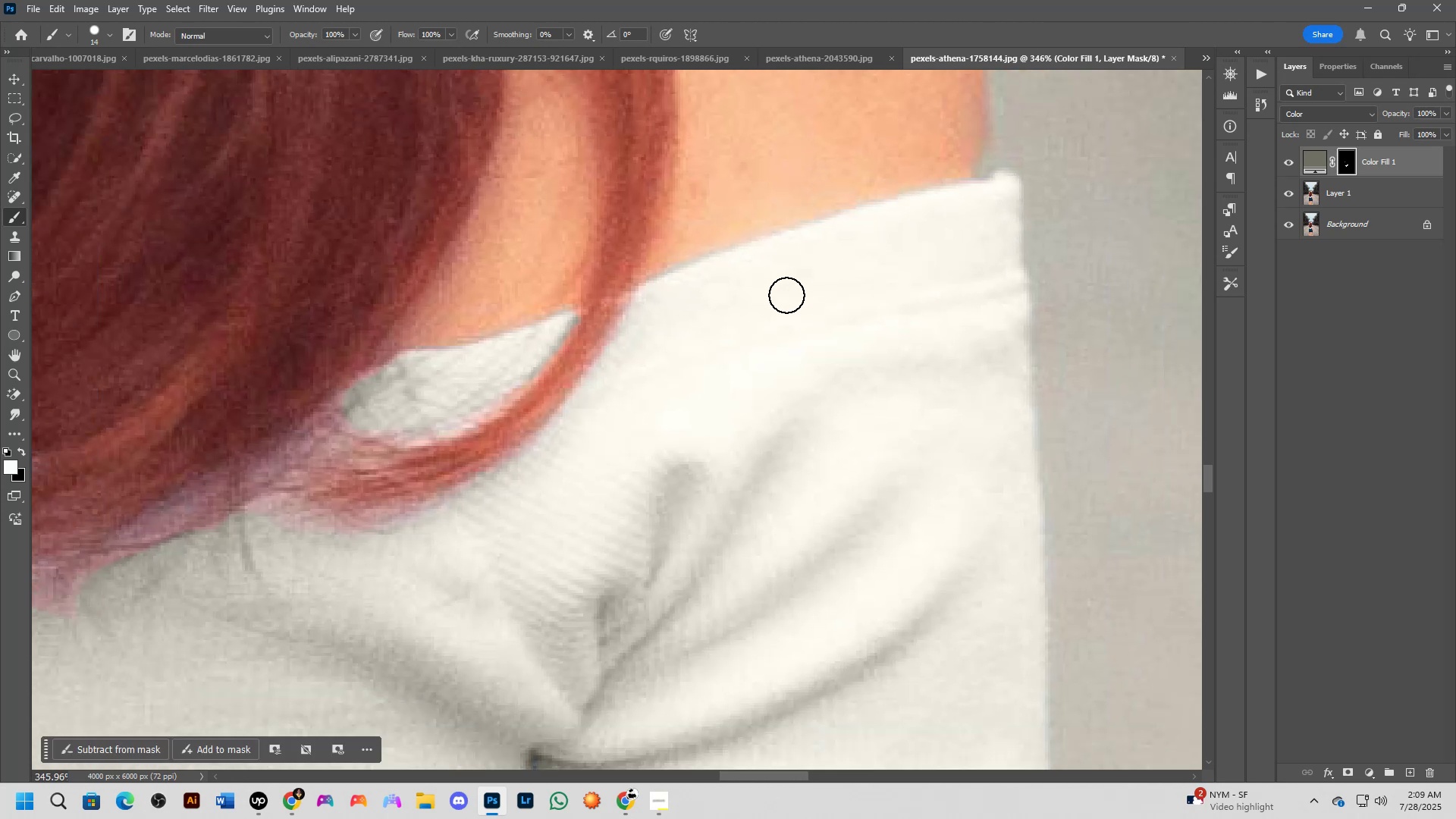 
scroll: coordinate [623, 471], scroll_direction: down, amount: 10.0
 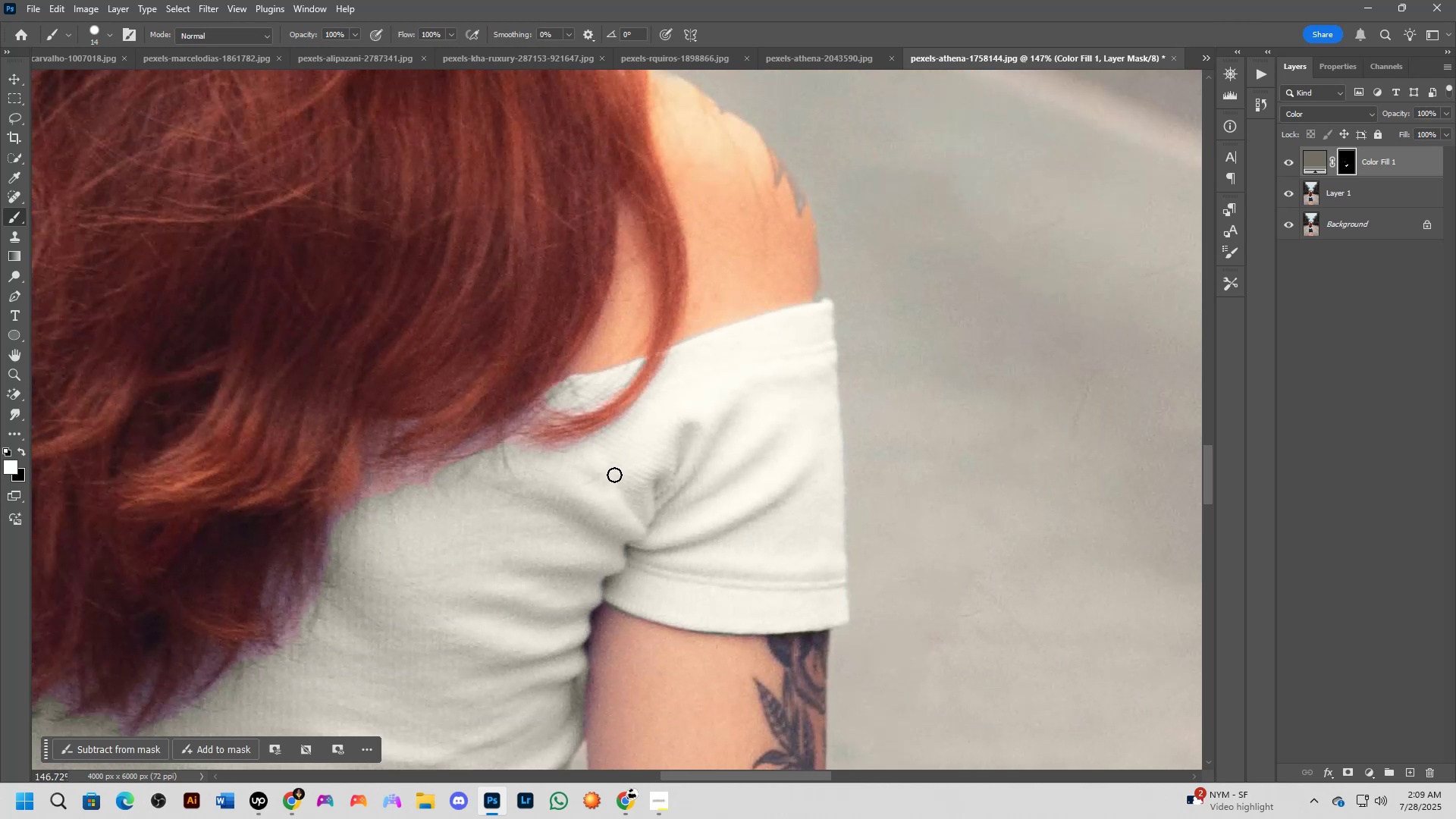 
hold_key(key=Space, duration=0.97)
 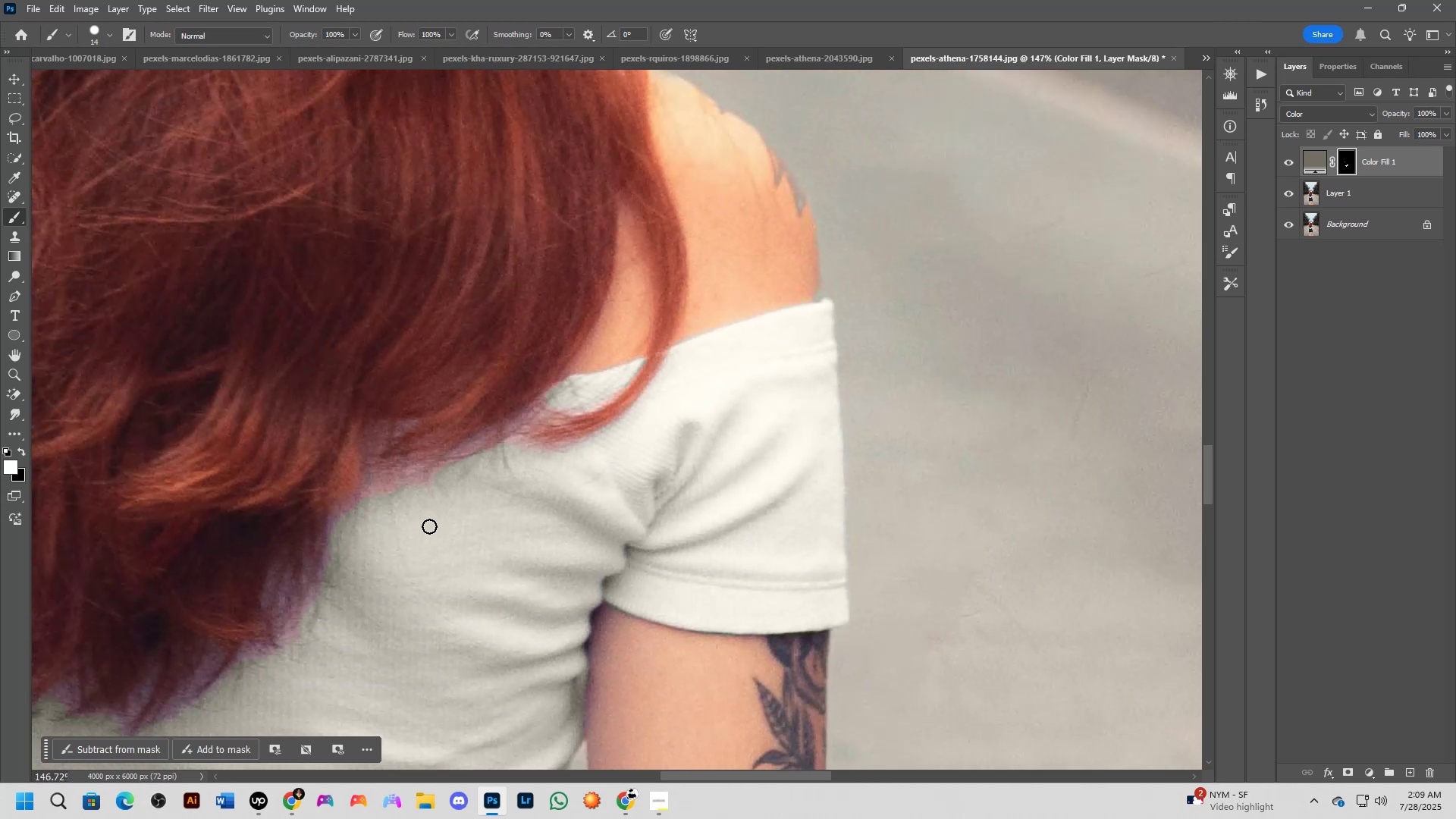 
hold_key(key=Space, duration=0.6)
 